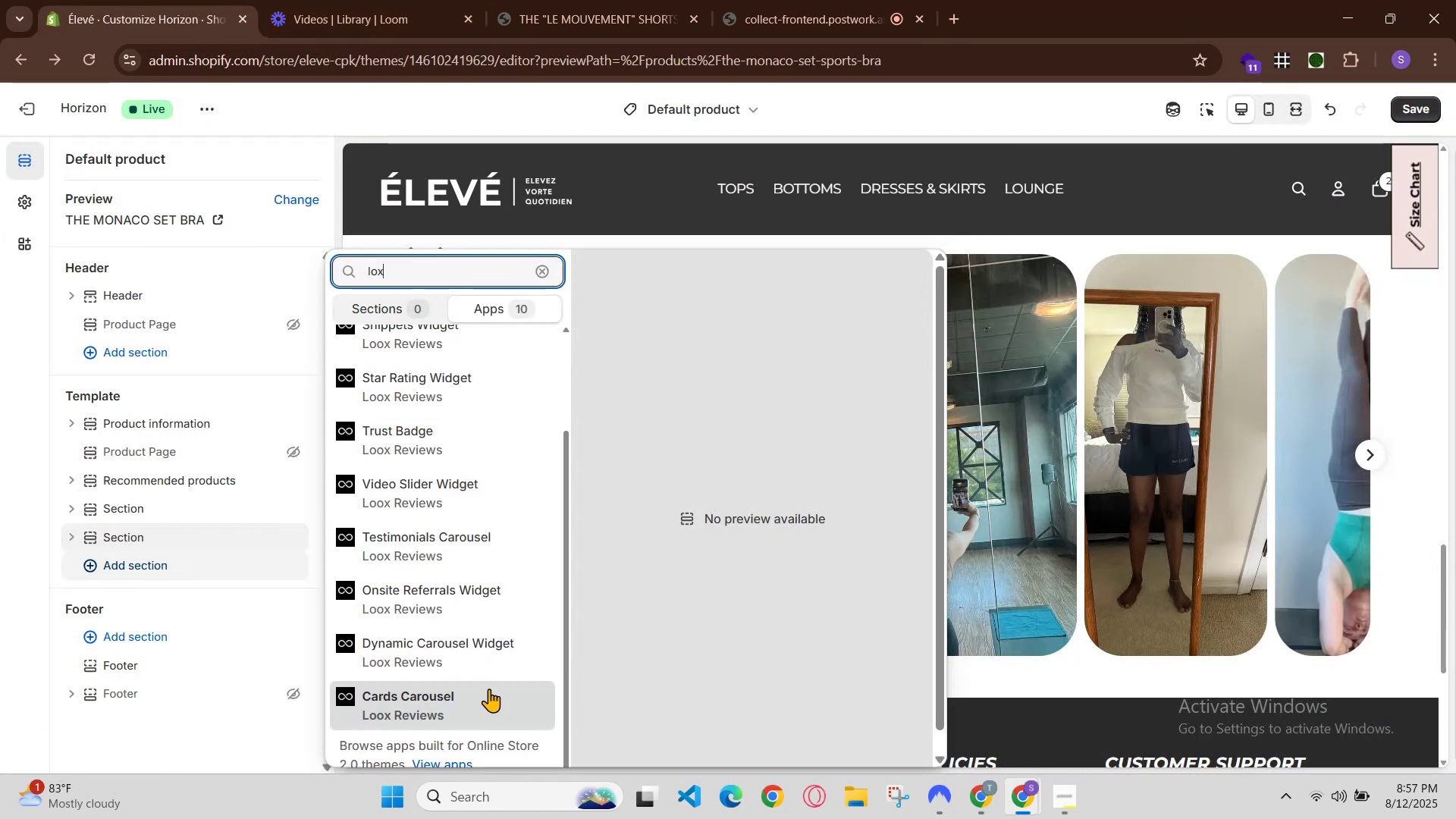 
double_click([489, 689])
 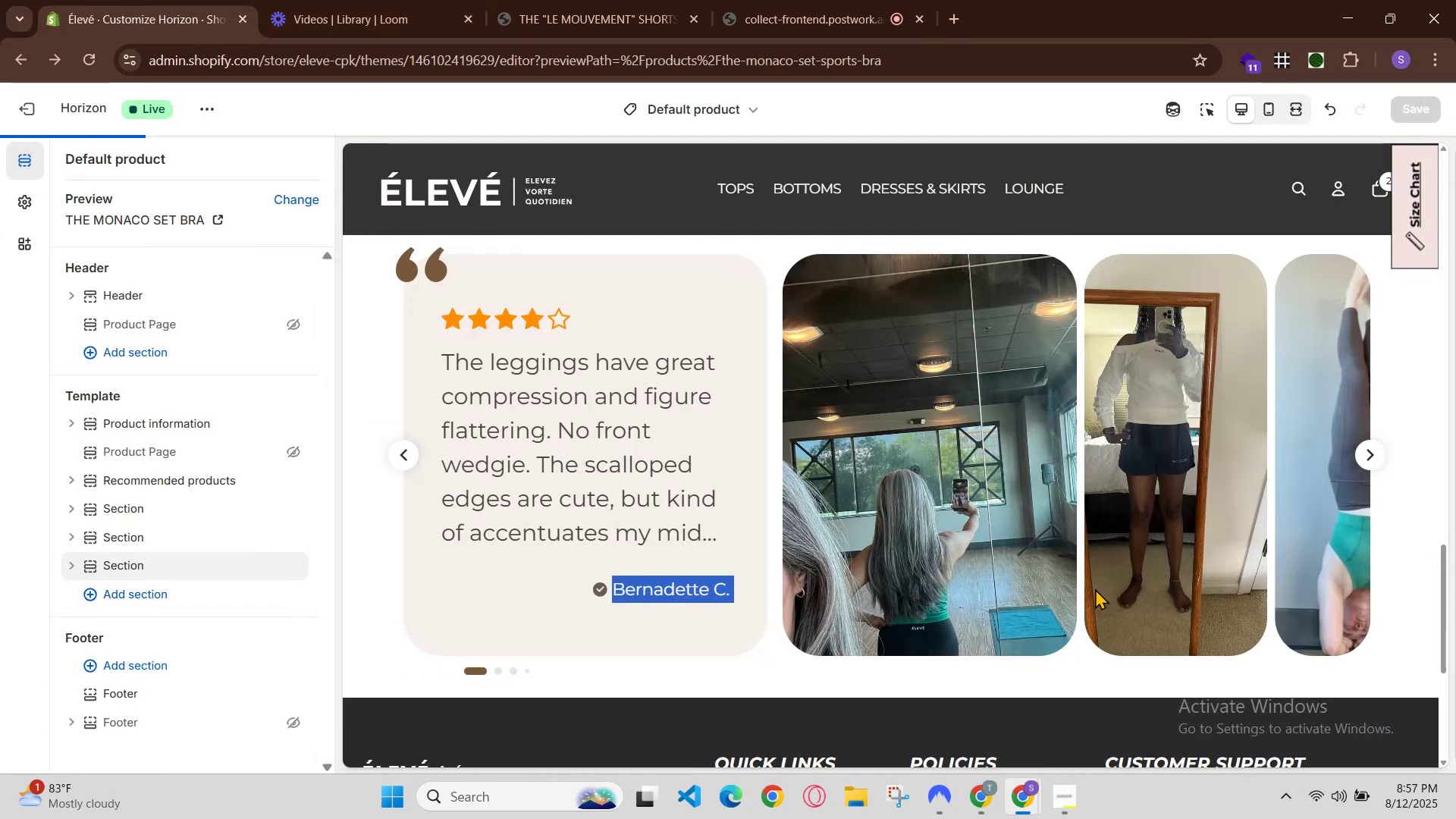 
scroll: coordinate [1095, 588], scroll_direction: none, amount: 0.0
 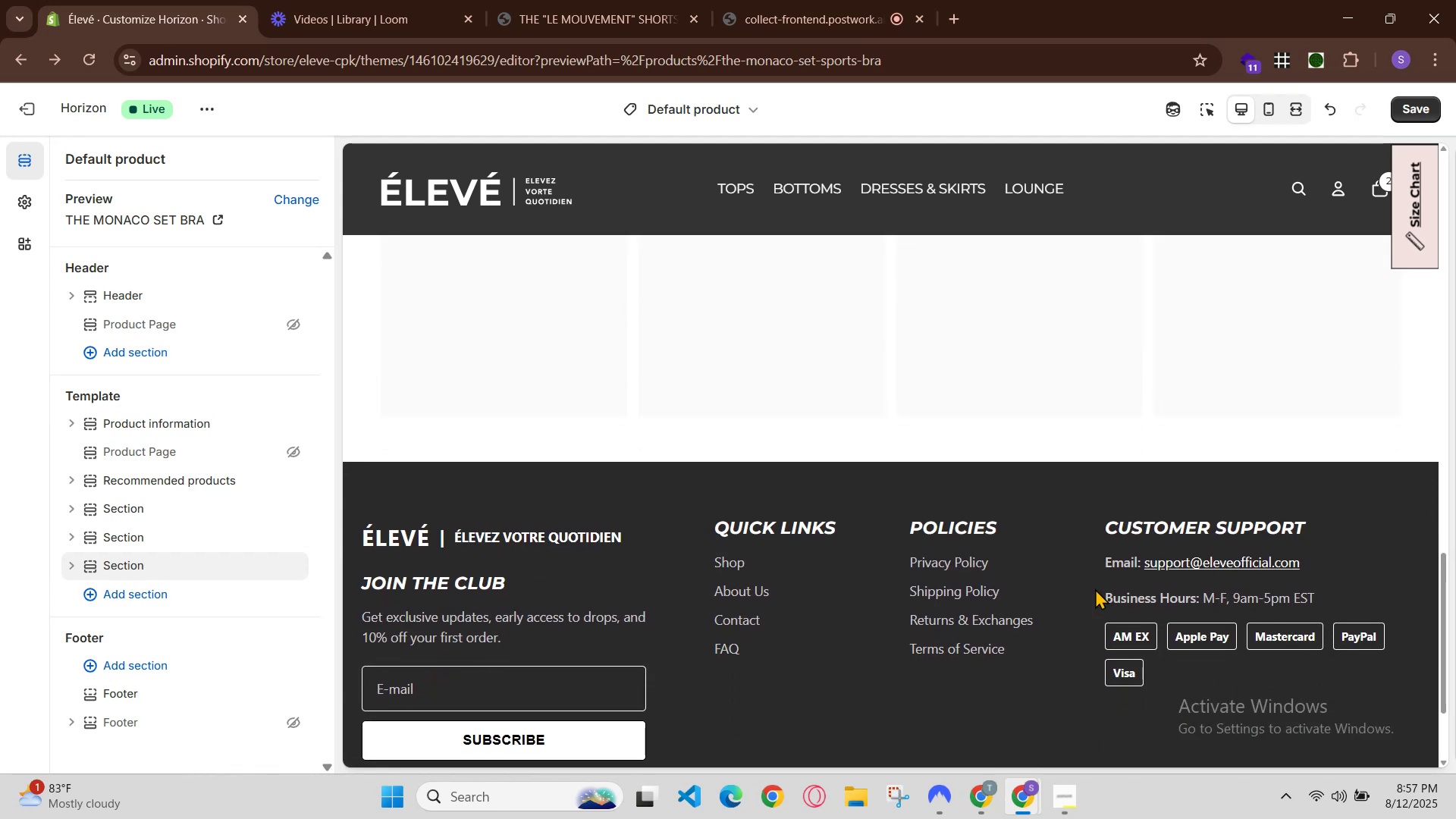 
scroll: coordinate [1117, 528], scroll_direction: down, amount: 1.0
 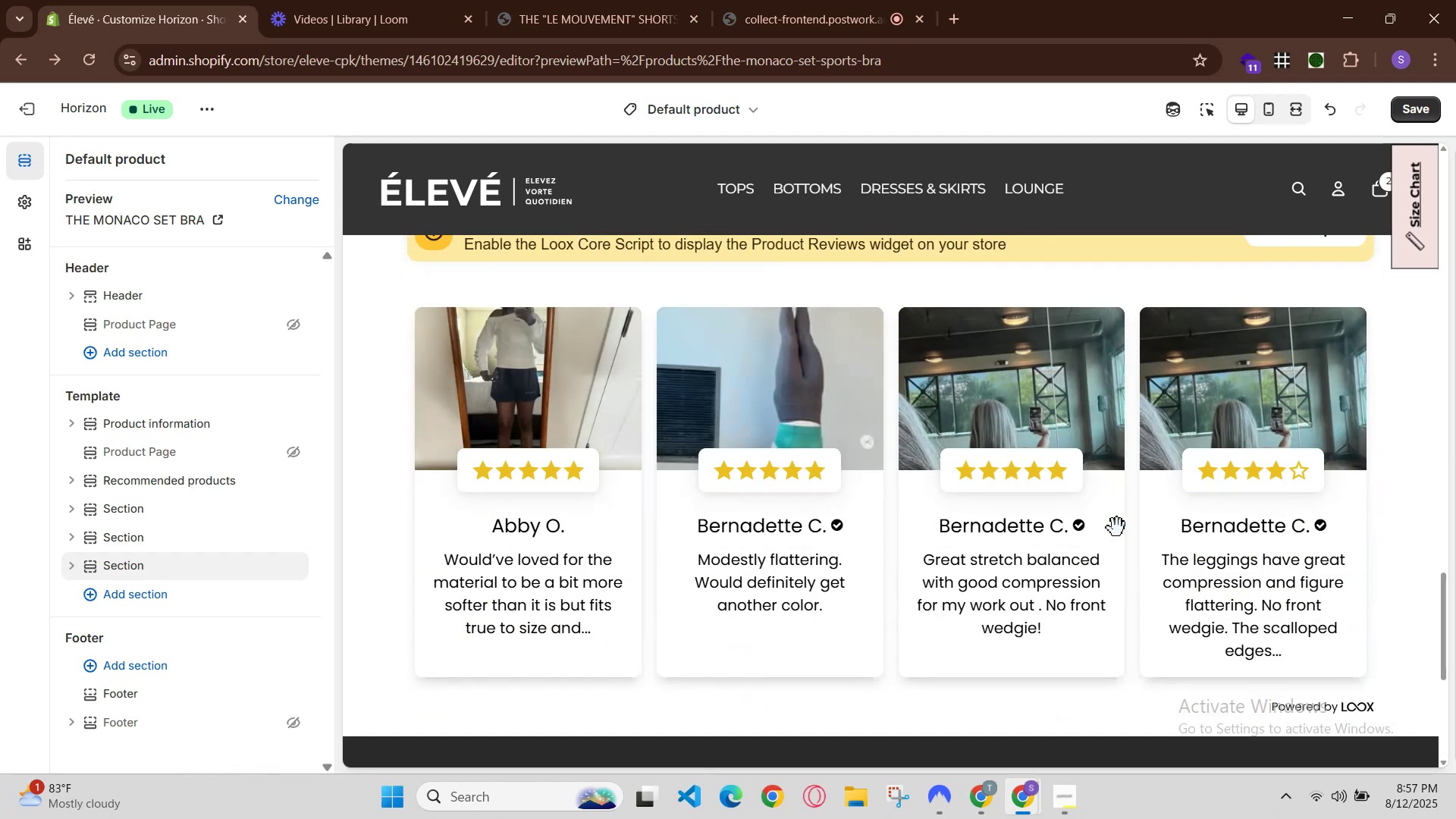 
scroll: coordinate [1117, 528], scroll_direction: up, amount: 1.0
 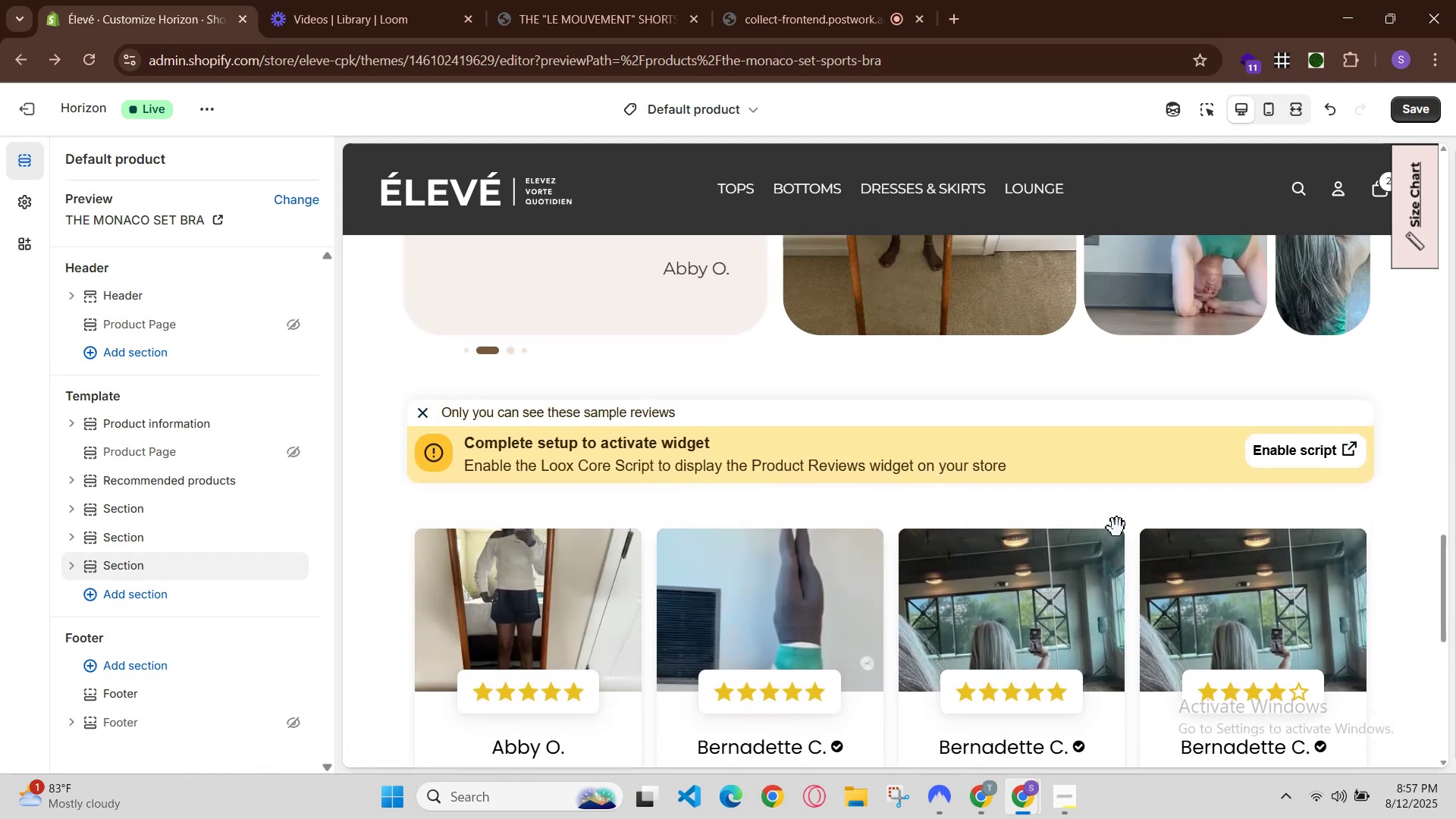 
scroll: coordinate [1117, 528], scroll_direction: down, amount: 1.0
 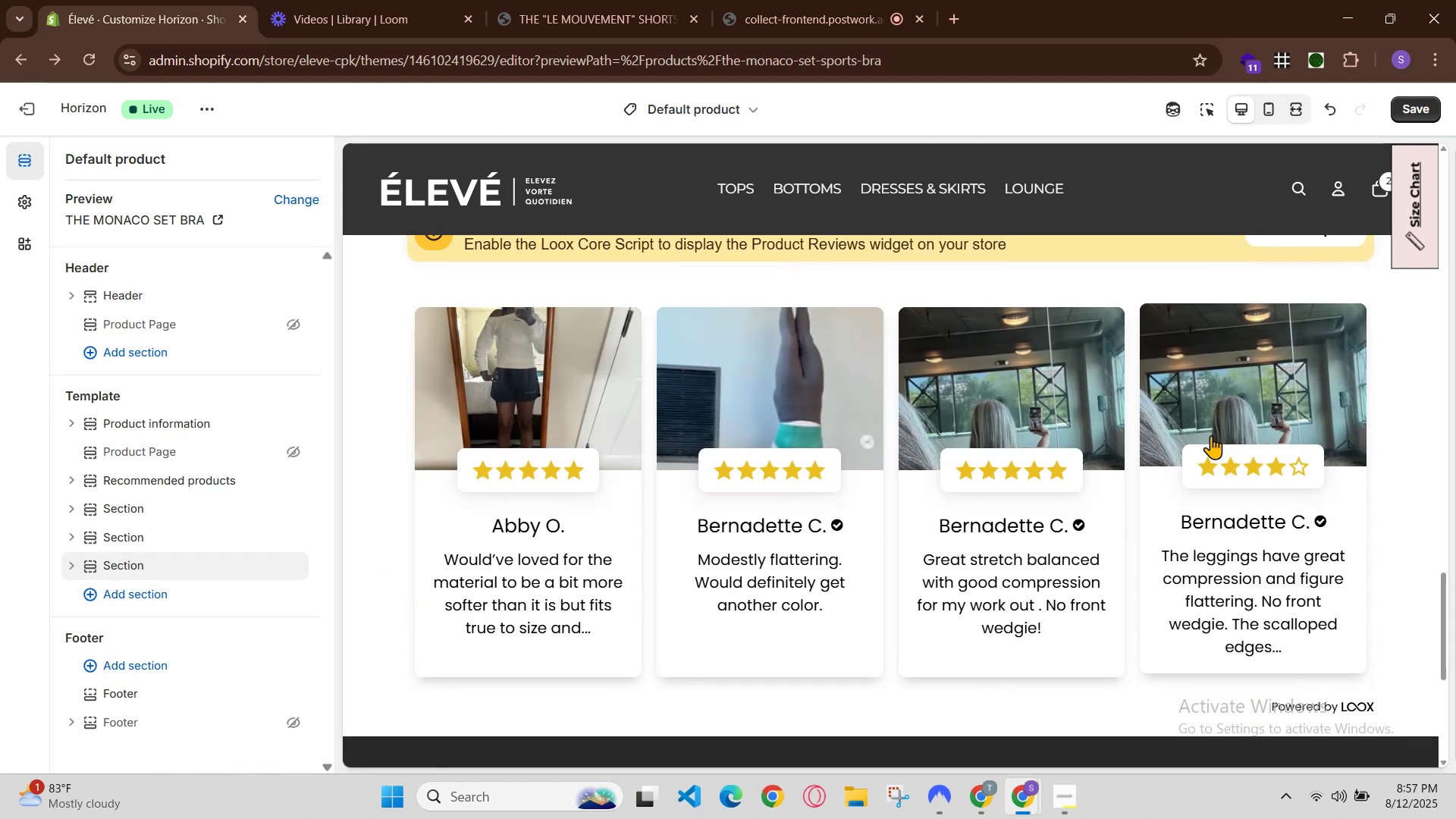 
left_click_drag(start_coordinate=[1265, 416], to_coordinate=[738, 460])
 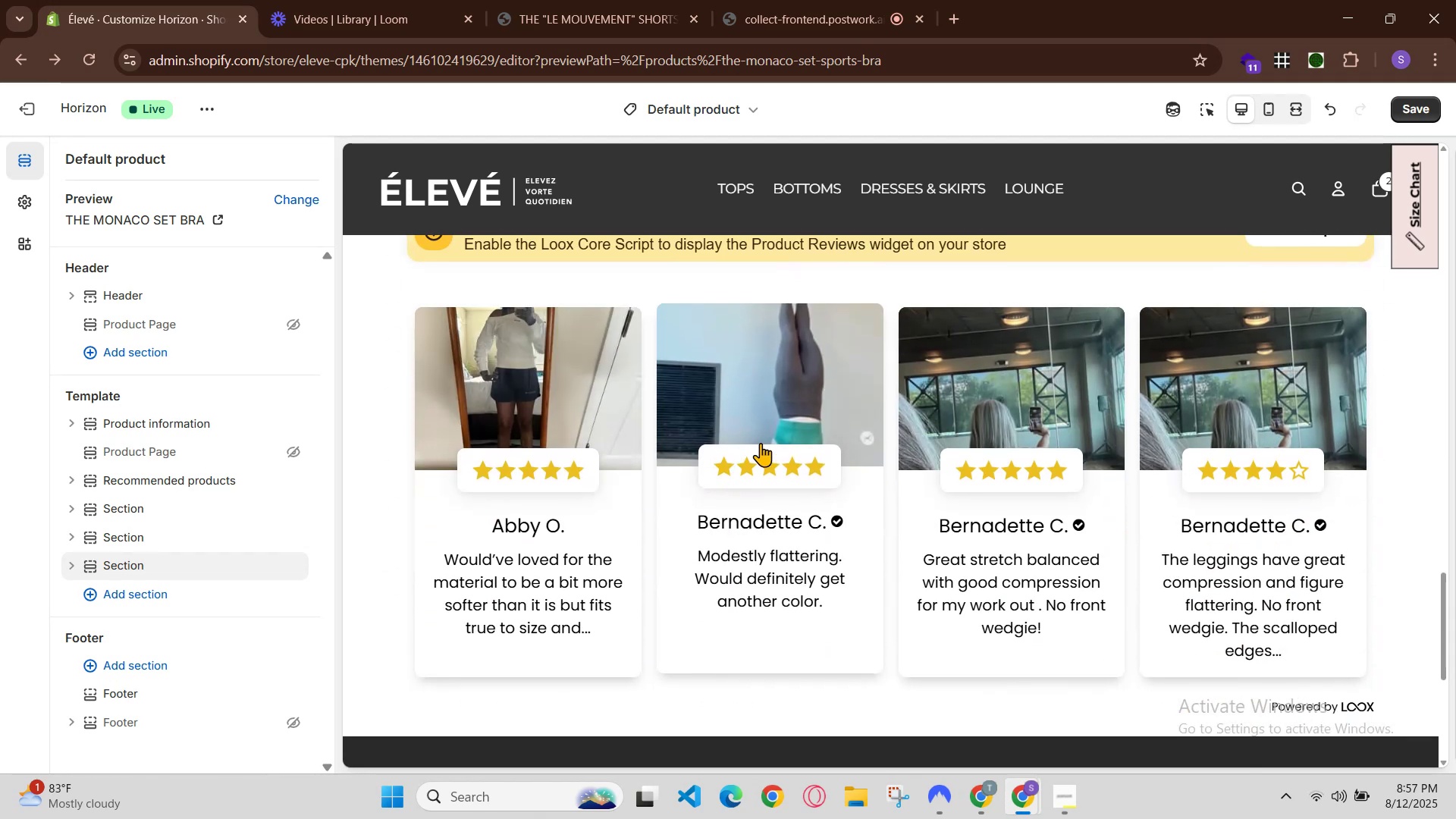 
left_click_drag(start_coordinate=[795, 435], to_coordinate=[434, 431])
 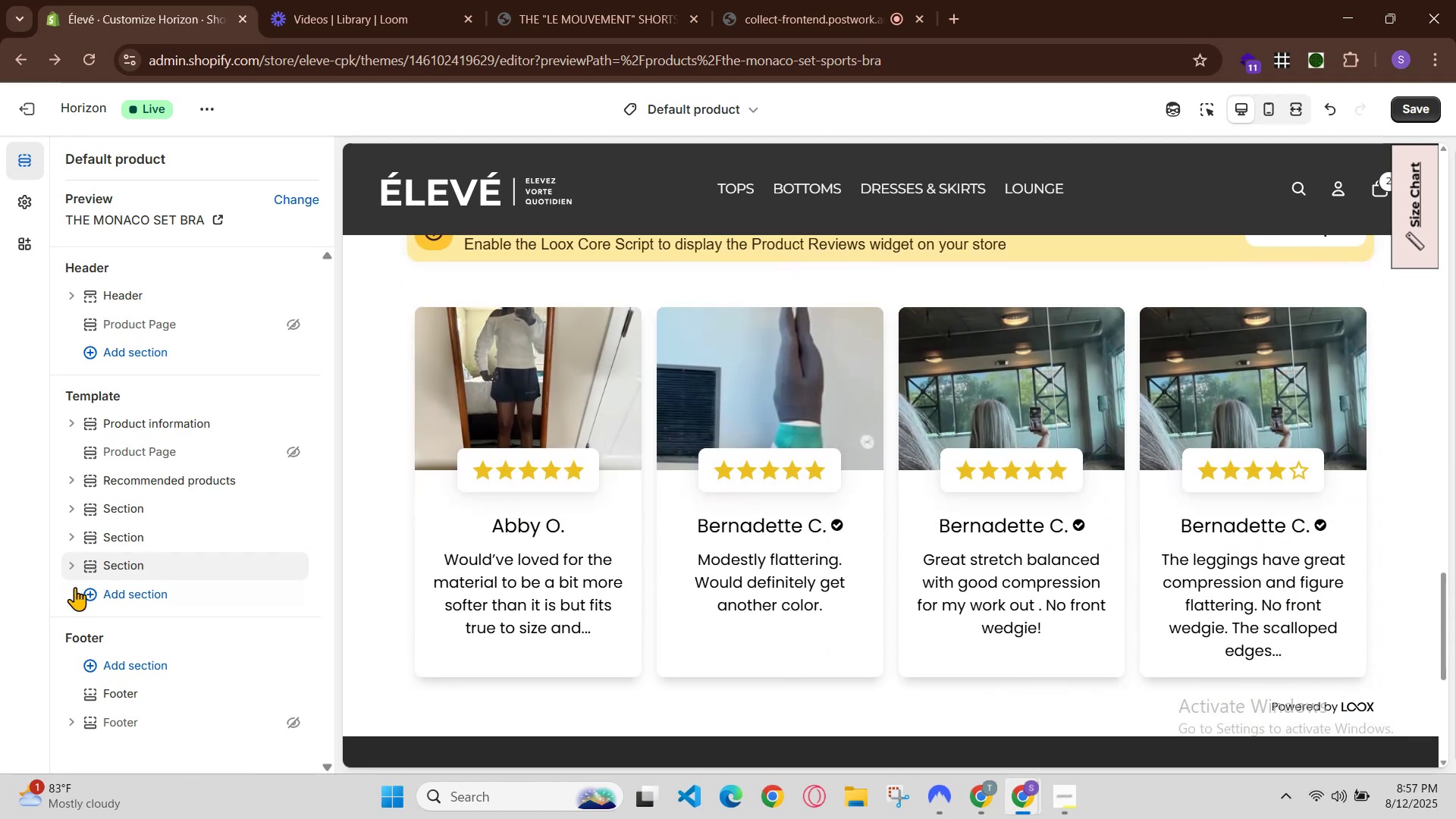 
left_click([65, 565])
 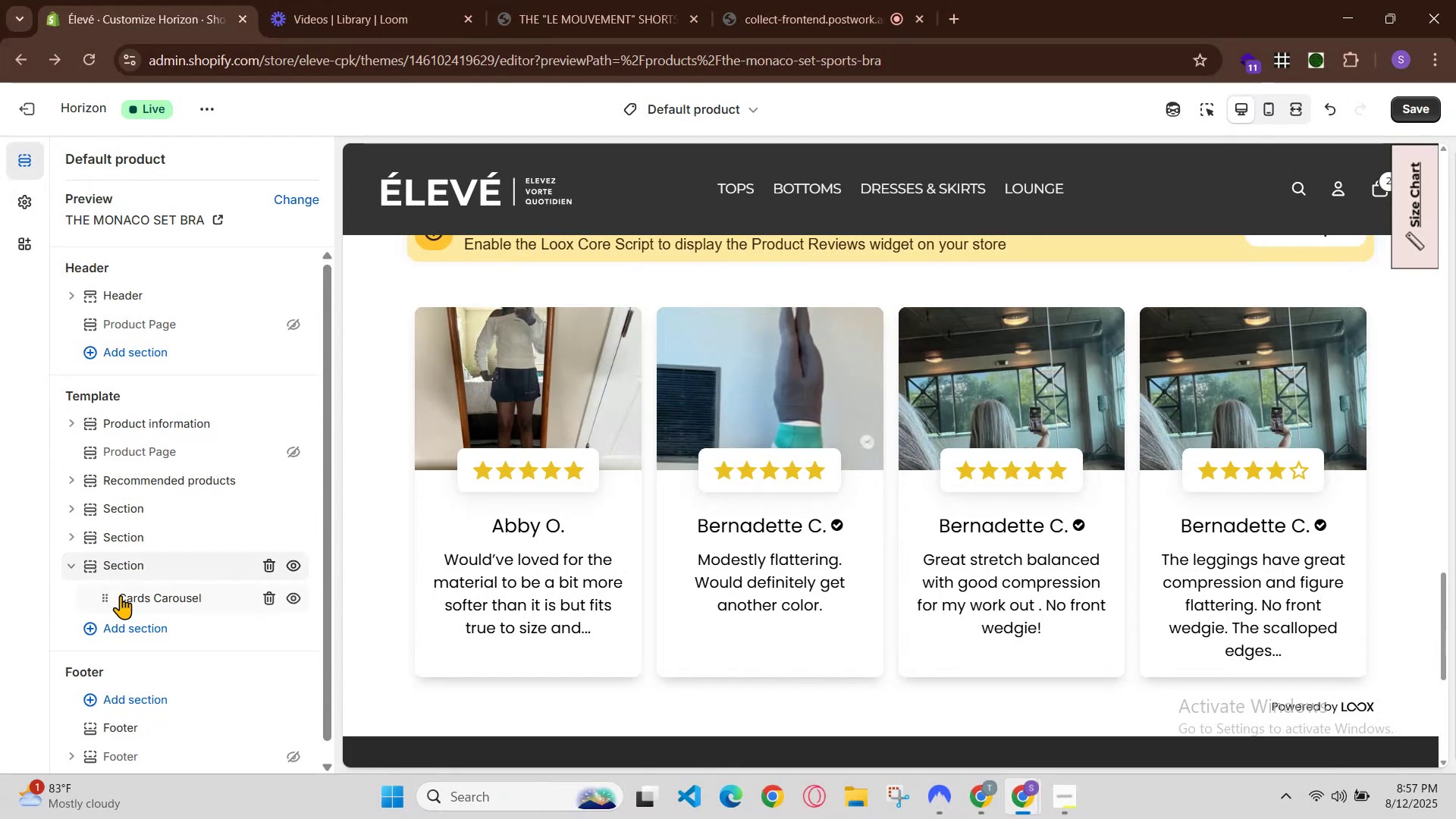 
left_click([125, 598])
 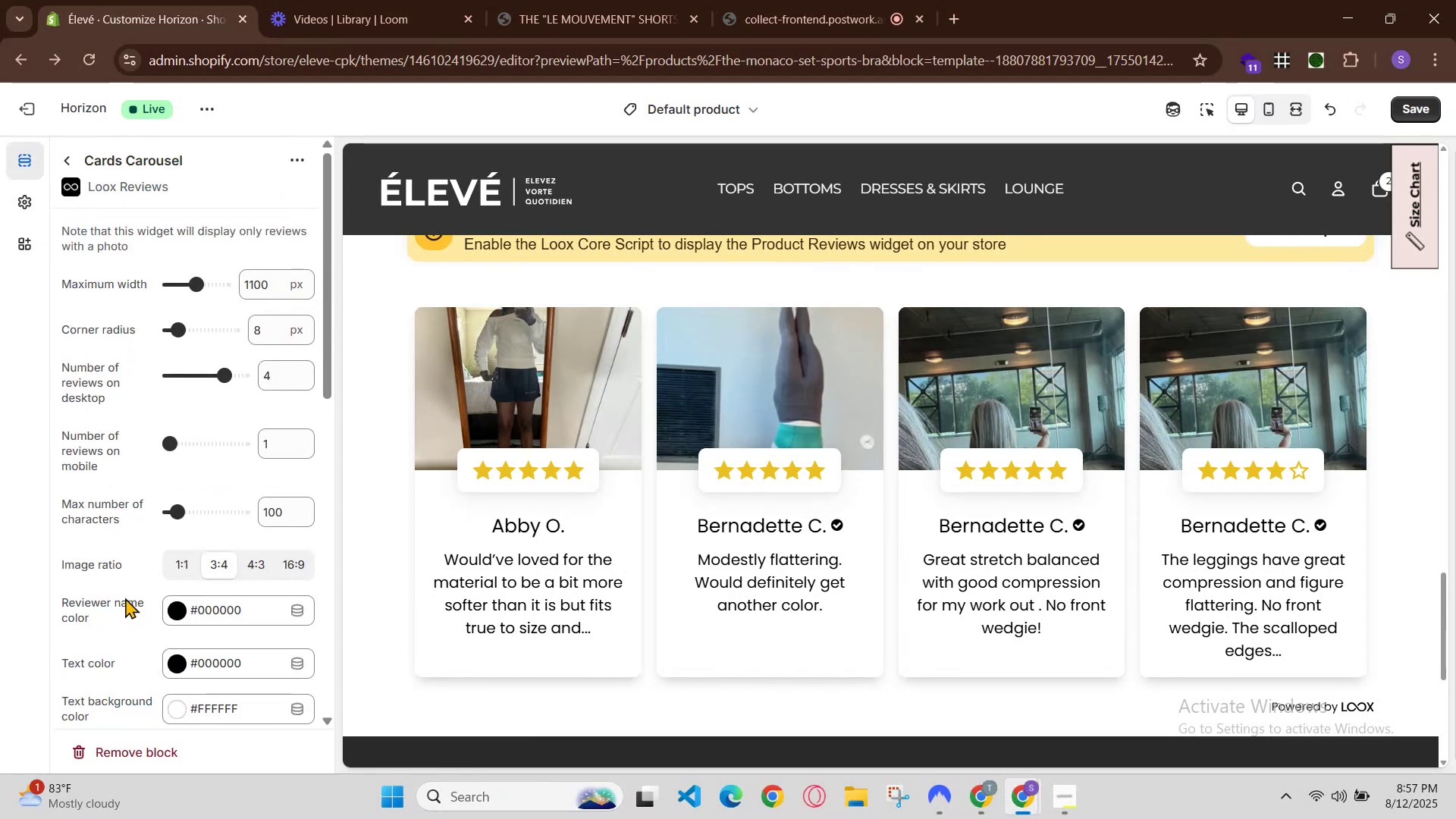 
scroll: coordinate [193, 563], scroll_direction: down, amount: 3.0
 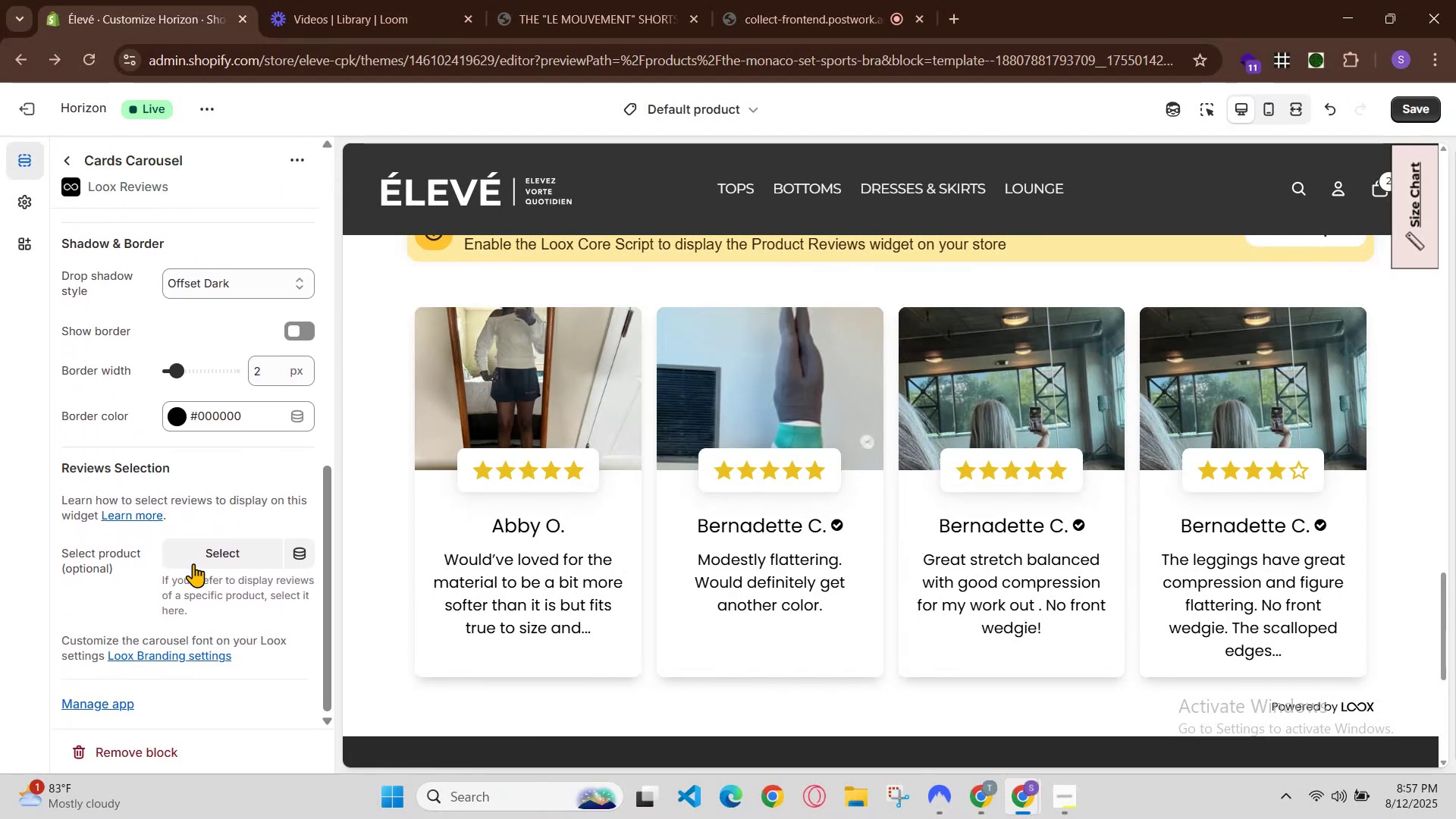 
scroll: coordinate [193, 563], scroll_direction: up, amount: 5.0
 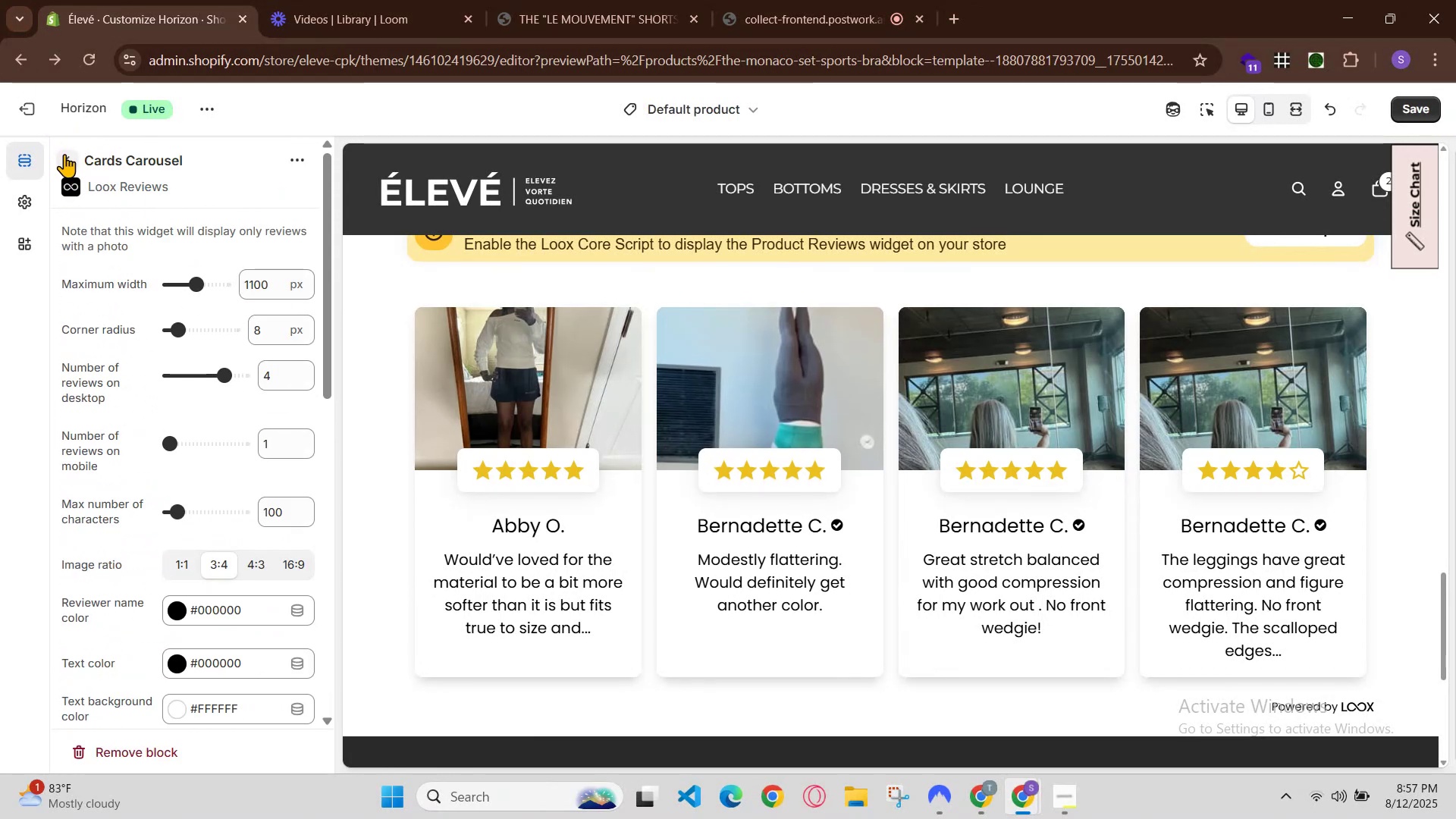 
left_click([67, 162])
 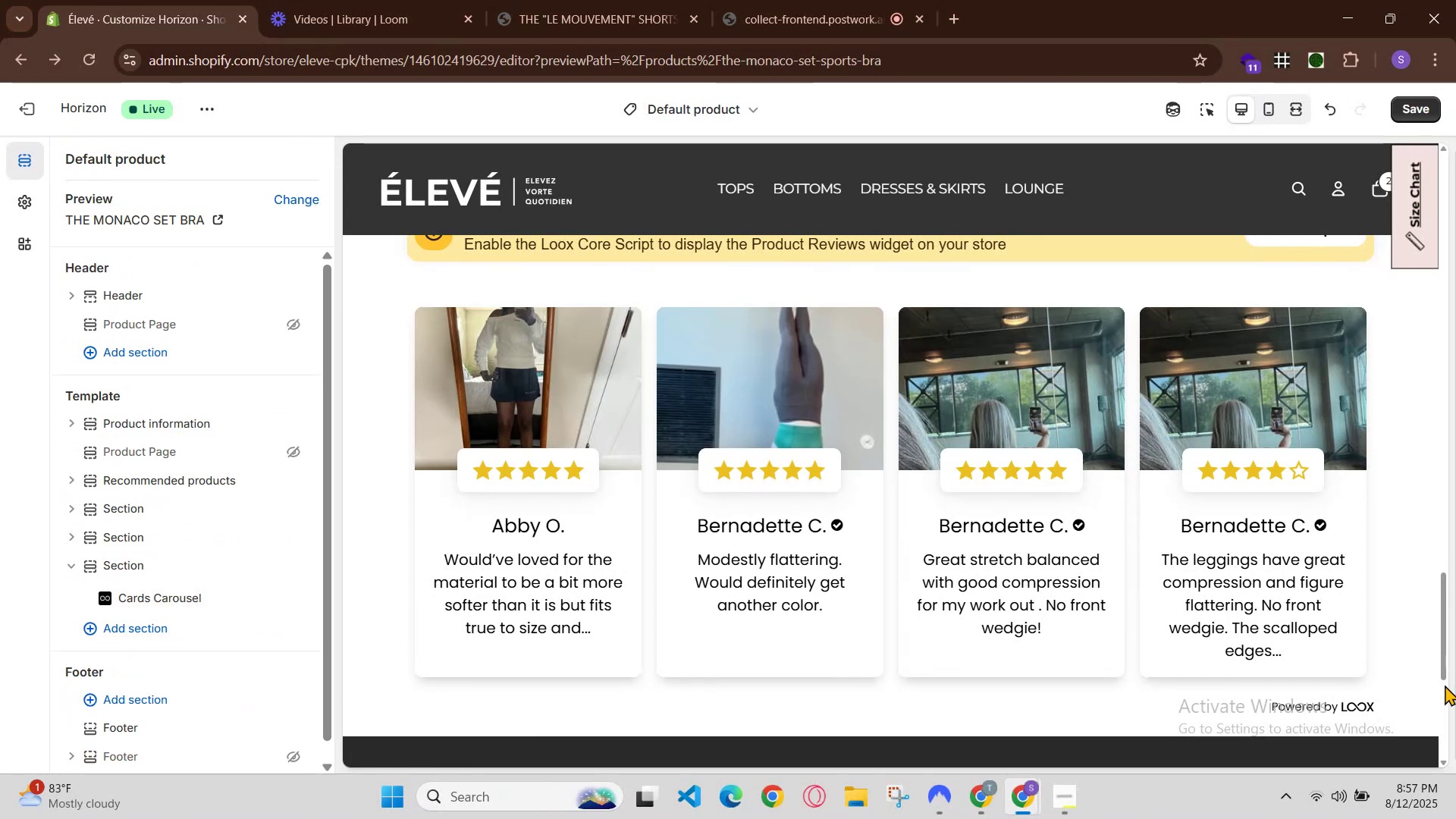 
scroll: coordinate [1261, 607], scroll_direction: up, amount: 2.0
 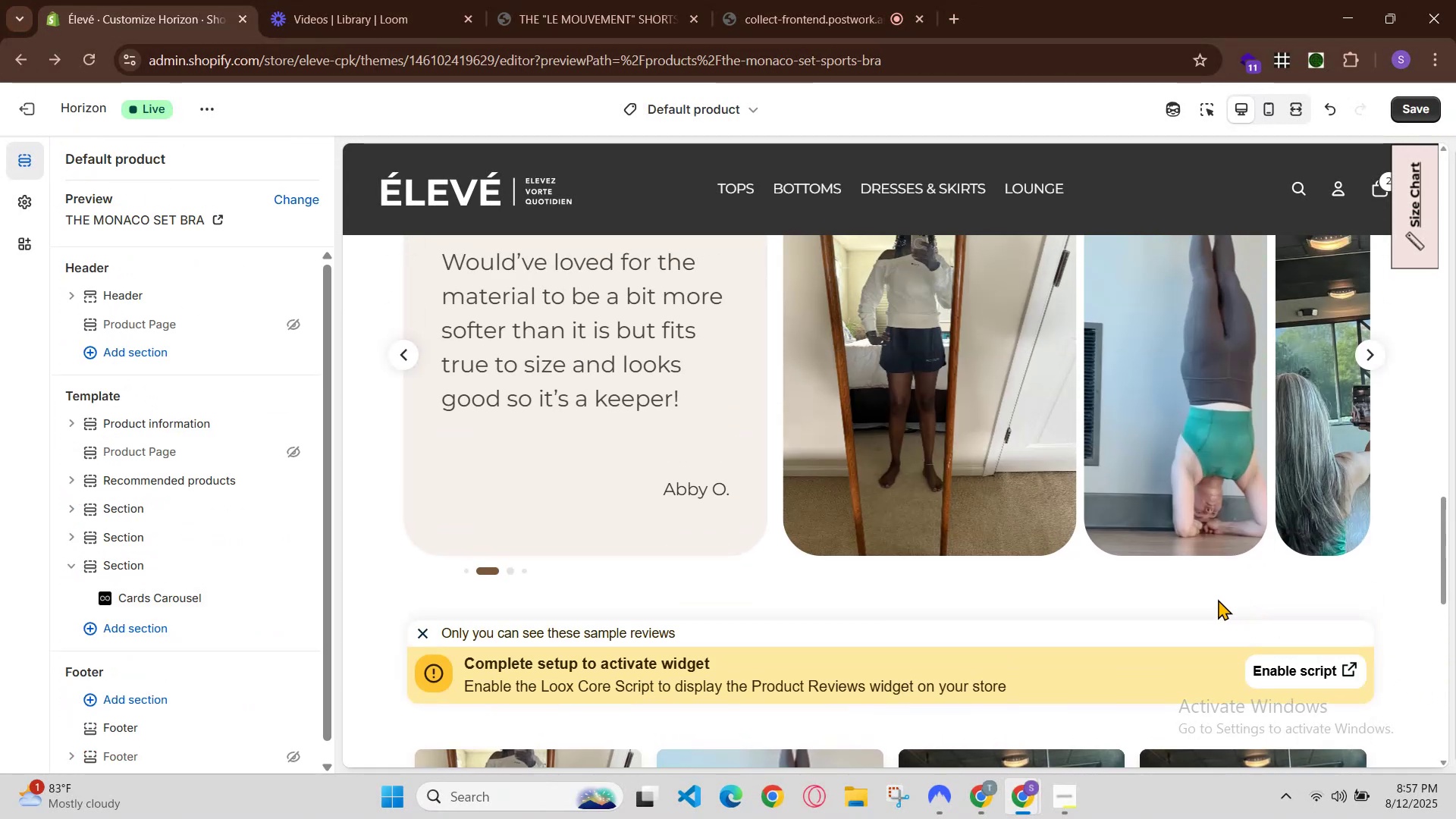 
scroll: coordinate [1190, 598], scroll_direction: down, amount: 2.0
 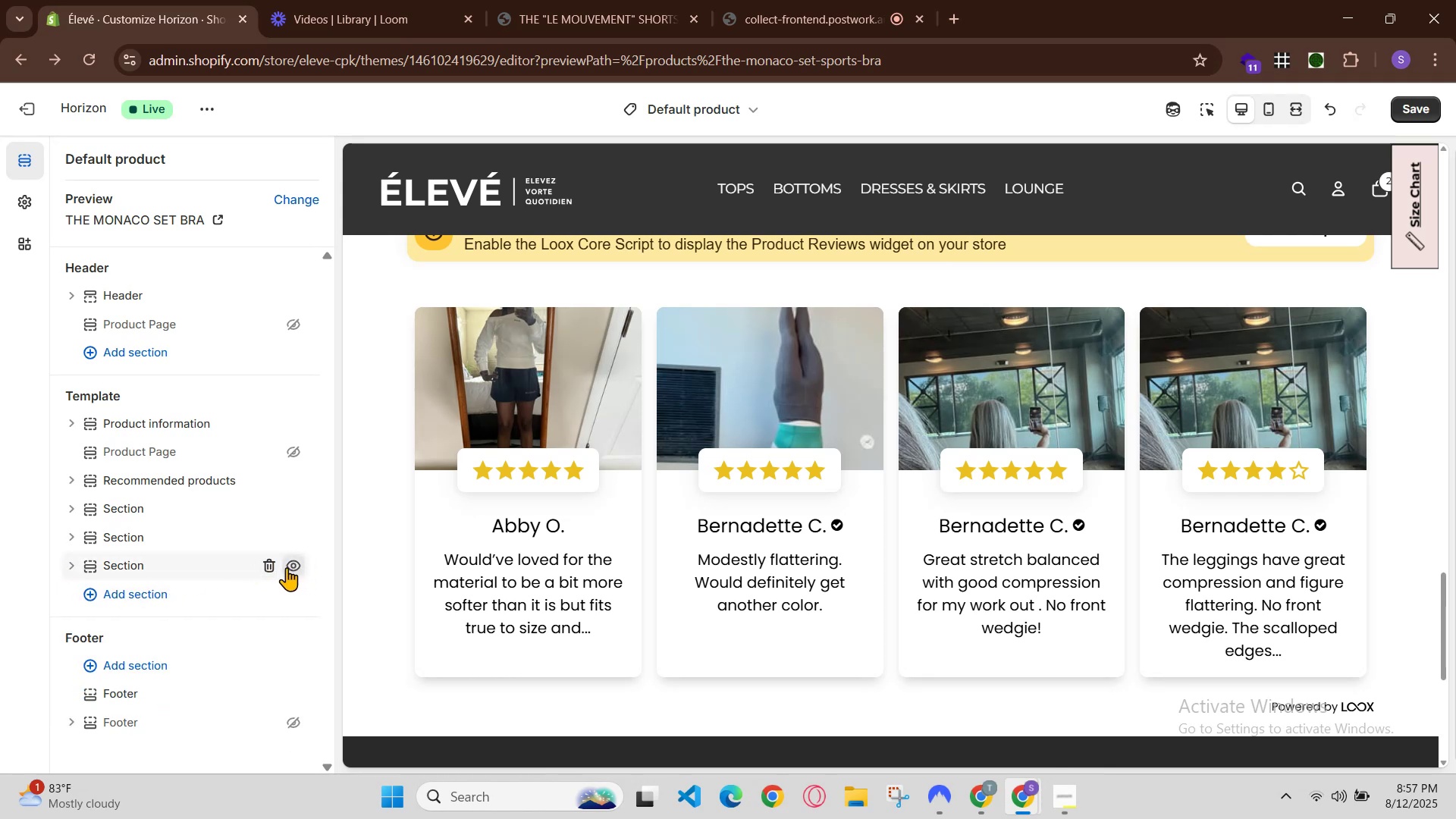 
wait(5.72)
 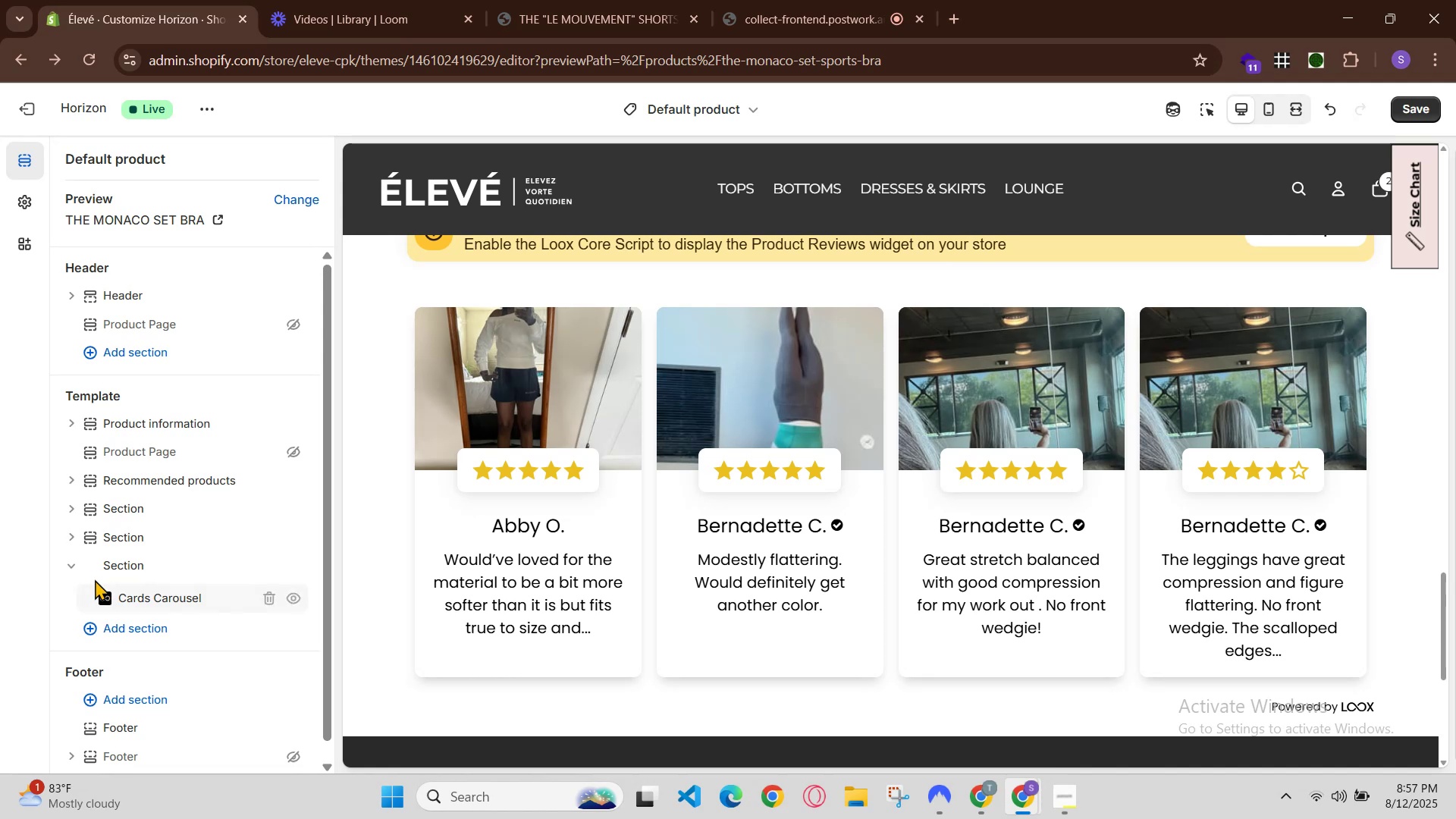 
left_click([293, 569])
 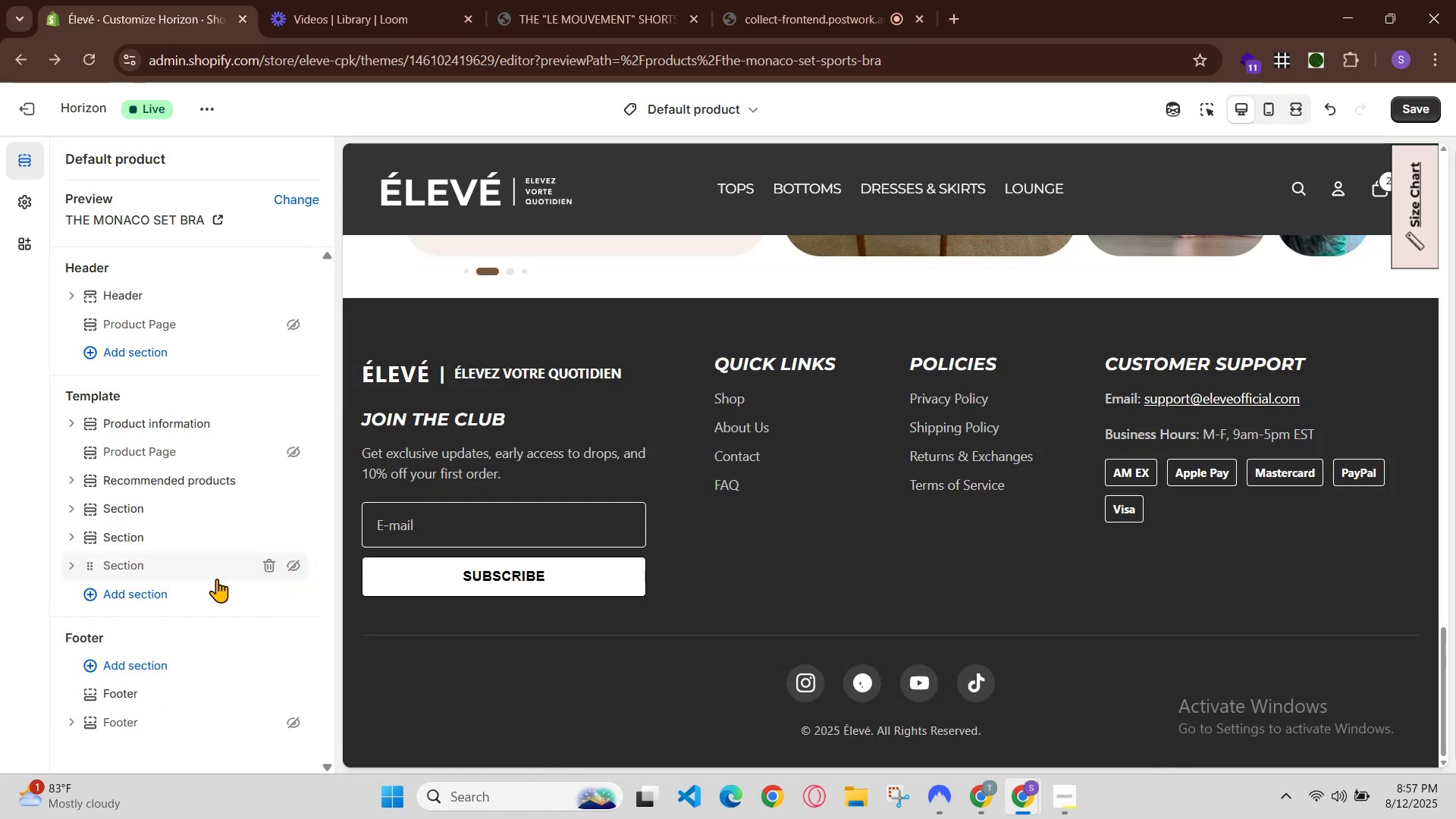 
left_click([149, 597])
 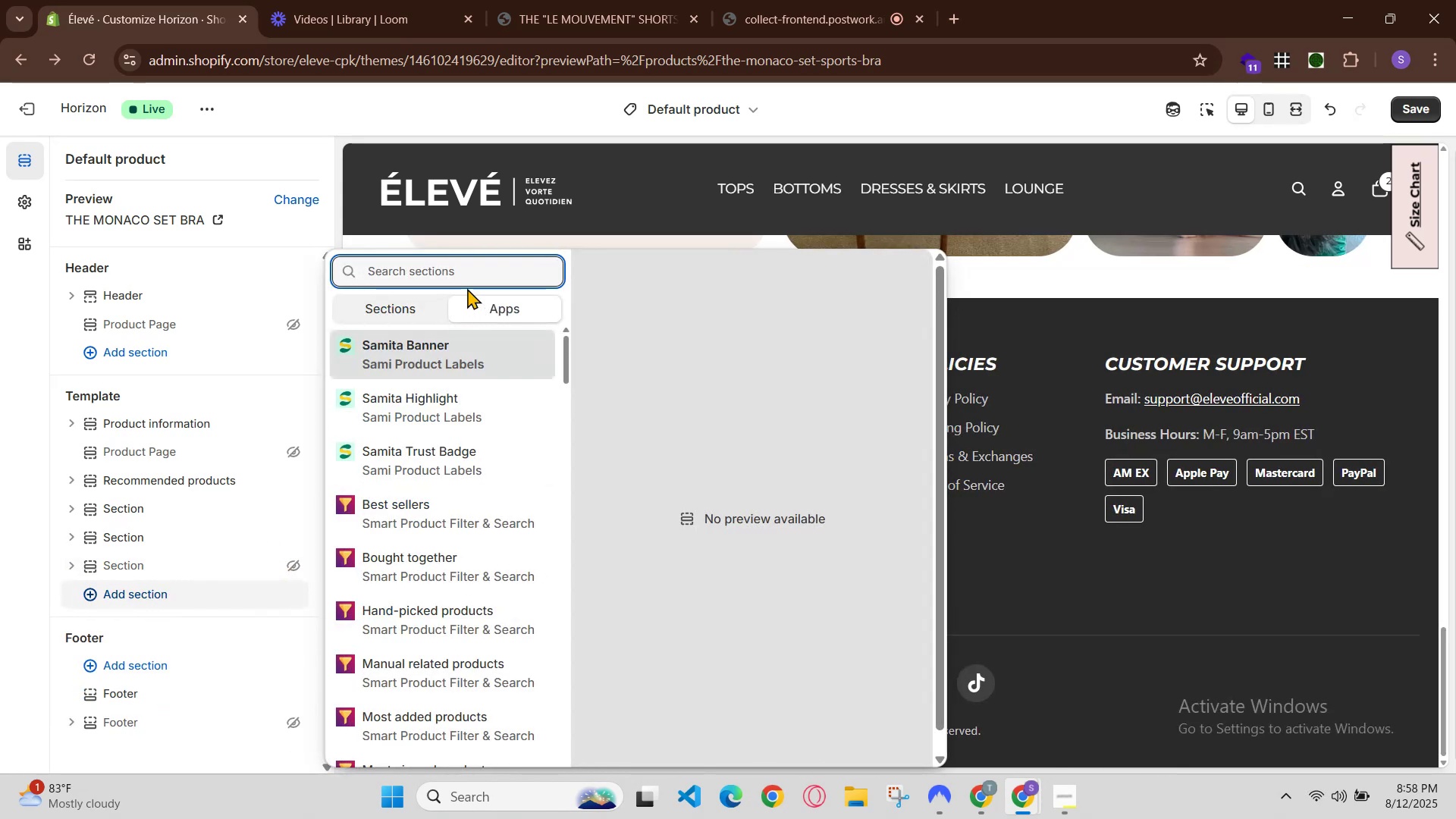 
left_click([462, 272])
 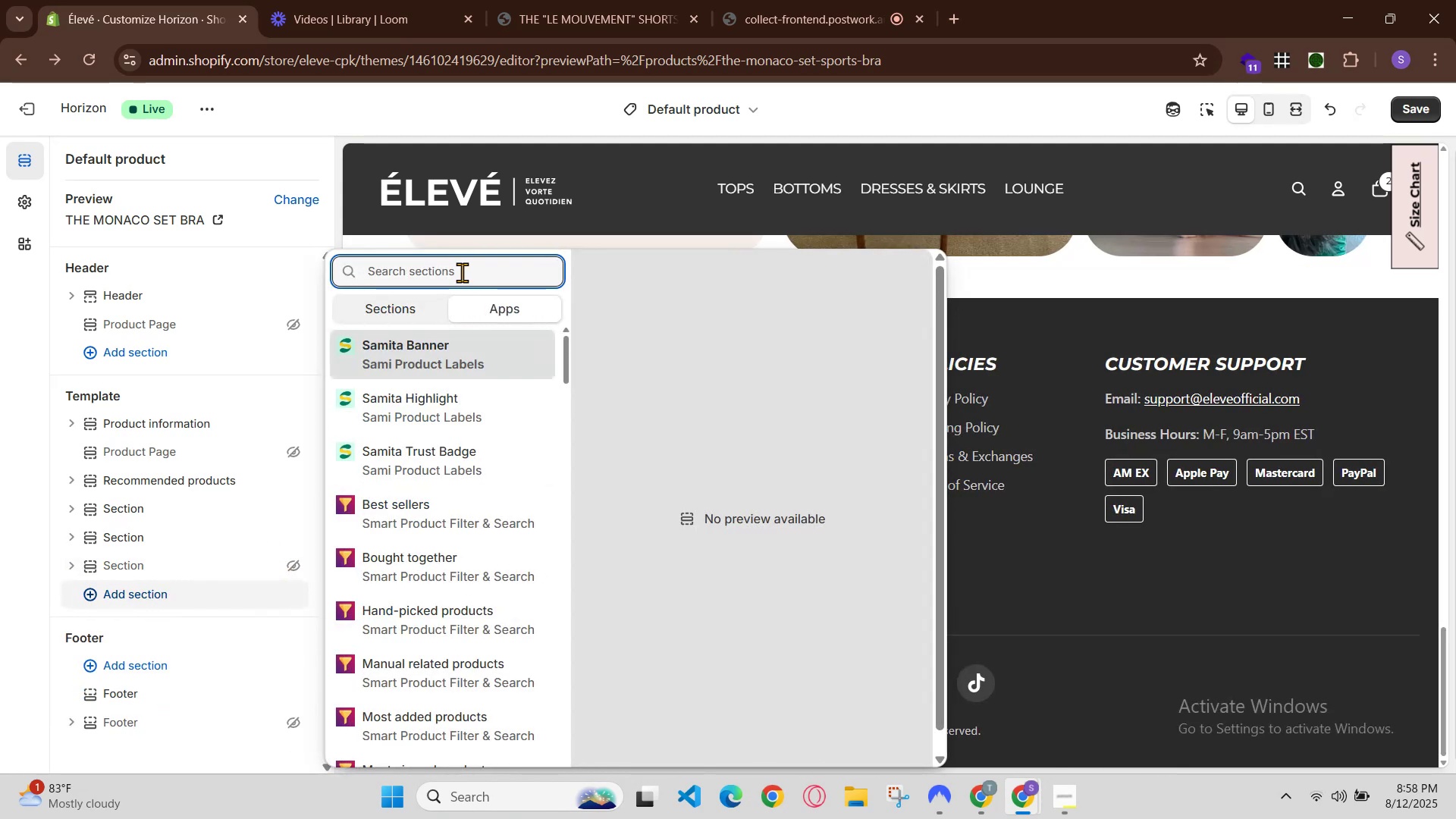 
type(loxm)
key(Backspace)
 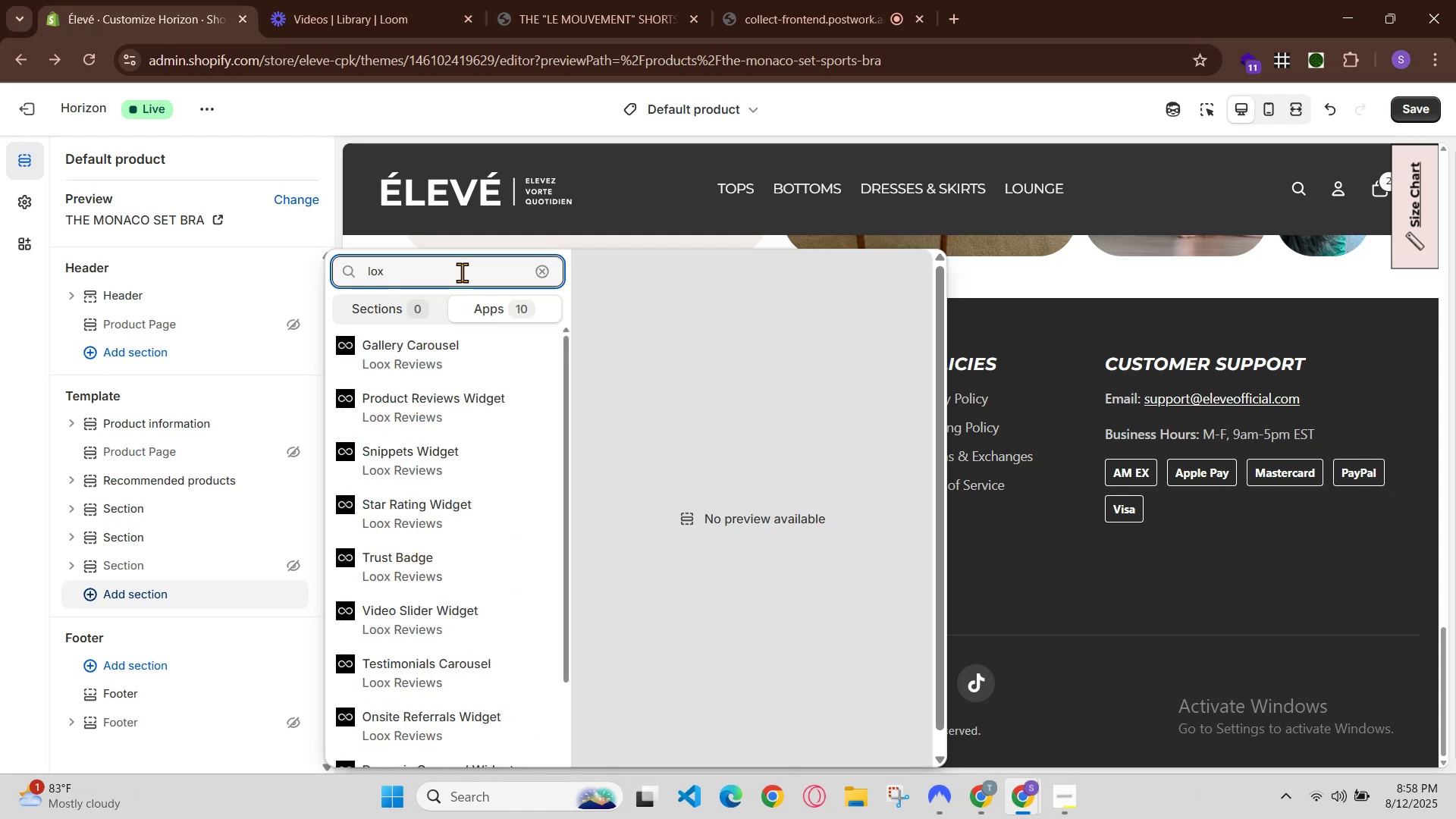 
scroll: coordinate [419, 639], scroll_direction: down, amount: 1.0
 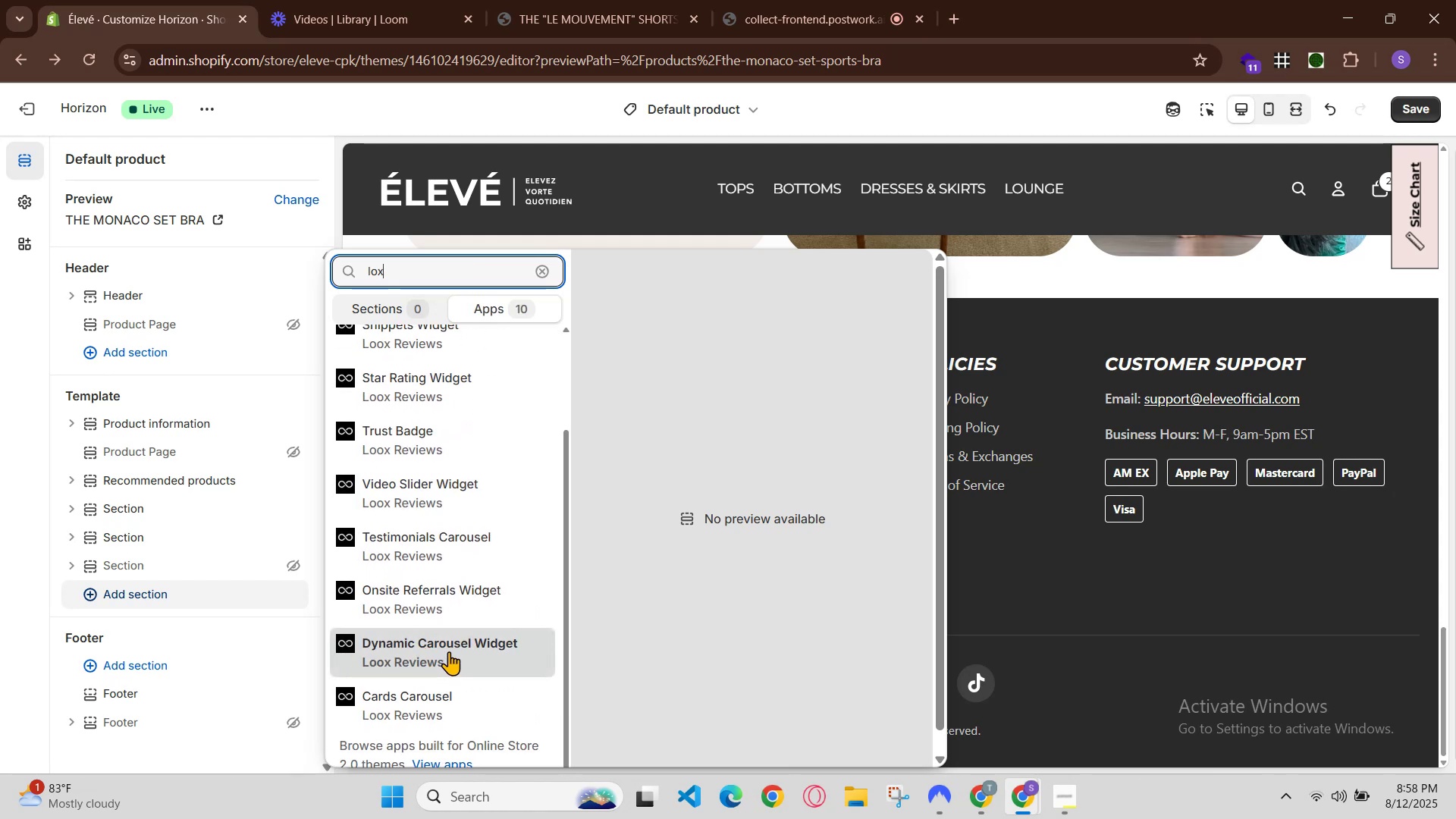 
left_click([449, 651])
 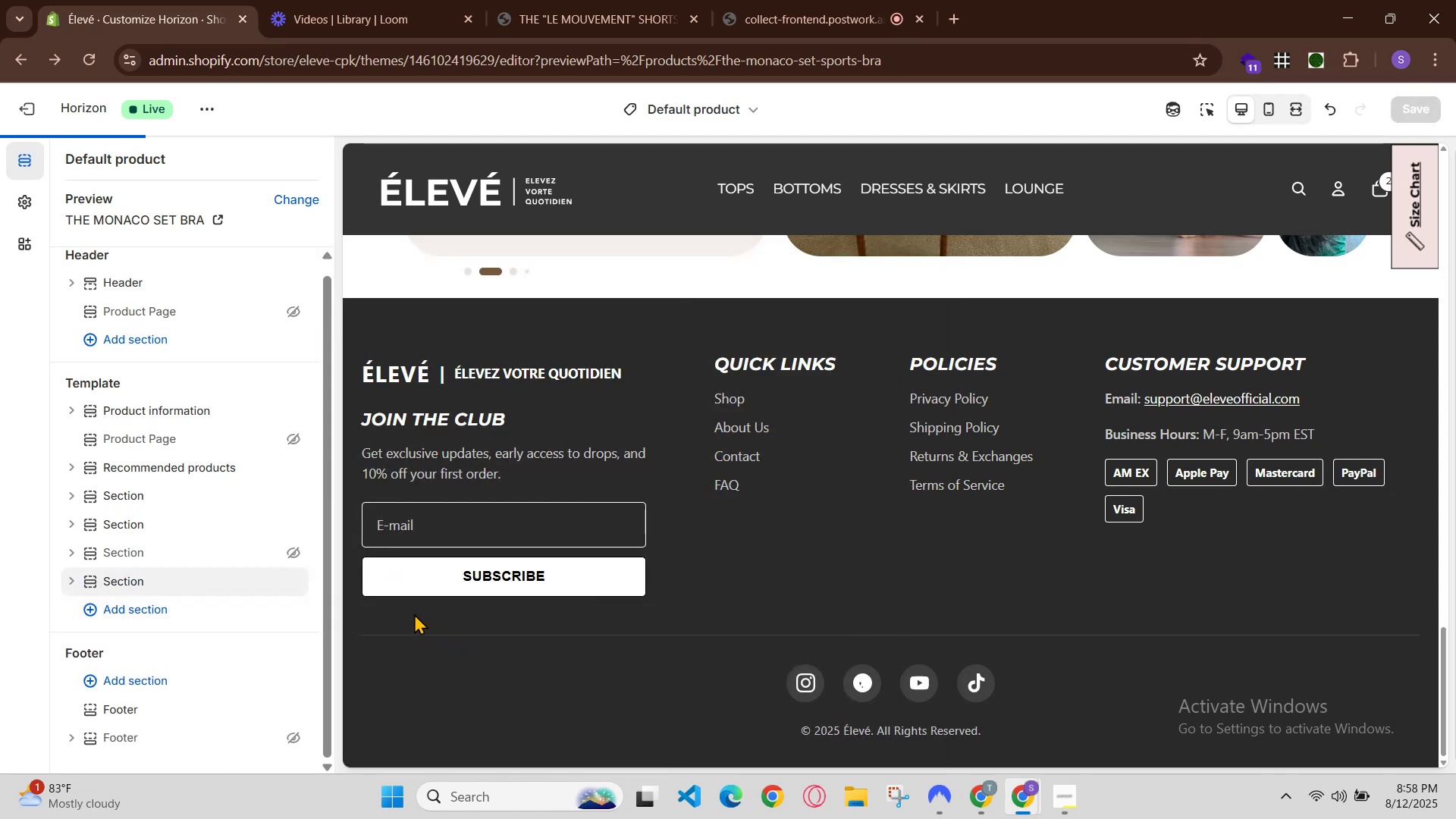 
scroll: coordinate [858, 294], scroll_direction: up, amount: 2.0
 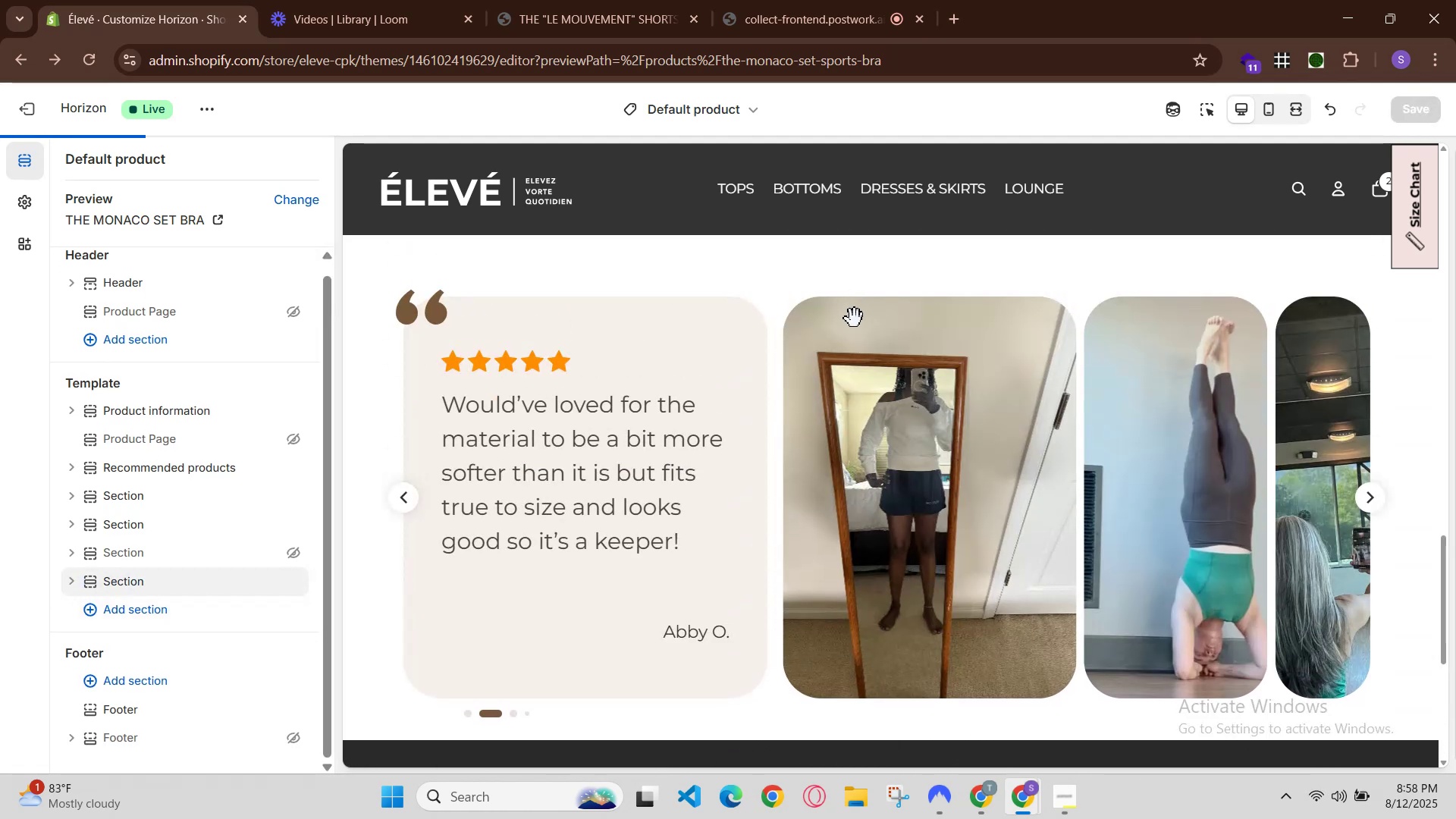 
scroll: coordinate [928, 485], scroll_direction: down, amount: 1.0
 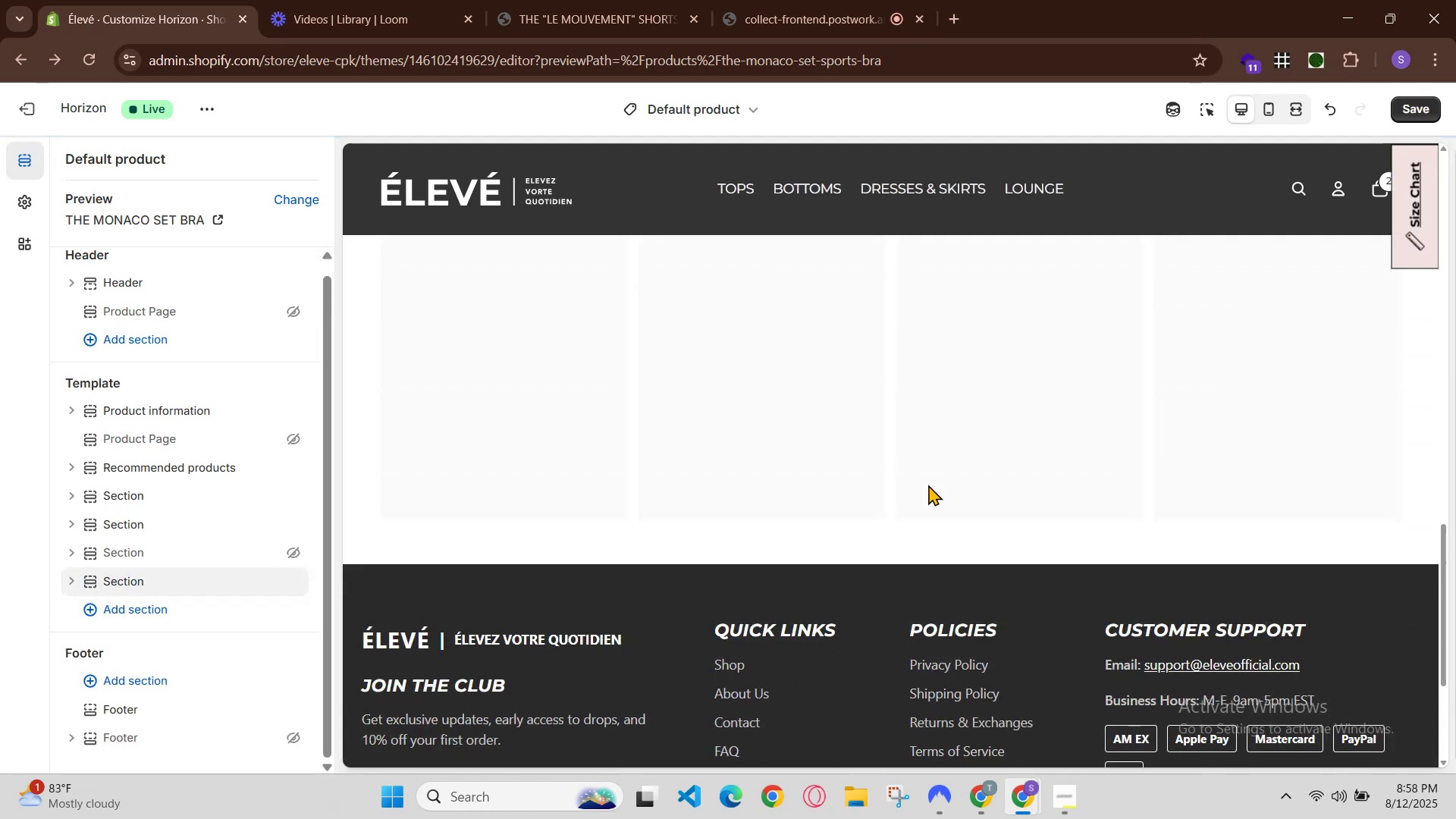 
scroll: coordinate [928, 485], scroll_direction: up, amount: 1.0
 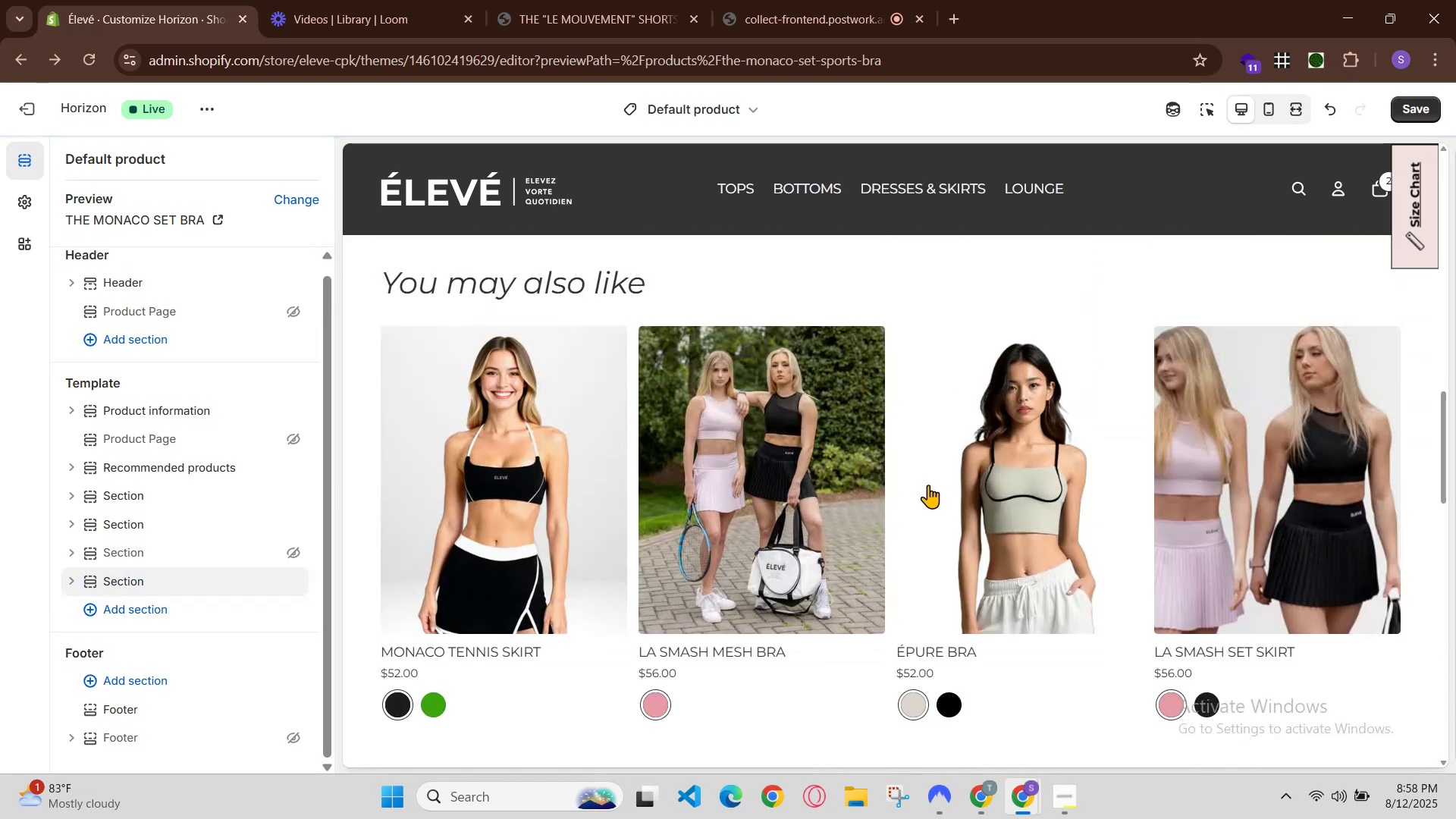 
scroll: coordinate [928, 485], scroll_direction: down, amount: 4.0
 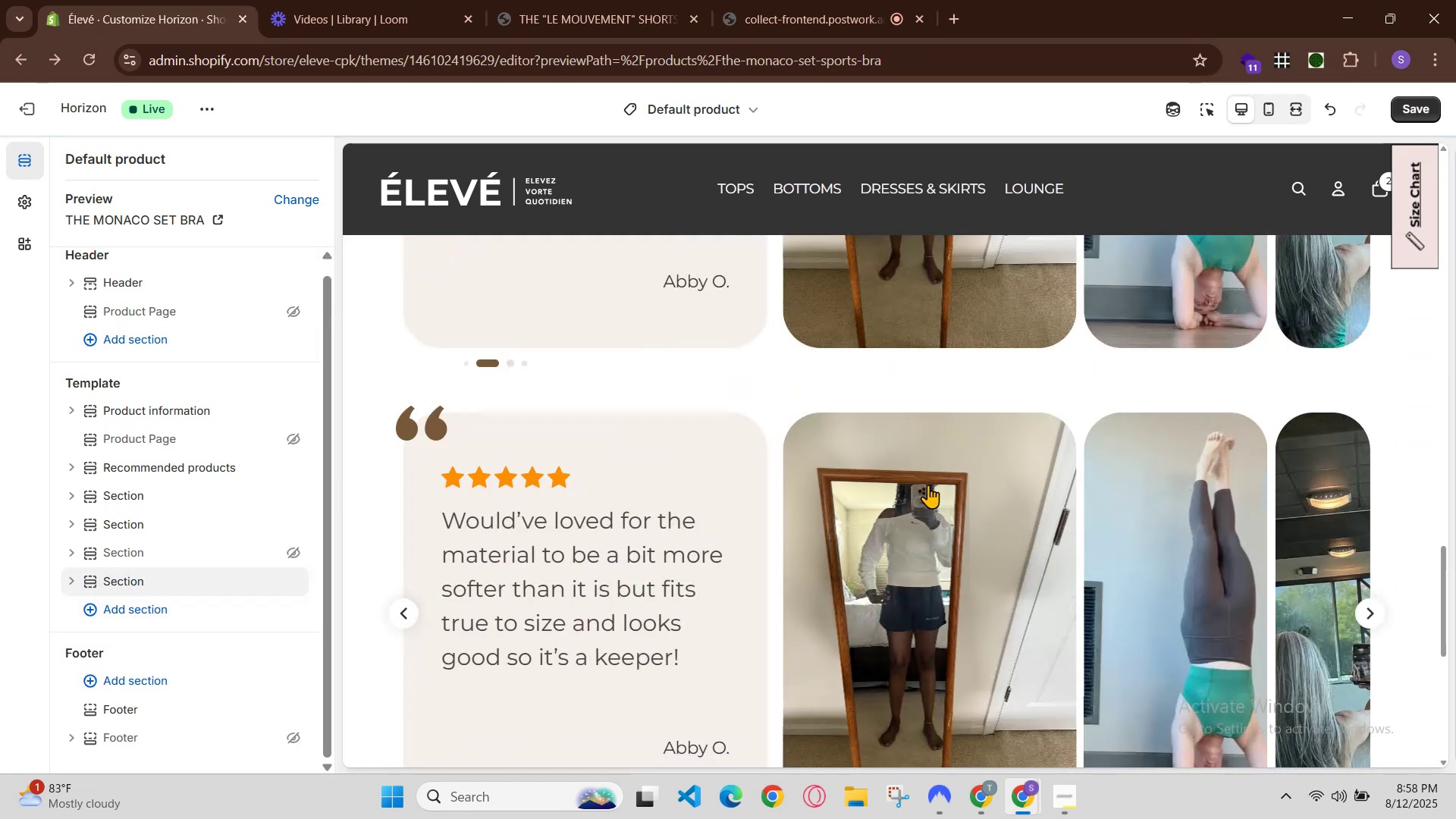 
scroll: coordinate [928, 485], scroll_direction: none, amount: 0.0
 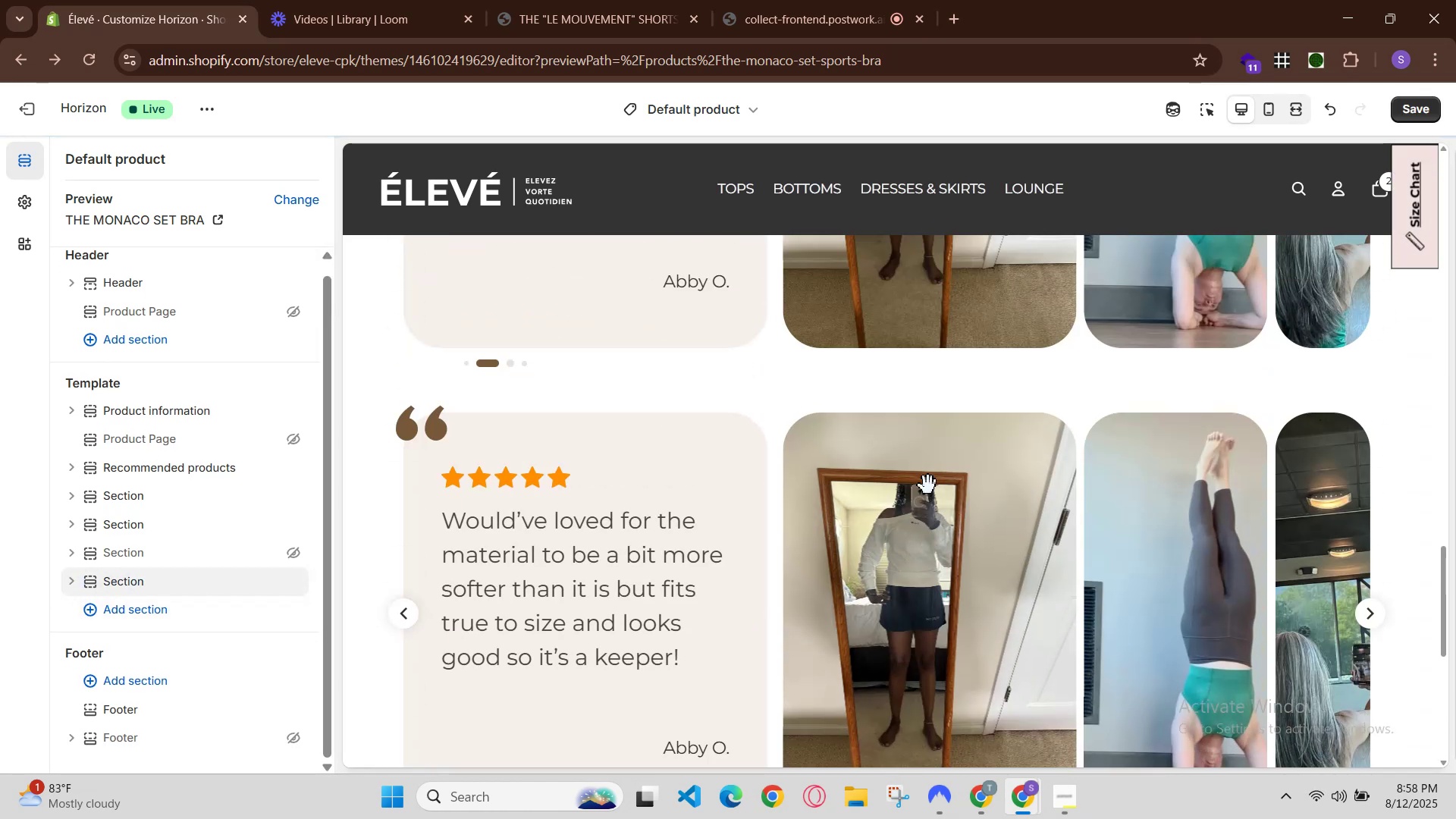 
key(Control+Z)
 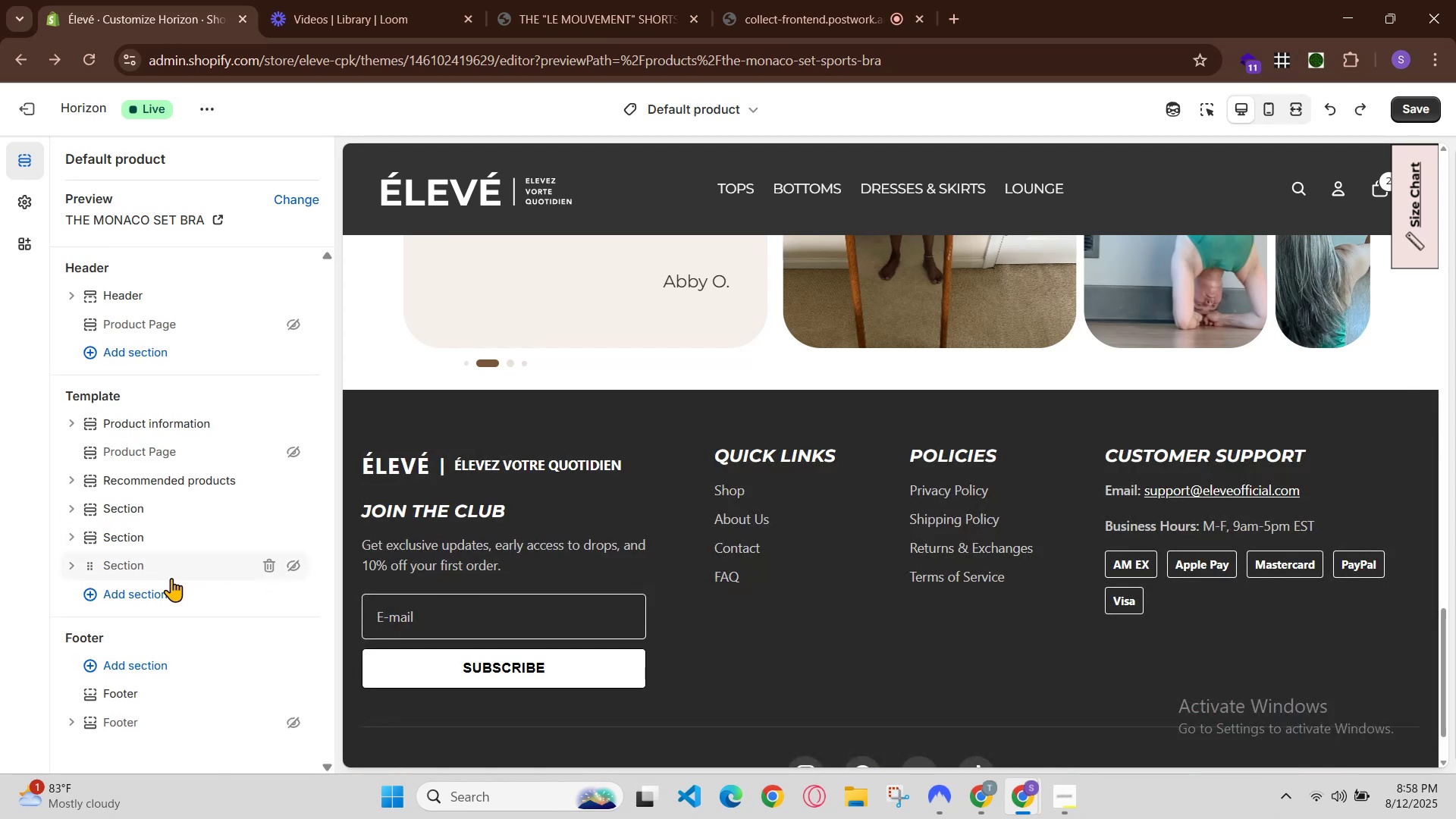 
left_click([150, 587])
 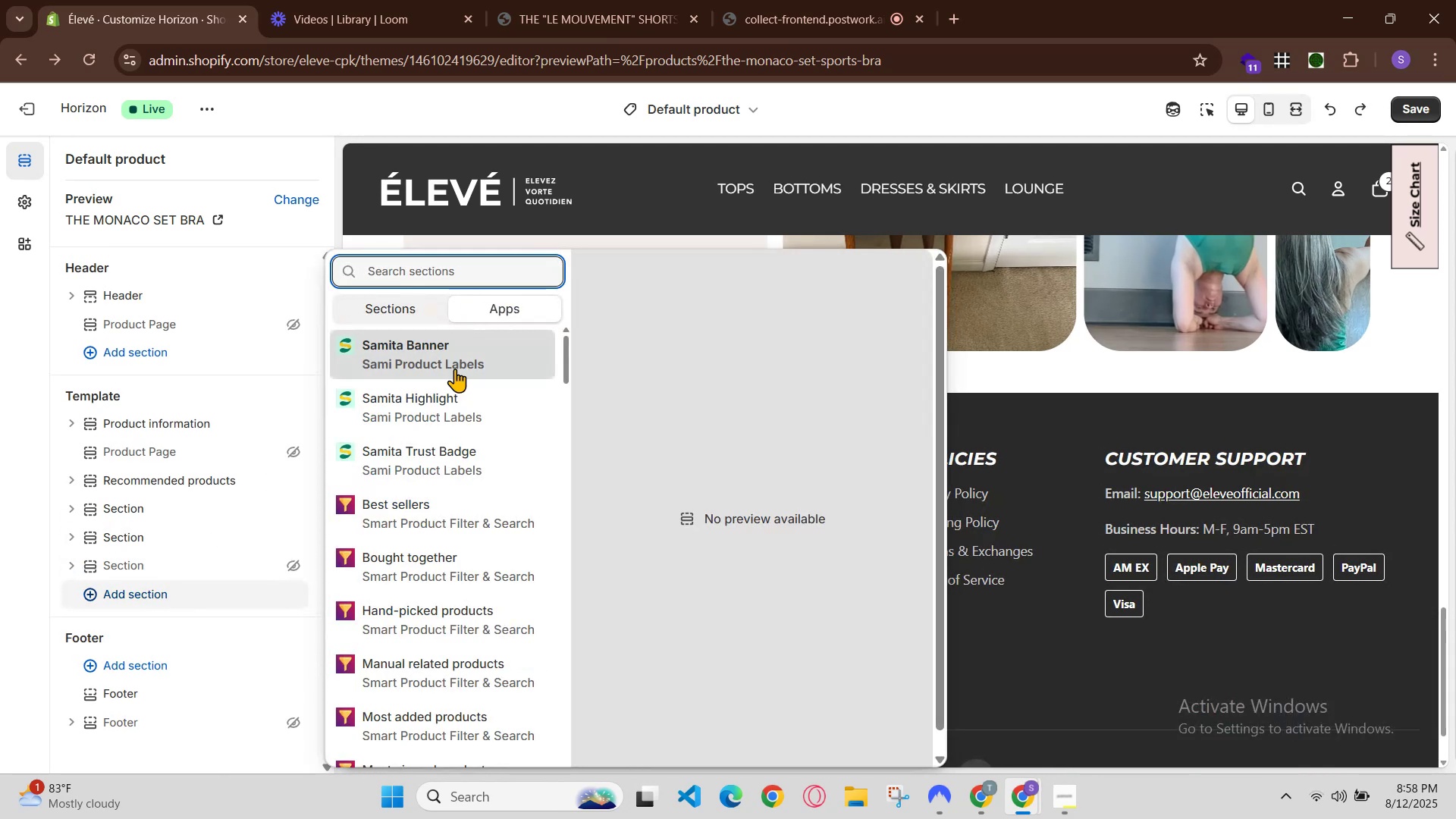 
left_click([469, 265])
 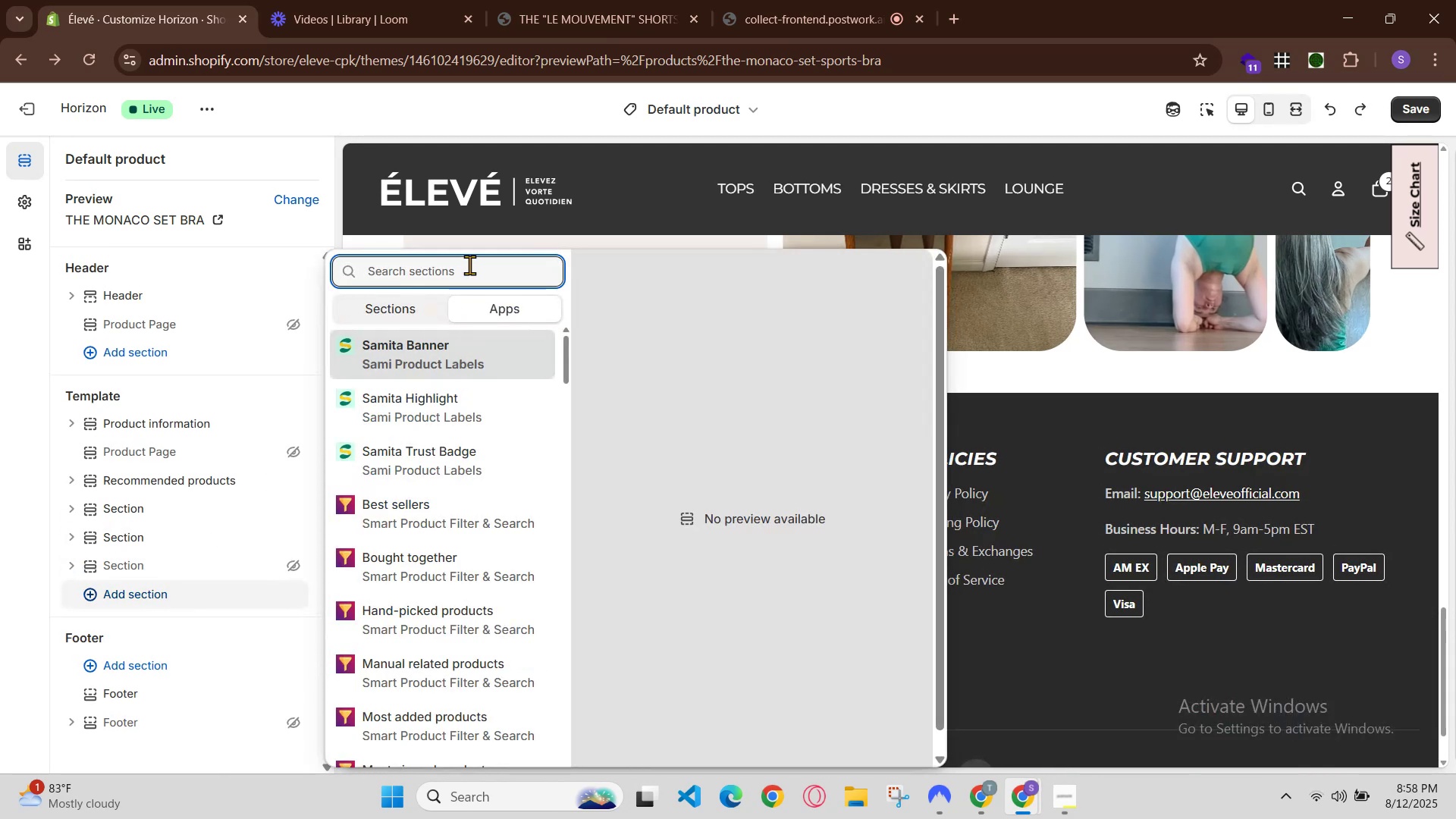 
type(loxm)
key(Backspace)
 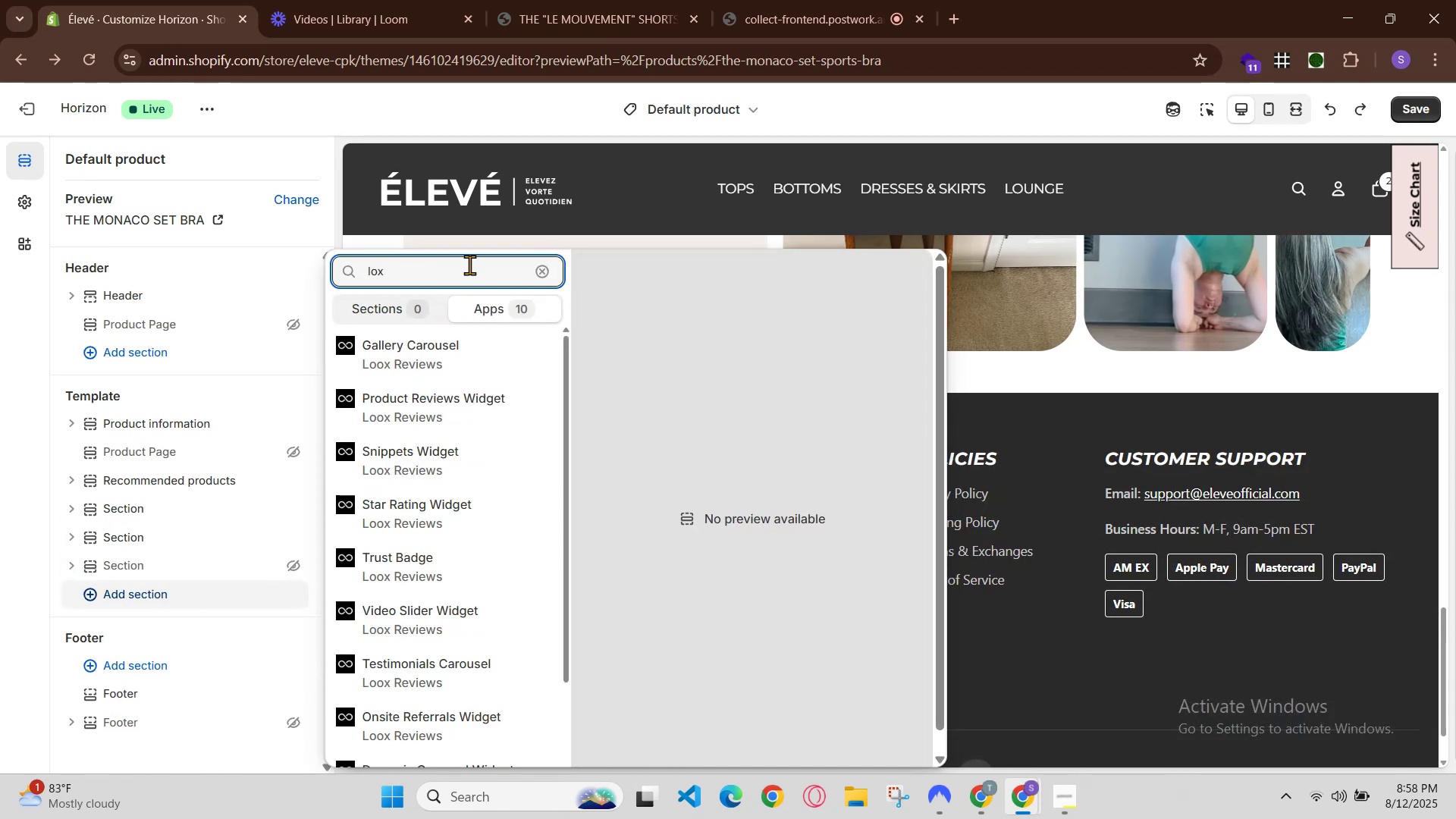 
scroll: coordinate [508, 585], scroll_direction: down, amount: 2.0
 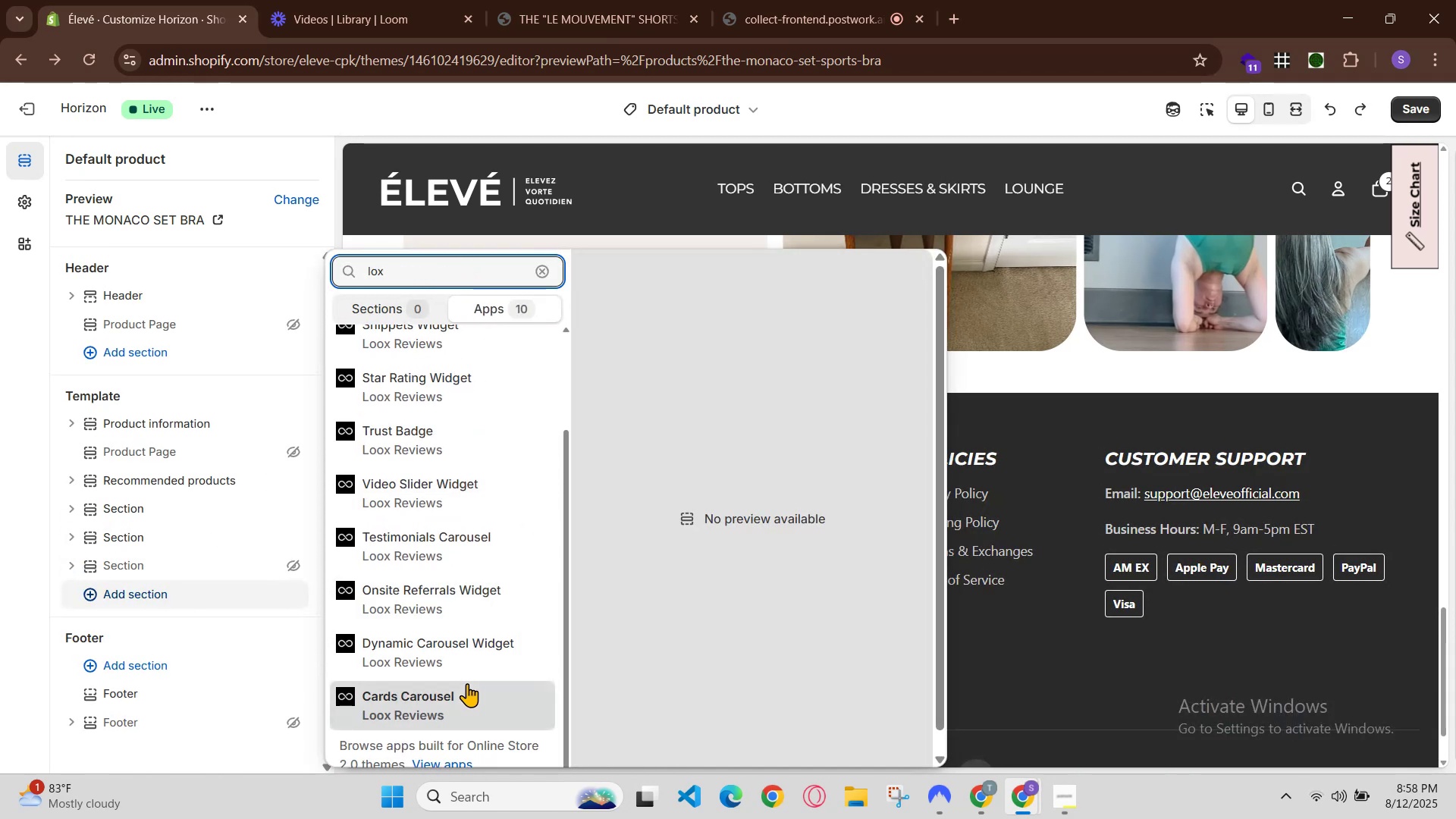 
left_click([466, 685])
 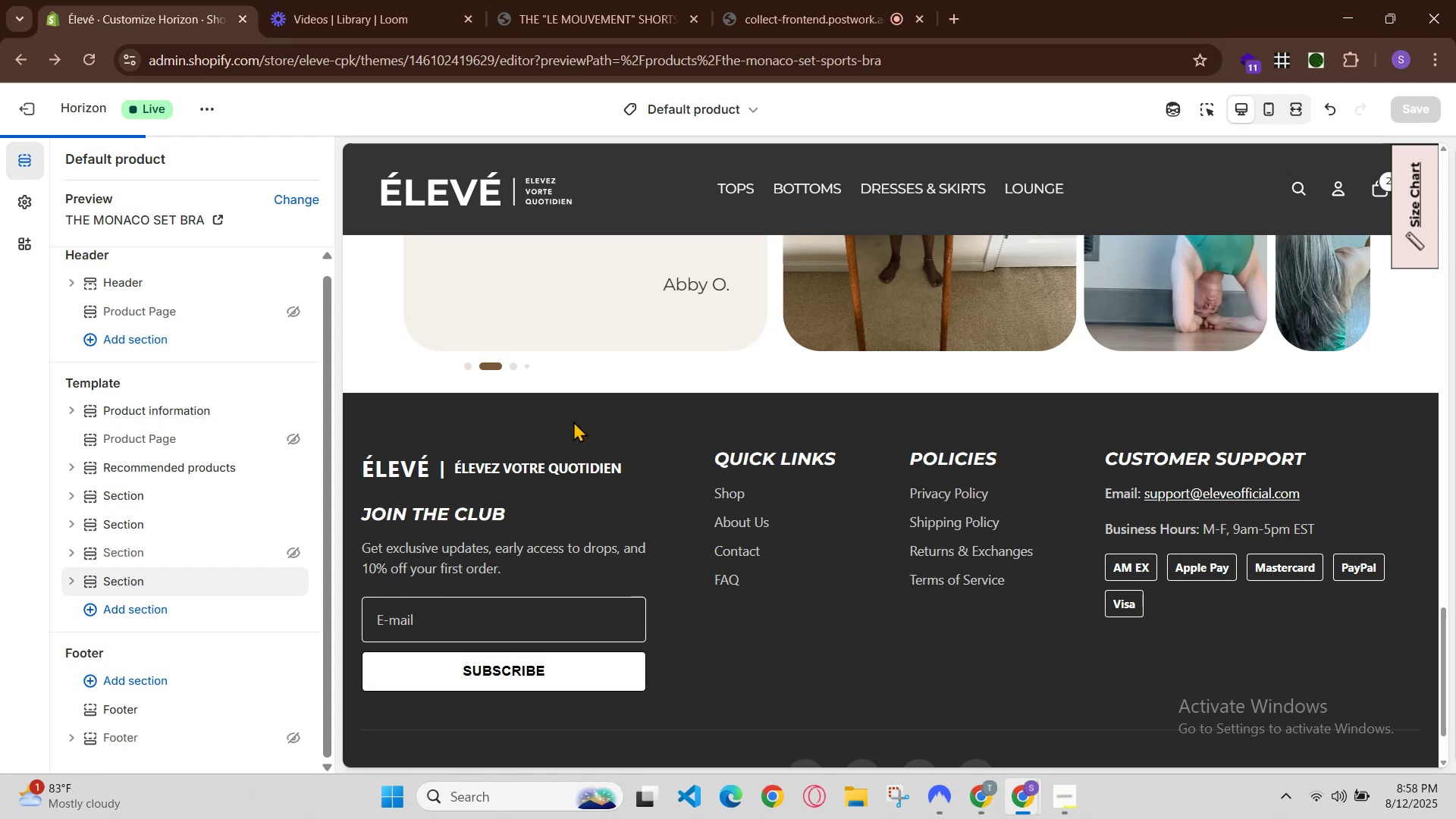 
scroll: coordinate [644, 384], scroll_direction: down, amount: 1.0
 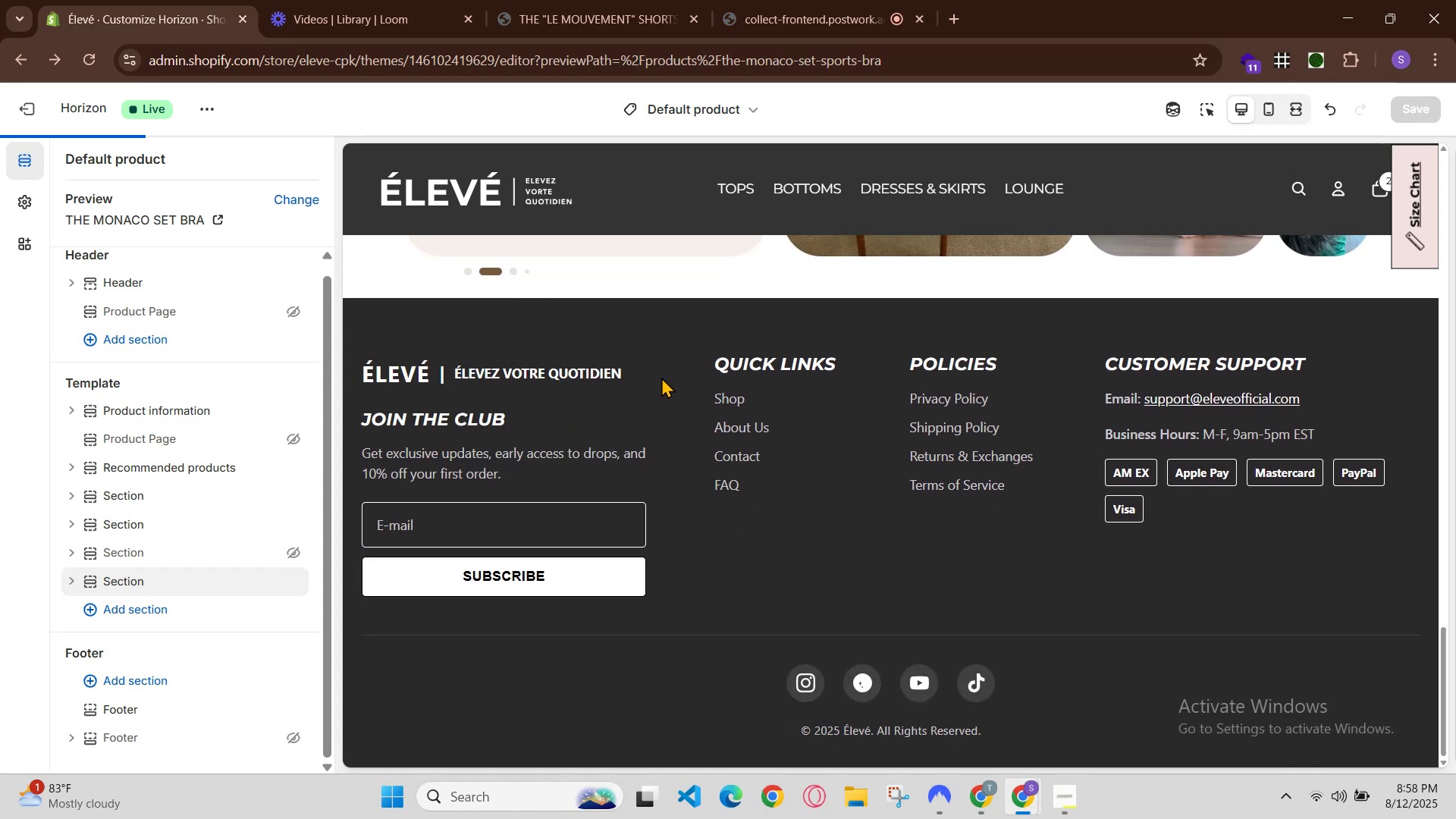 
scroll: coordinate [679, 366], scroll_direction: up, amount: 1.0
 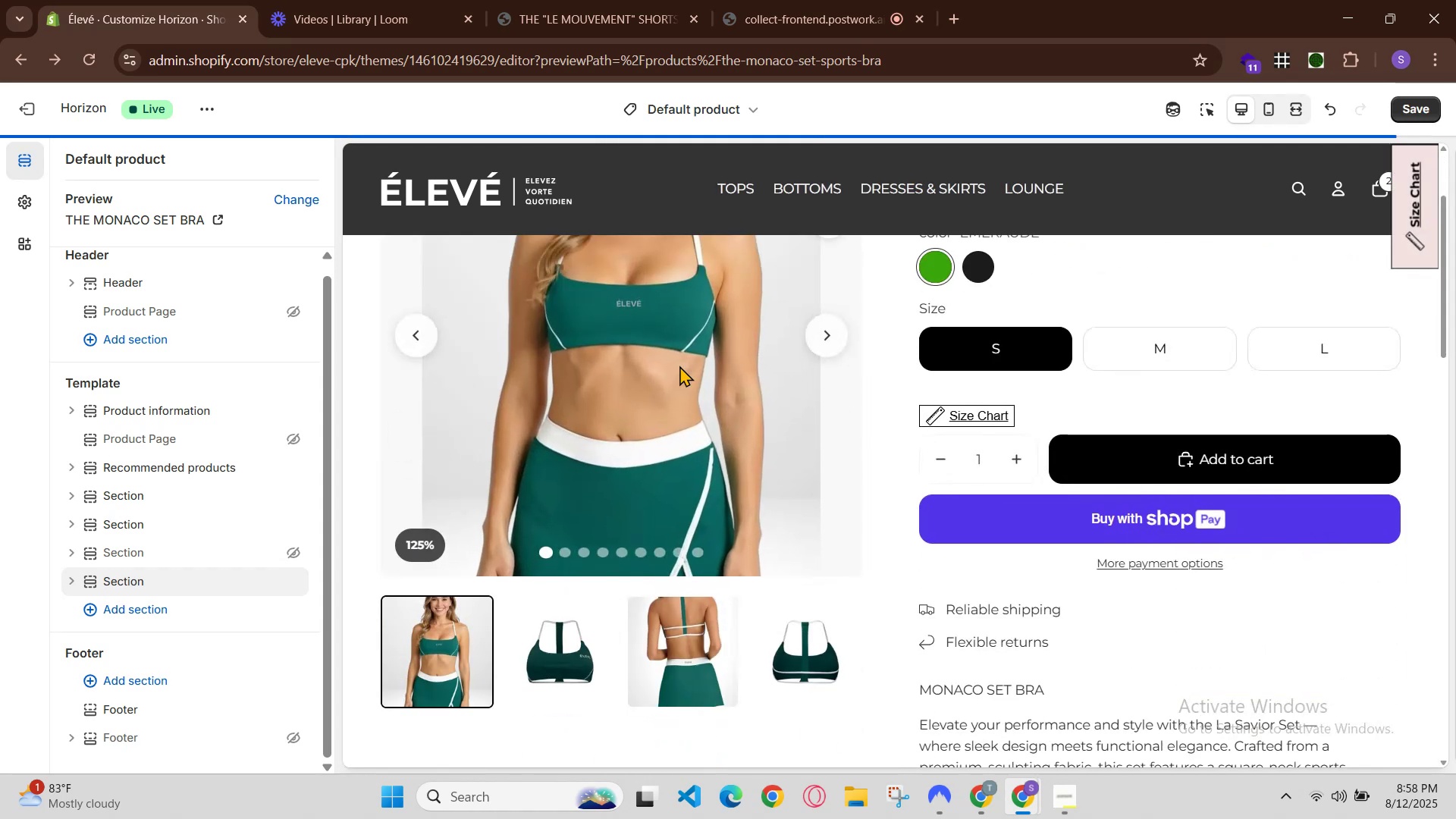 
scroll: coordinate [679, 366], scroll_direction: down, amount: 5.0
 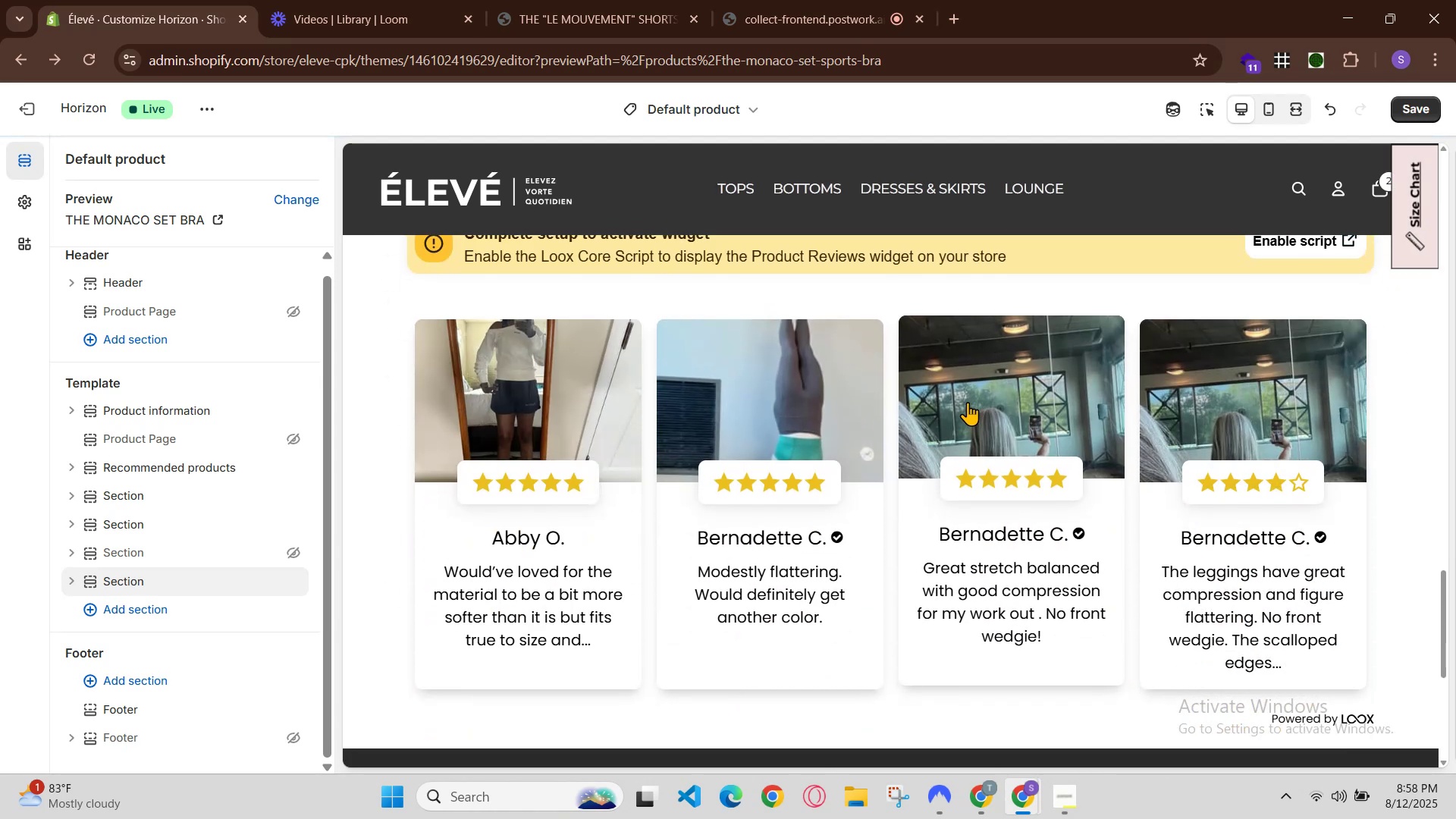 
left_click_drag(start_coordinate=[821, 405], to_coordinate=[801, 406])
 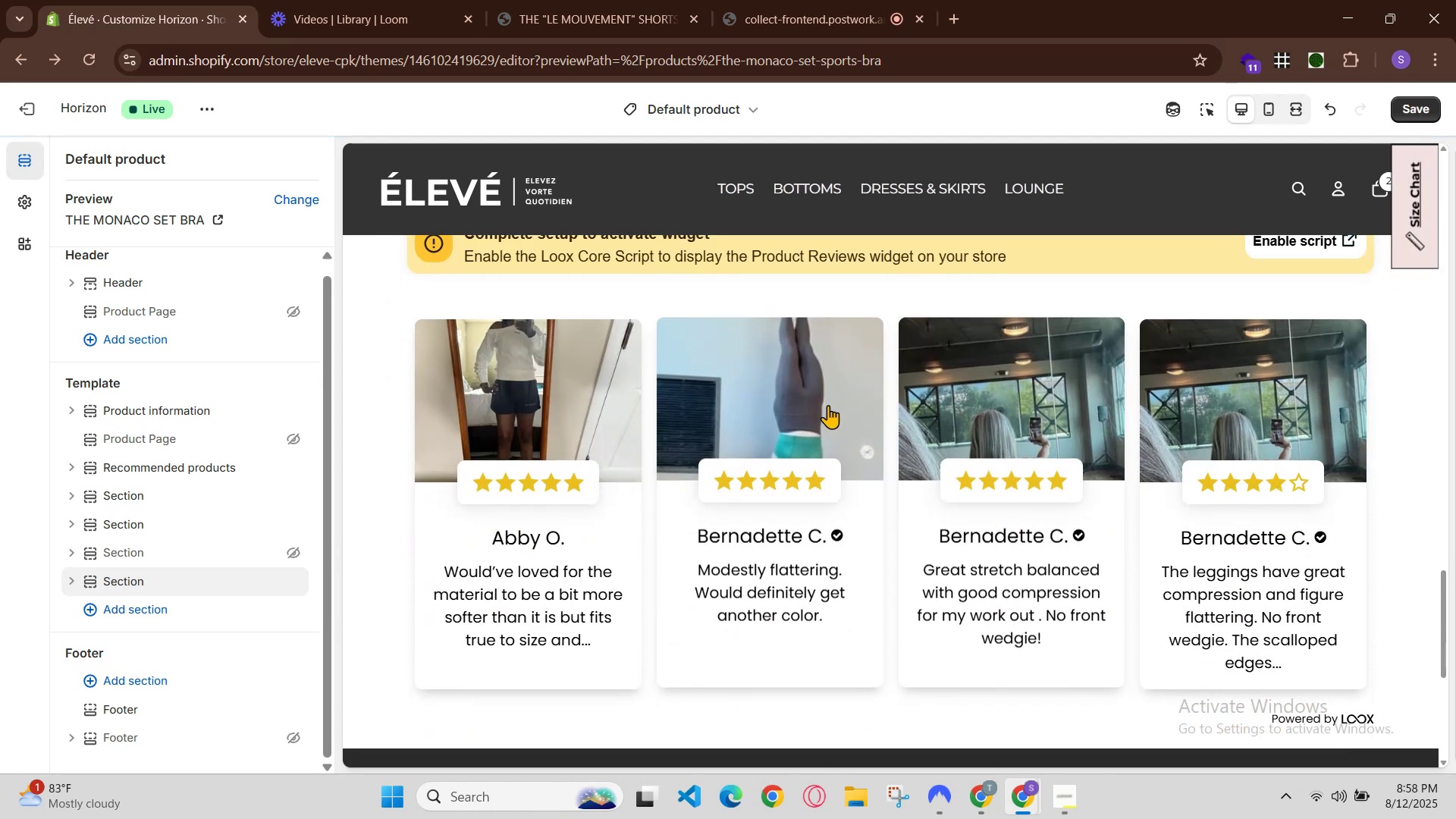 
left_click_drag(start_coordinate=[795, 406], to_coordinate=[629, 410])
 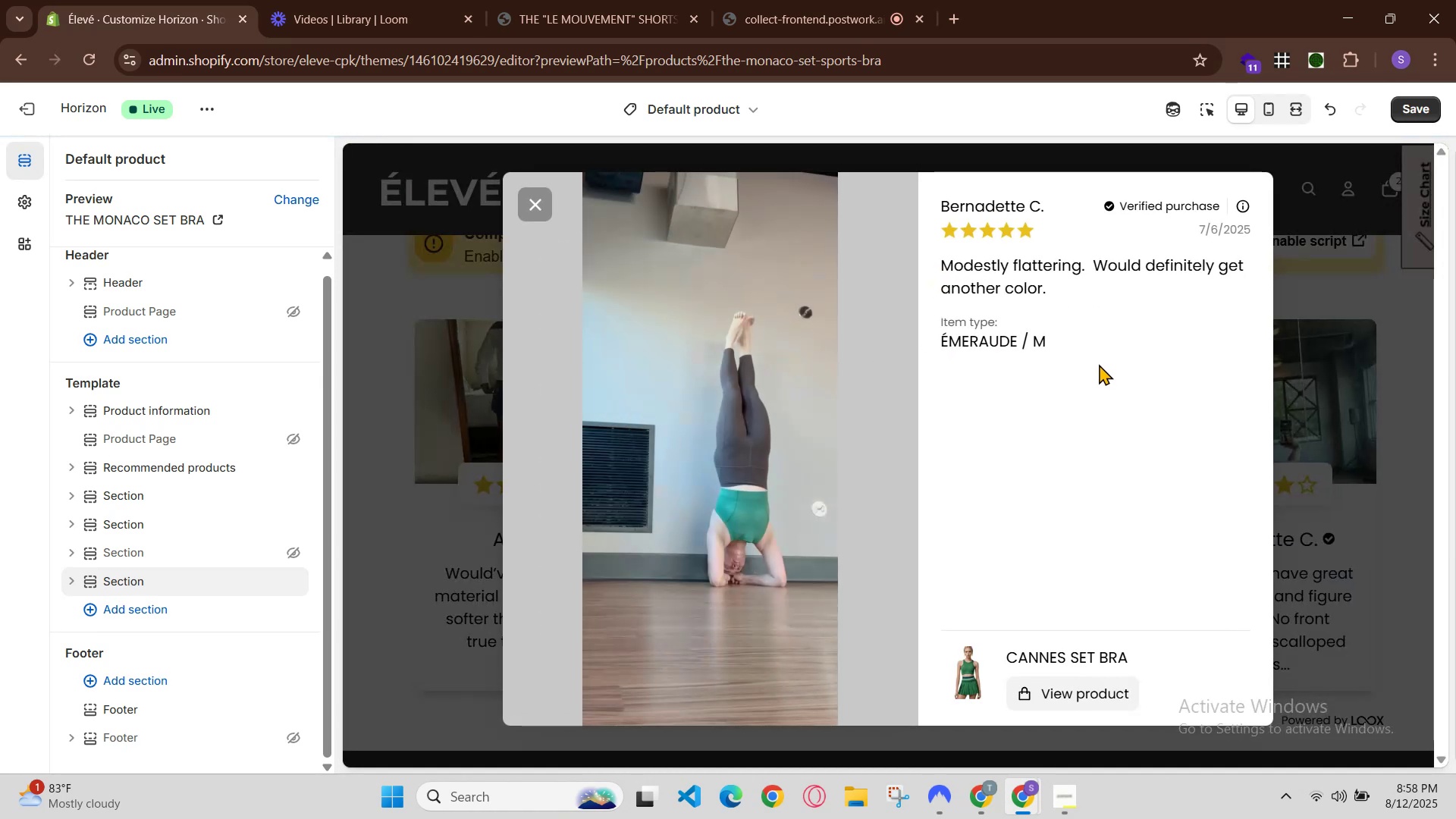 
left_click_drag(start_coordinate=[948, 403], to_coordinate=[932, 403])
 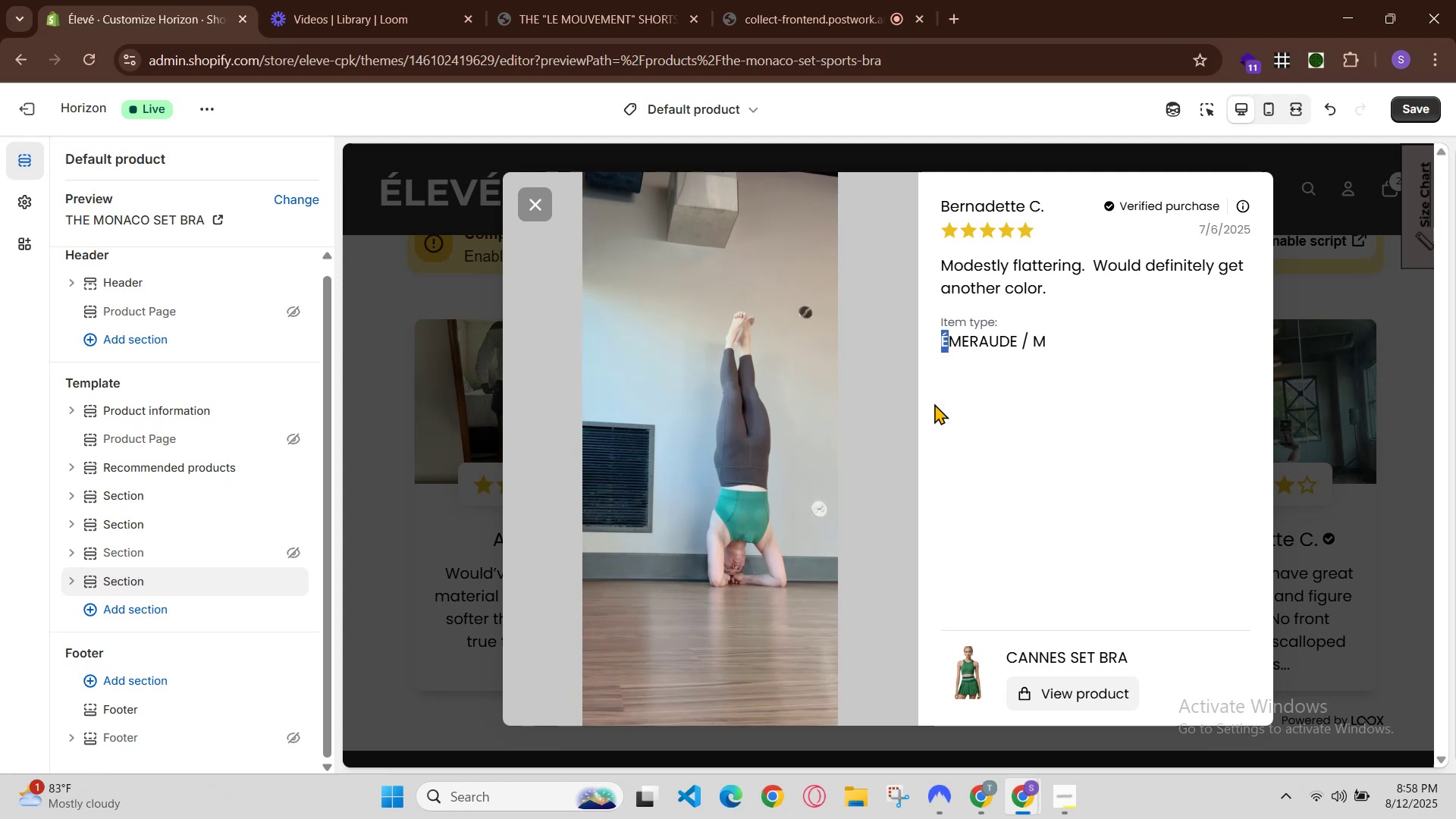 
double_click([932, 403])
 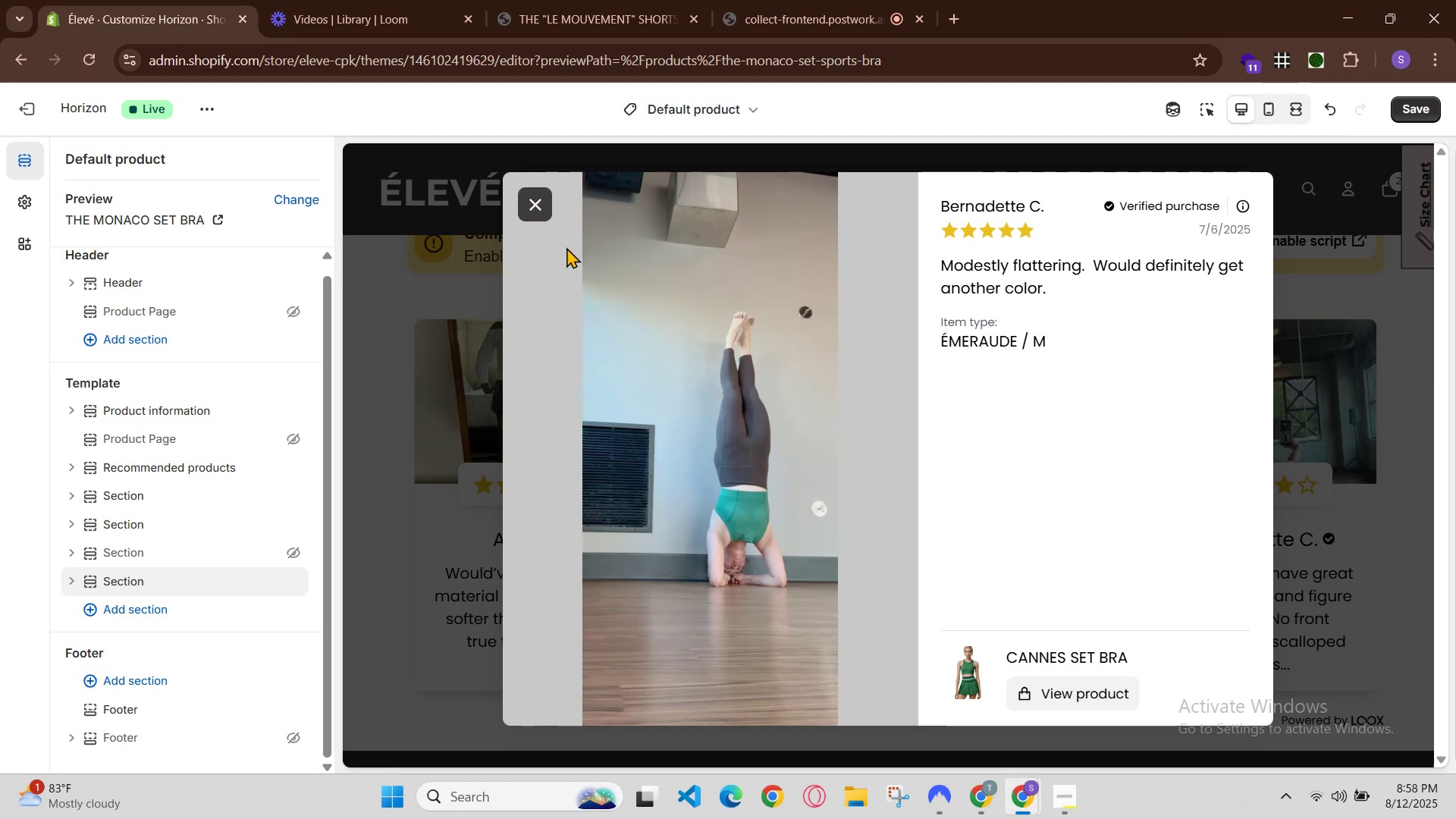 
left_click([528, 203])
 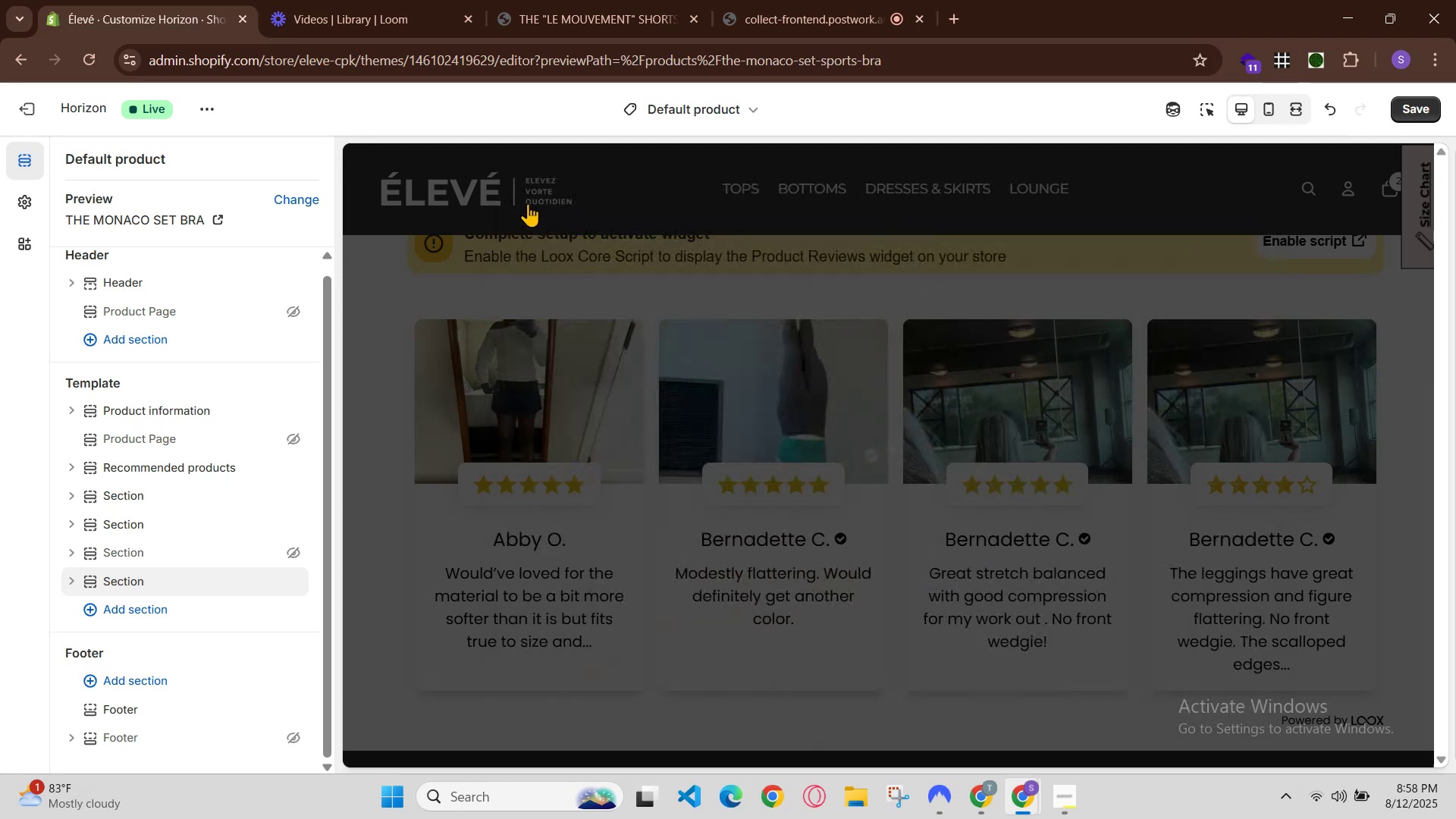 
scroll: coordinate [716, 517], scroll_direction: up, amount: 3.0
 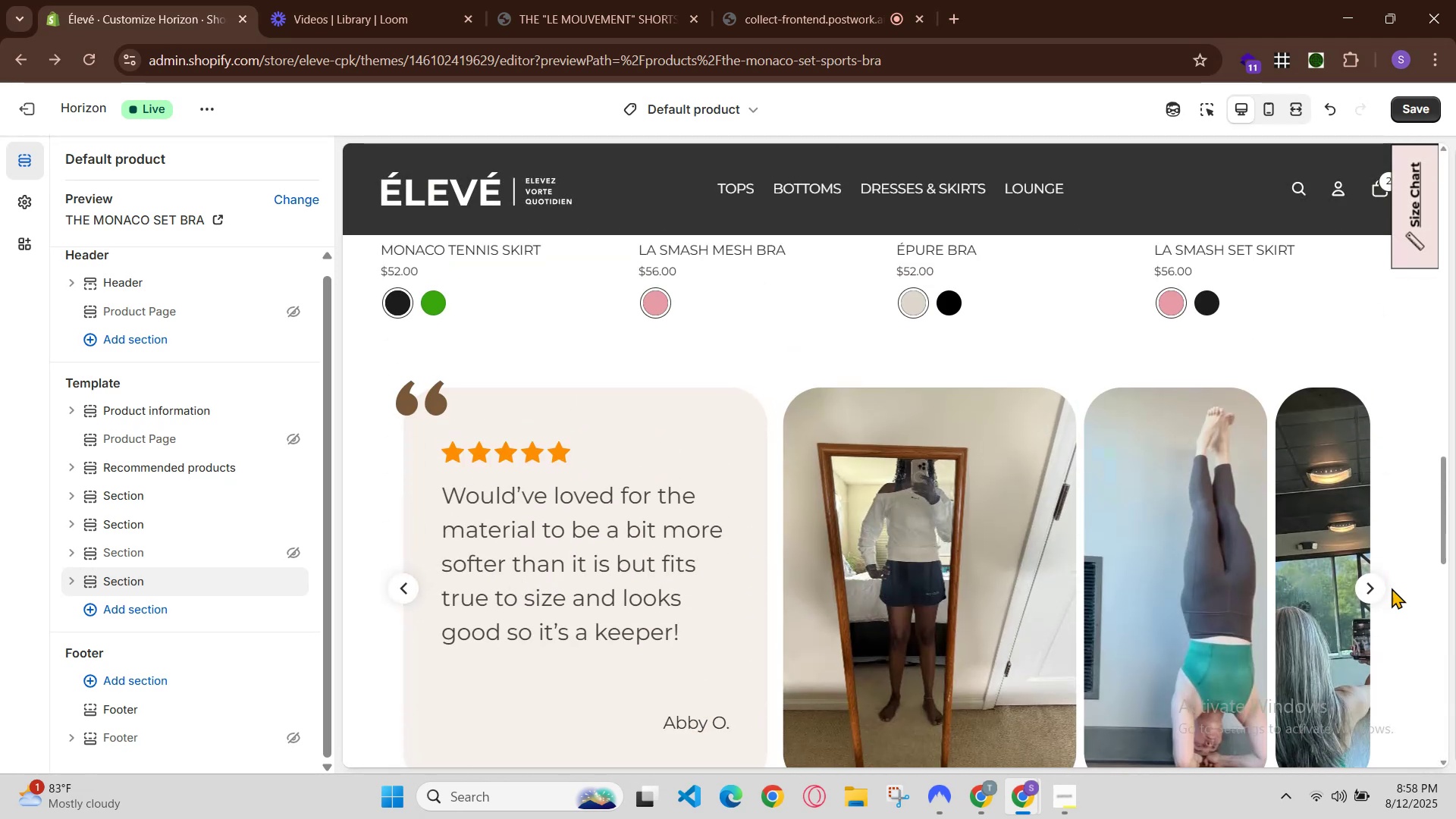 
left_click([1372, 591])
 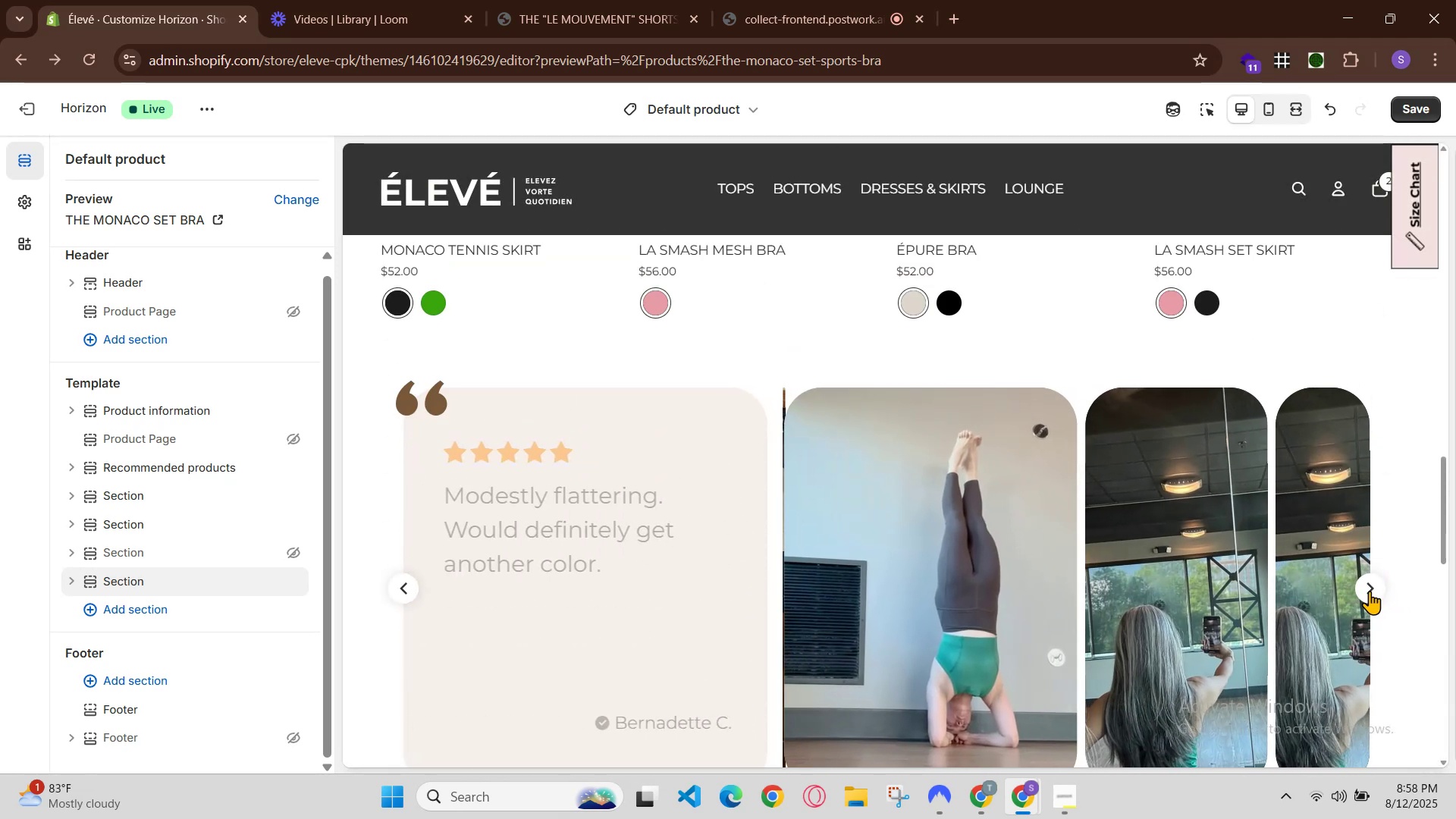 
left_click([1370, 591])
 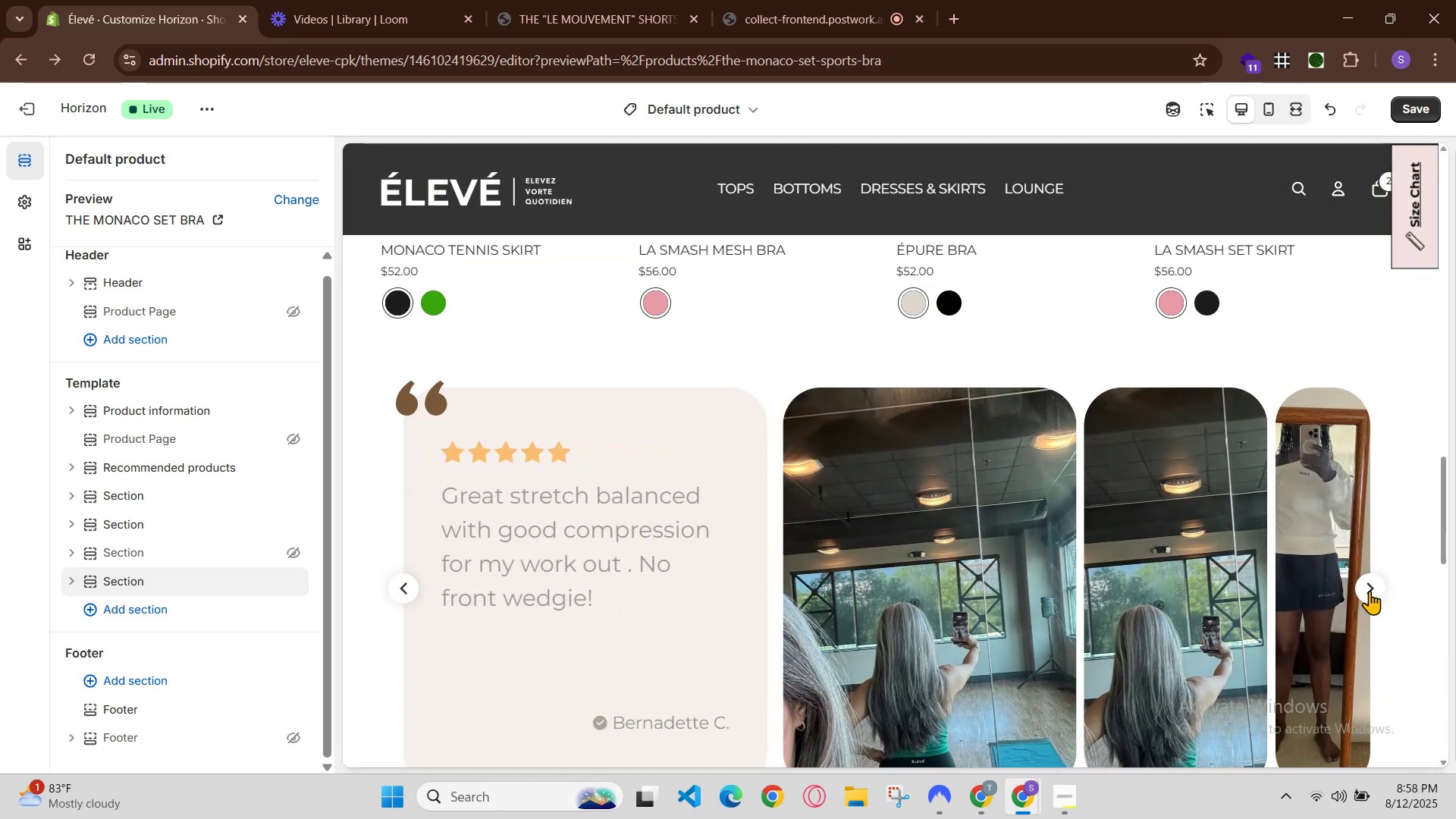 
left_click([1370, 591])
 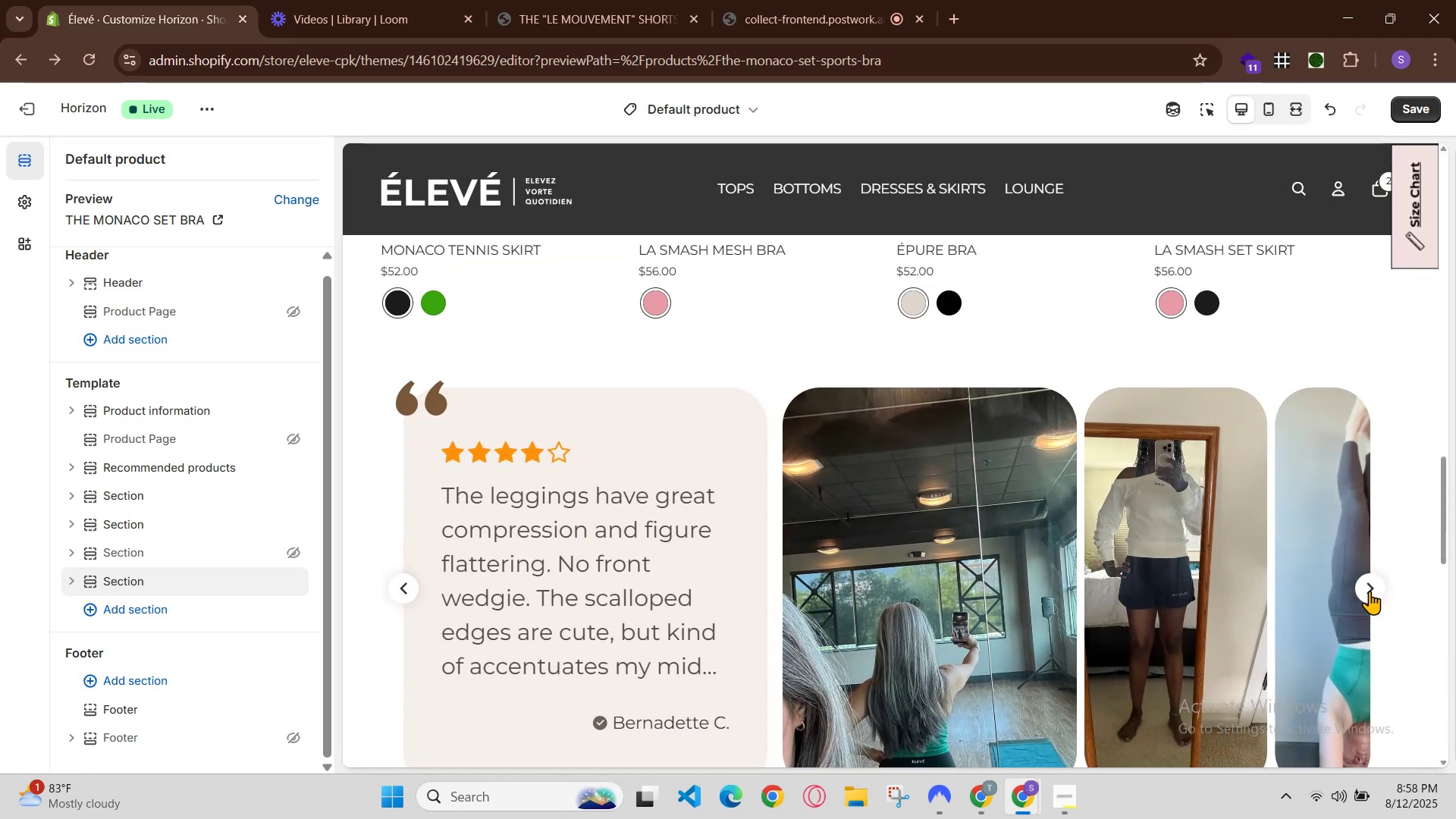 
left_click([1370, 591])
 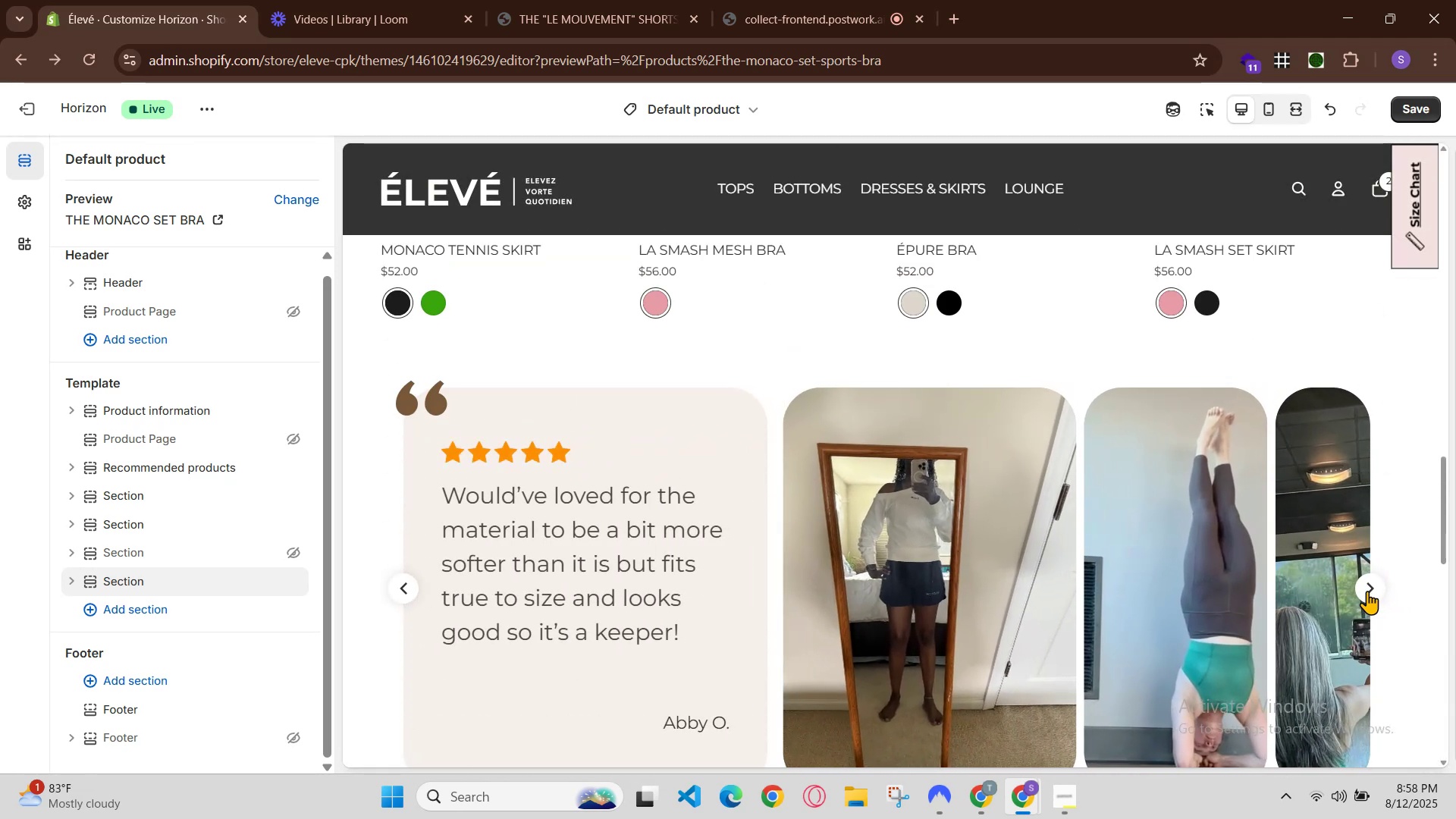 
left_click([1367, 591])
 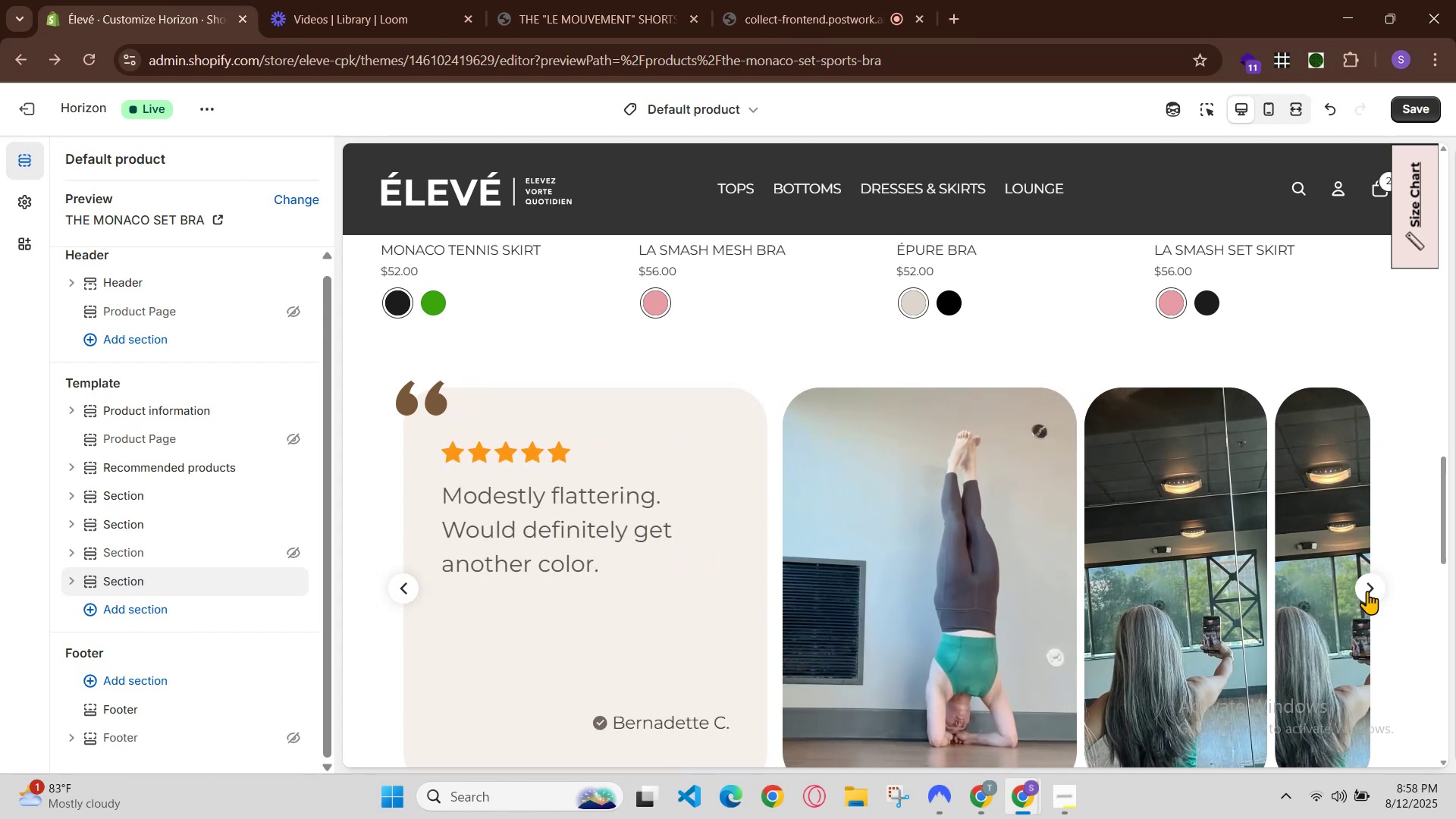 
left_click([1367, 591])
 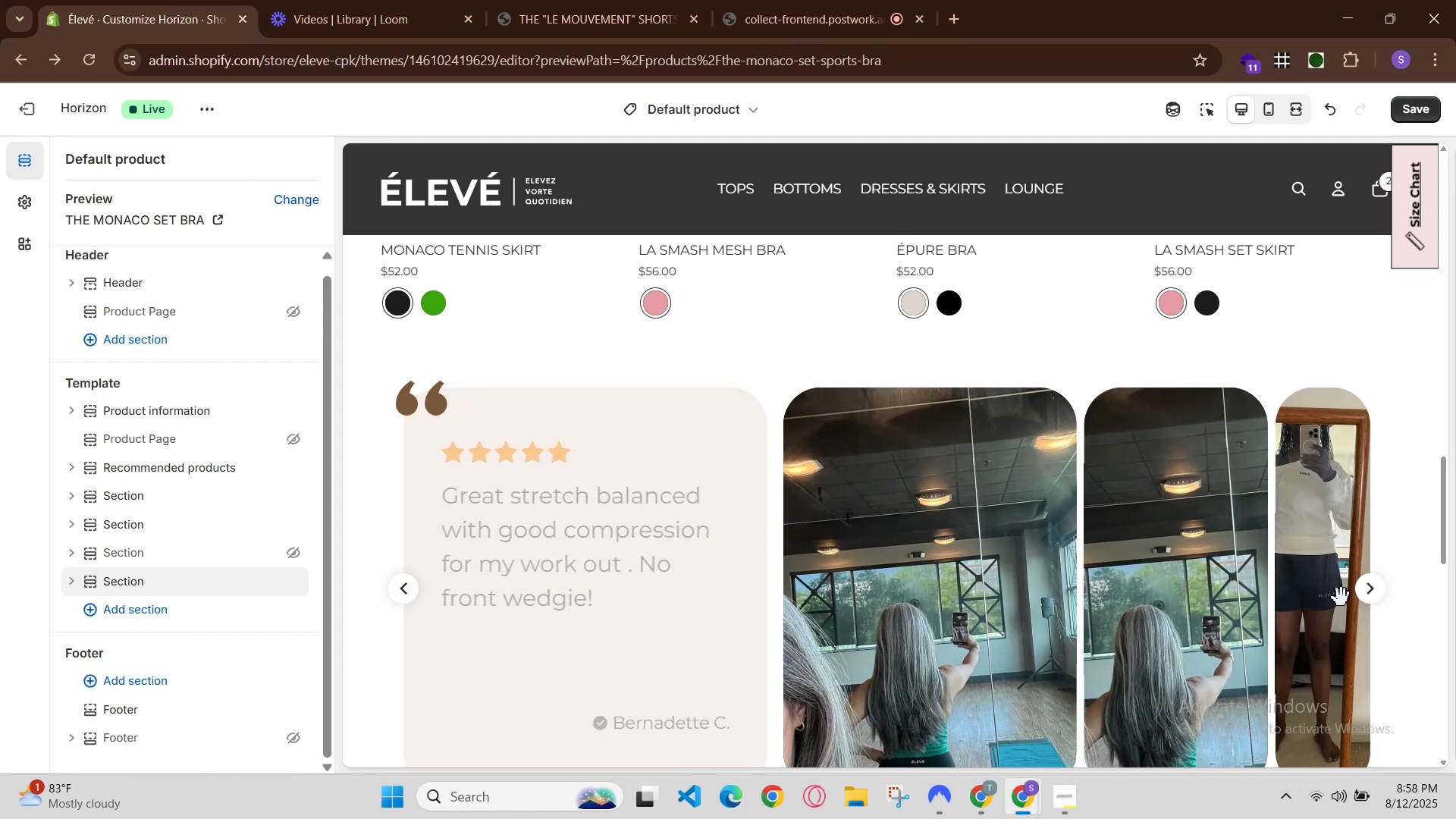 
scroll: coordinate [1124, 595], scroll_direction: down, amount: 1.0
 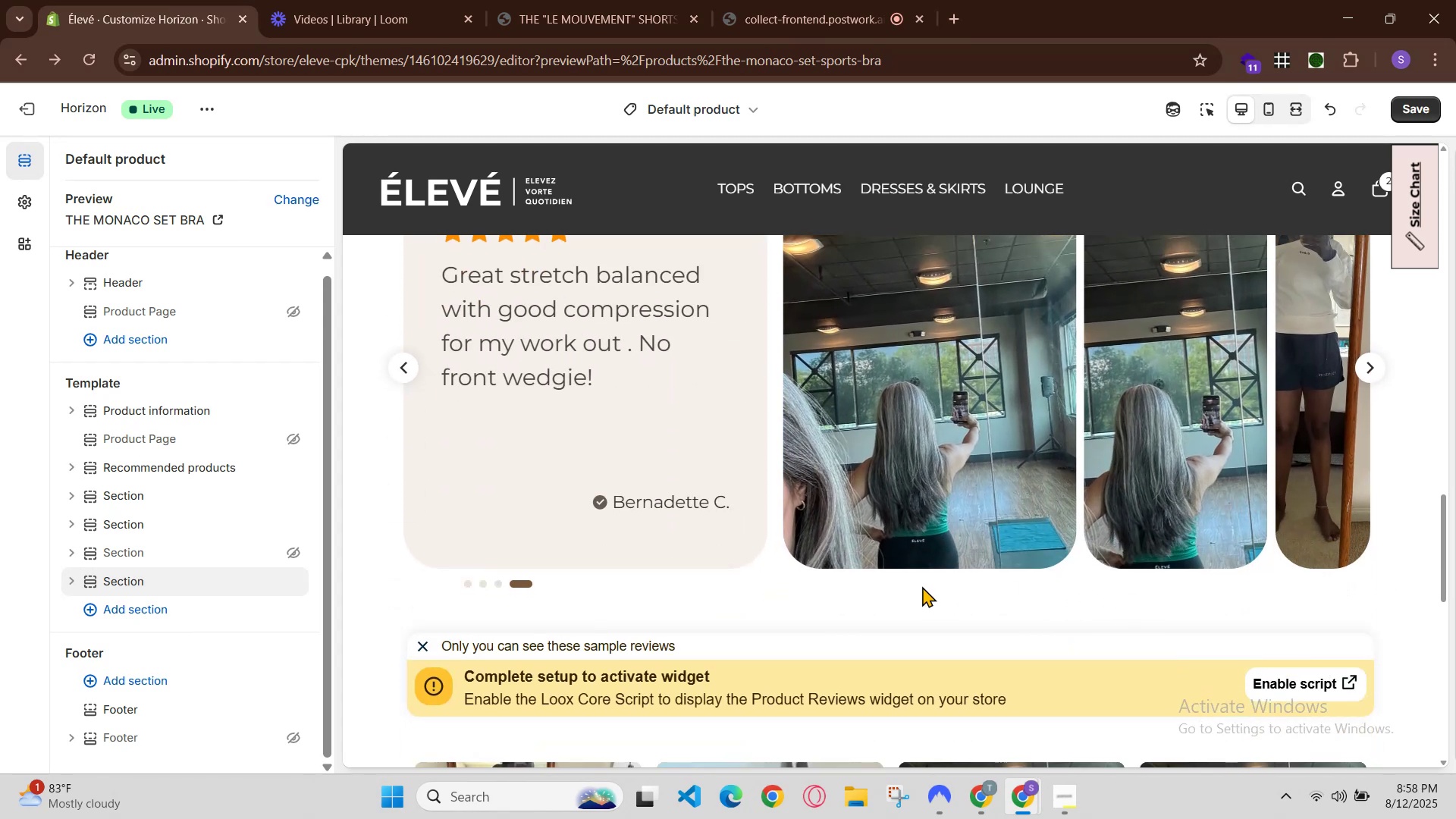 
scroll: coordinate [554, 579], scroll_direction: none, amount: 0.0
 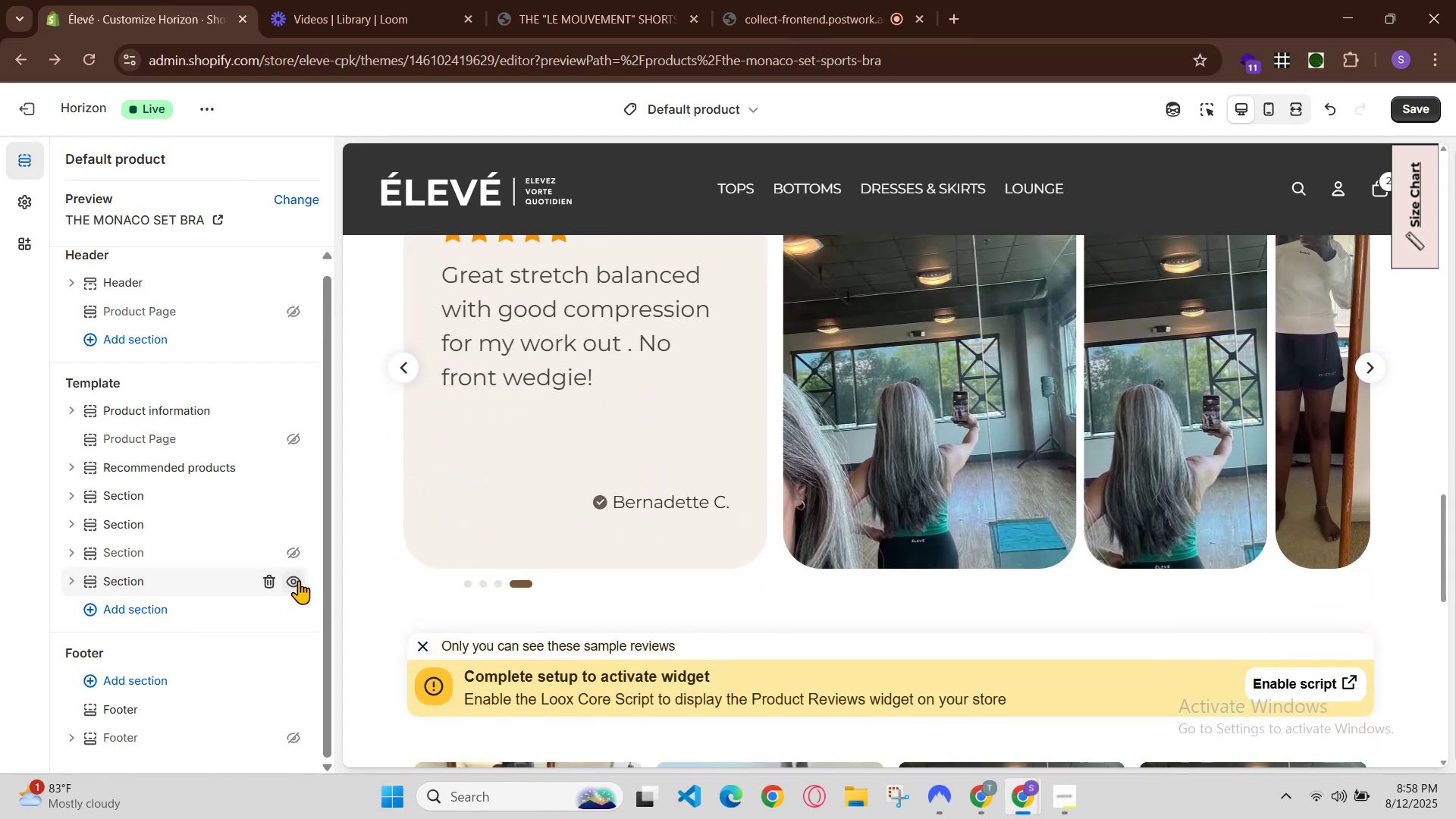 
left_click([294, 580])
 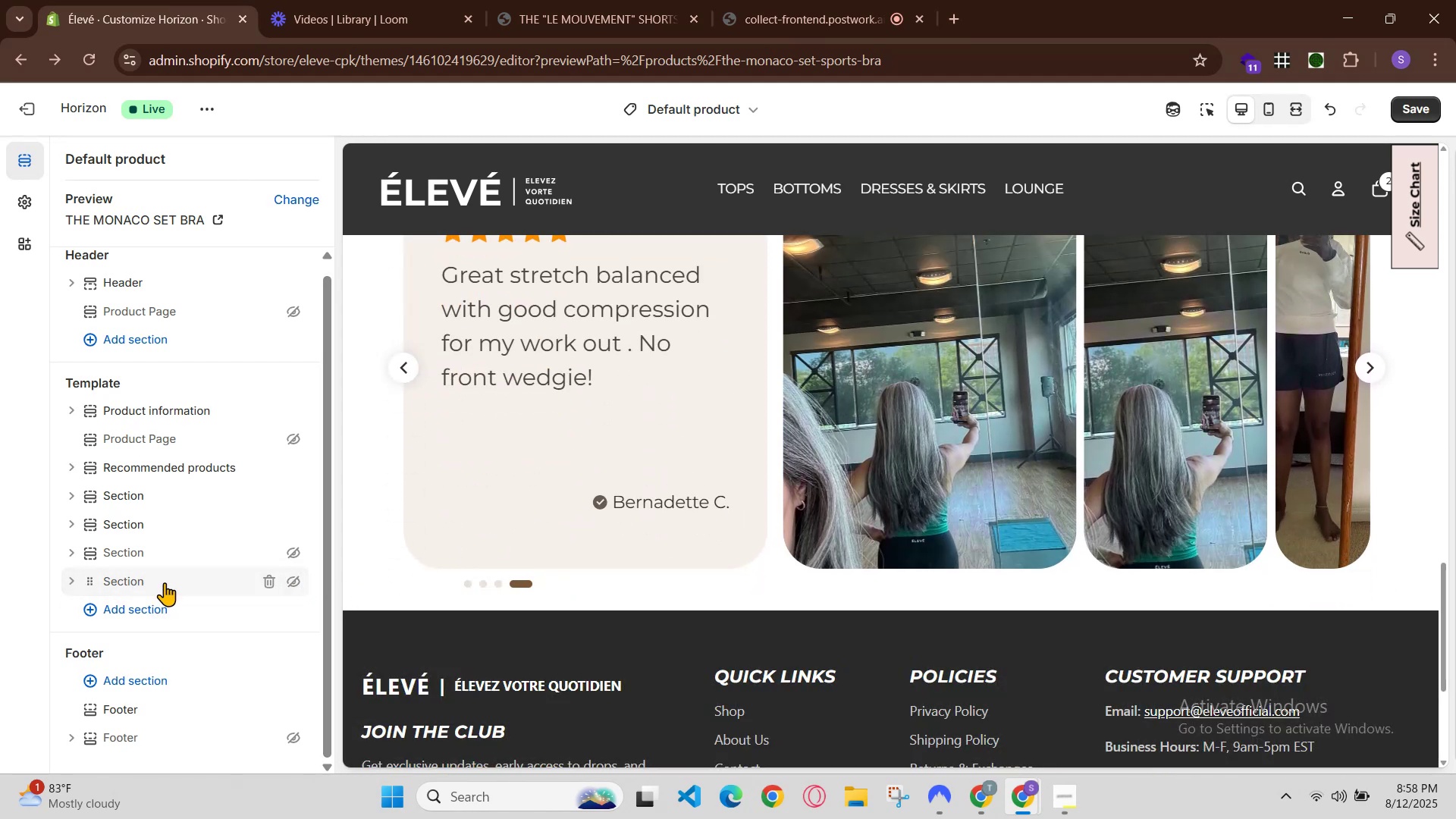 
left_click([231, 557])
 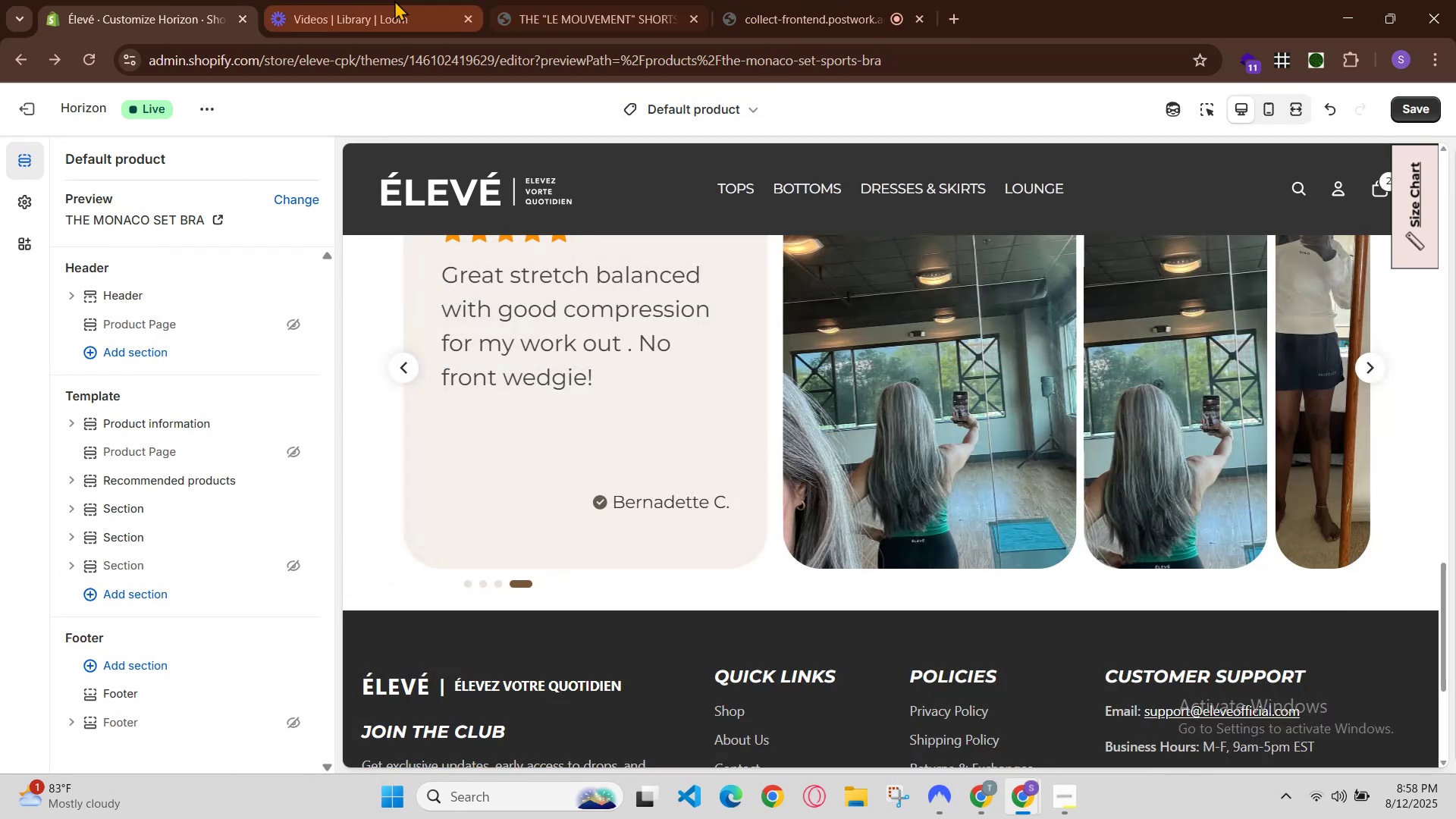 
left_click([618, 0])
 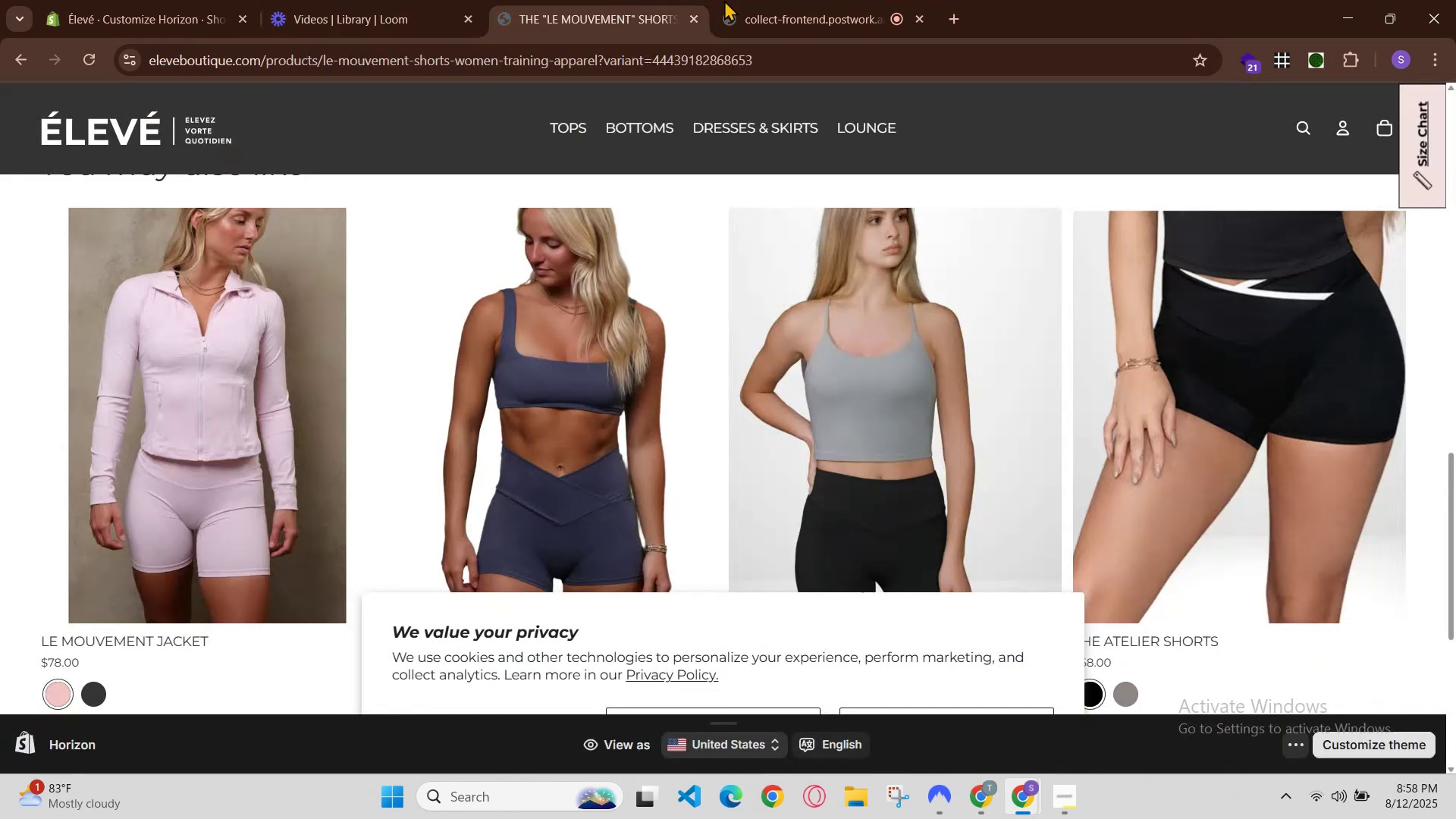 
left_click([738, 0])
 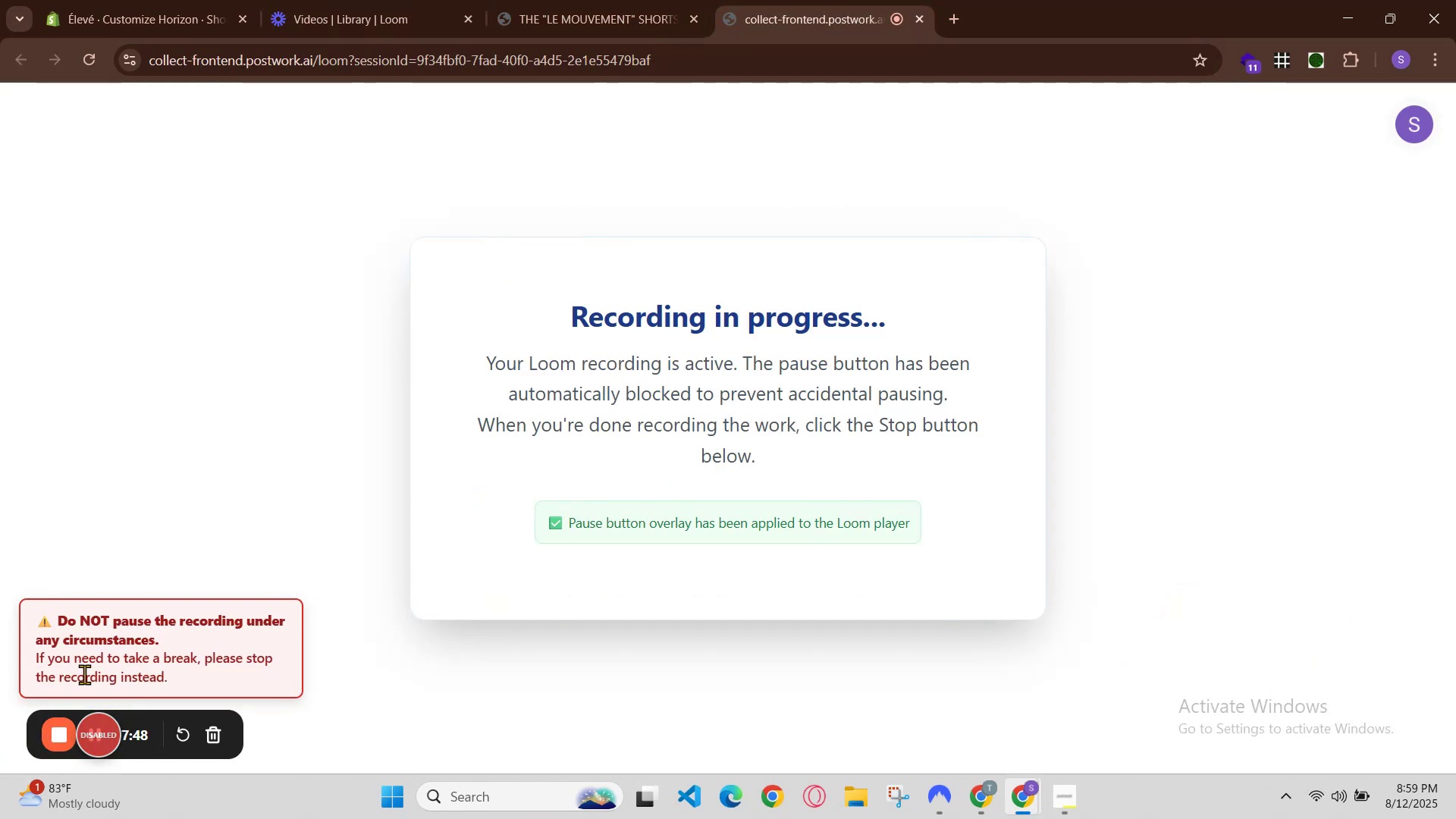 
wait(13.86)
 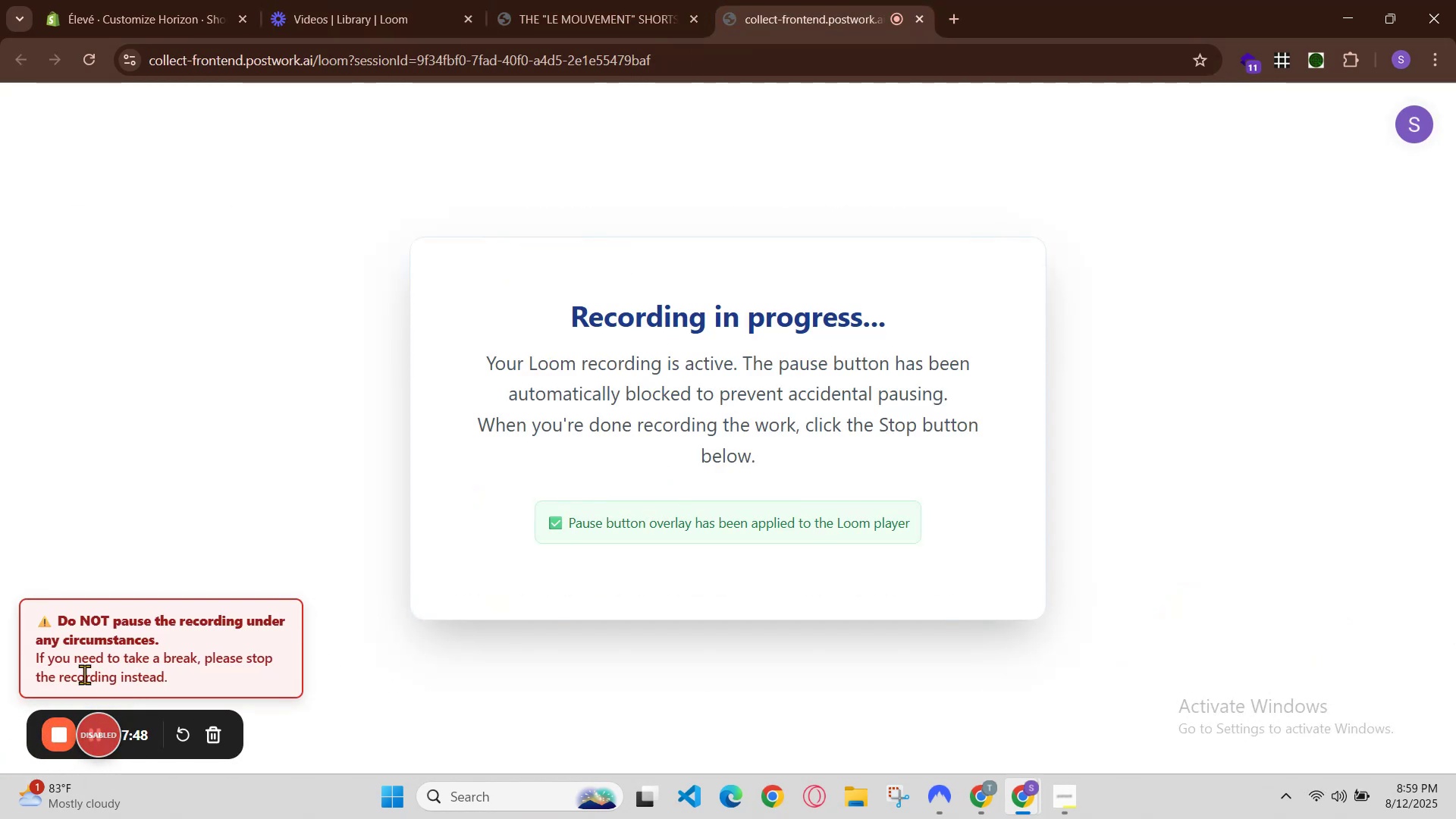 
left_click([199, 0])
 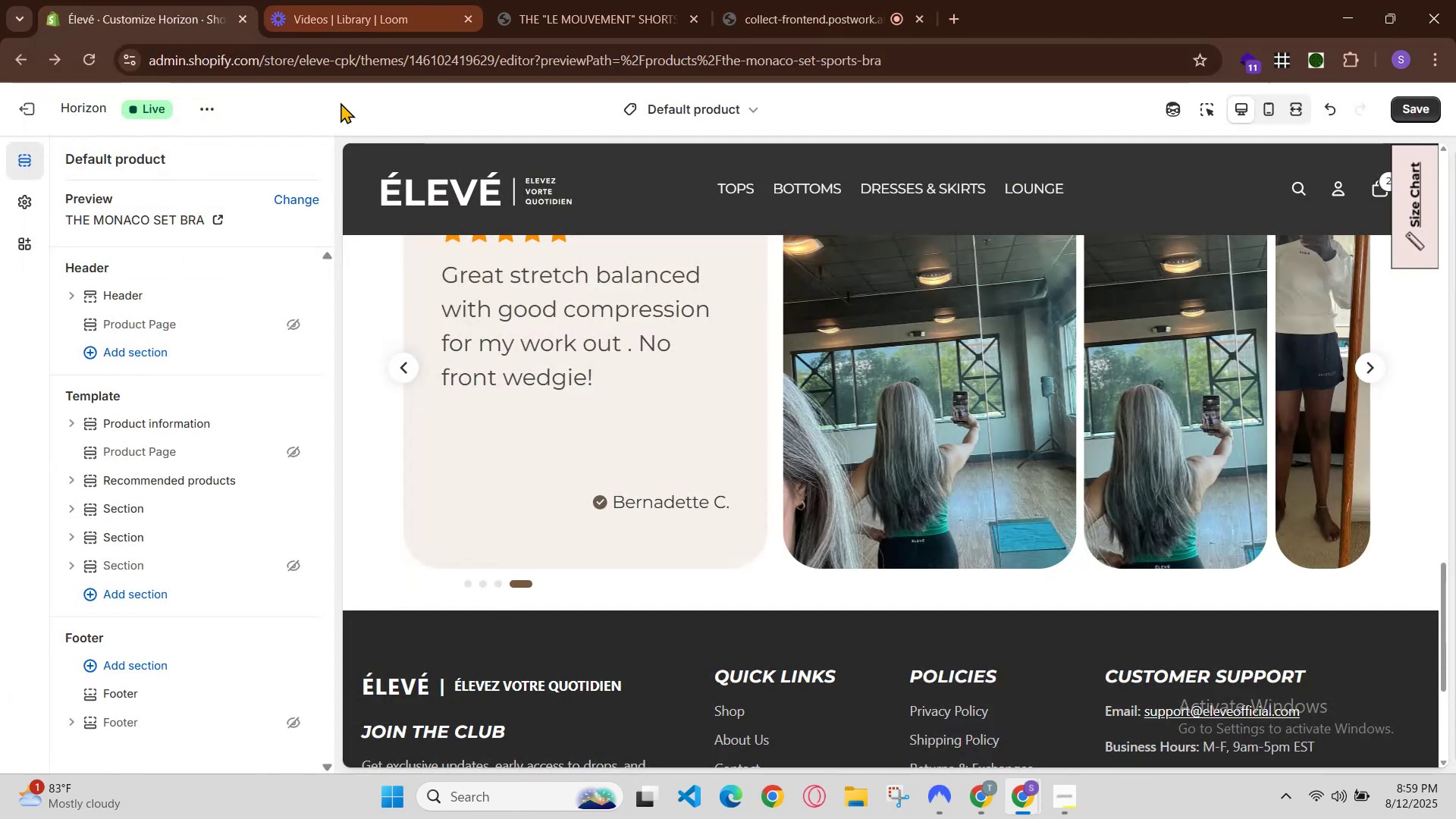 
scroll: coordinate [522, 556], scroll_direction: up, amount: 1.0
 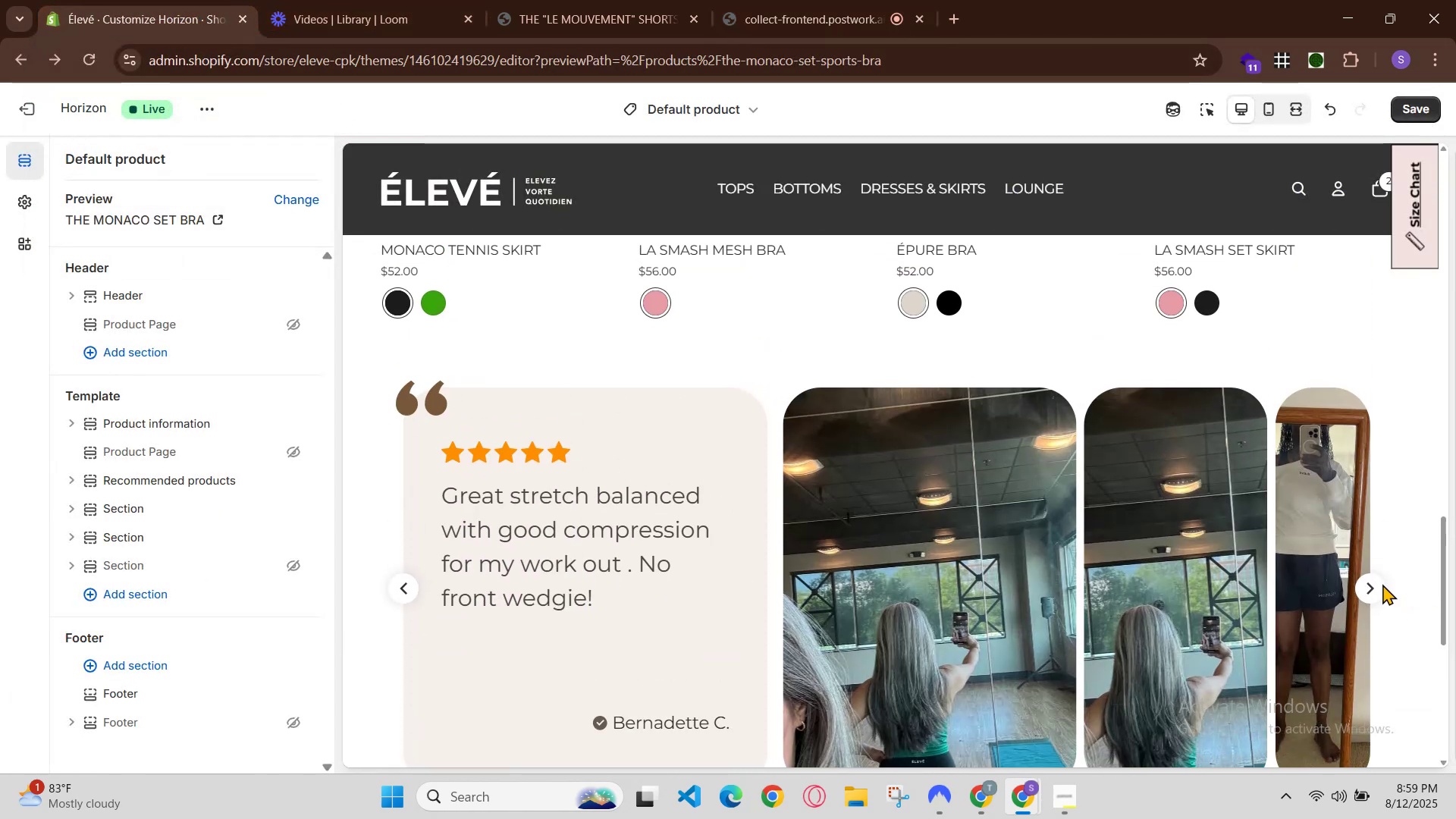 
left_click([1359, 585])
 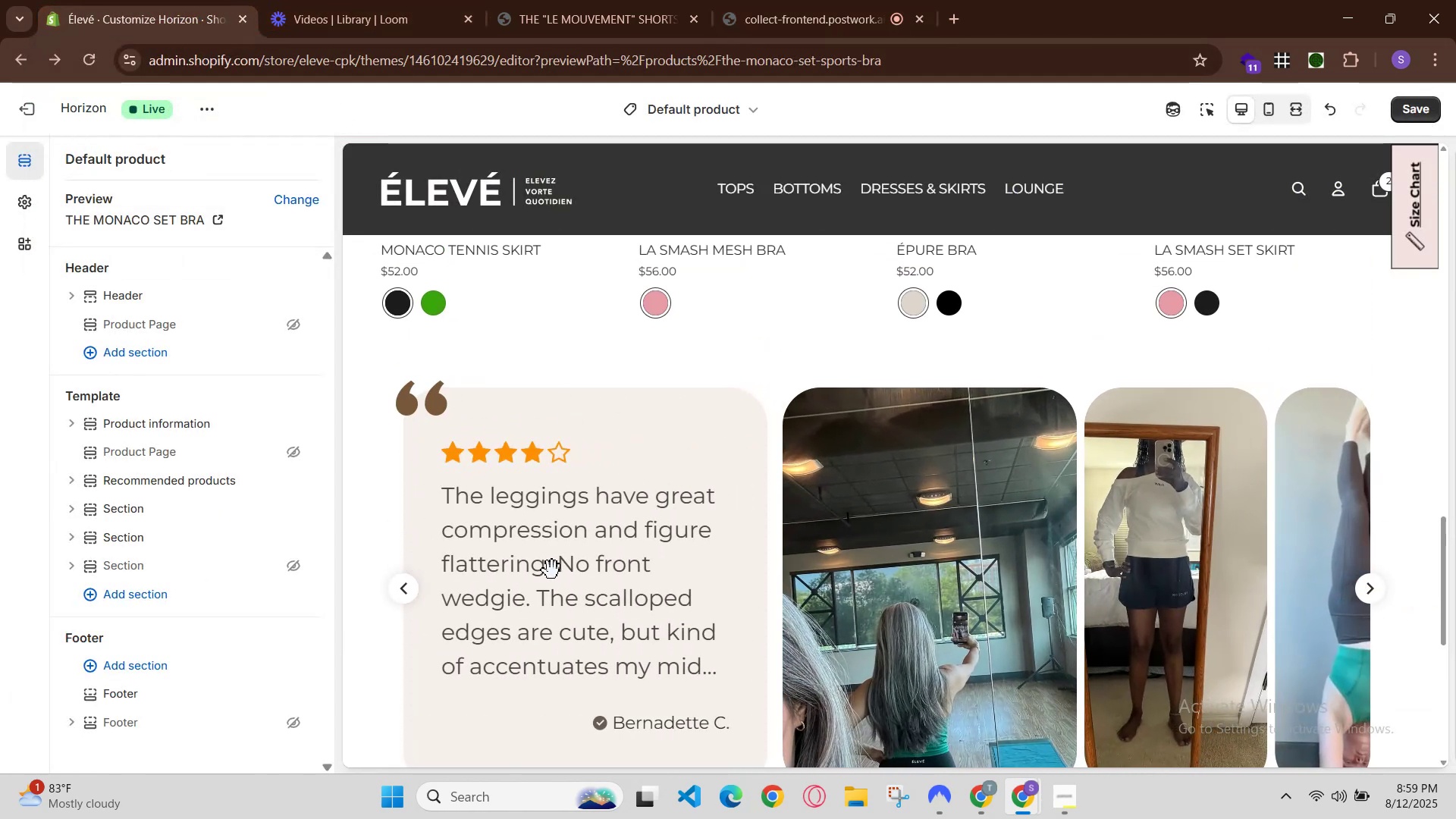 
scroll: coordinate [995, 428], scroll_direction: up, amount: 2.0
 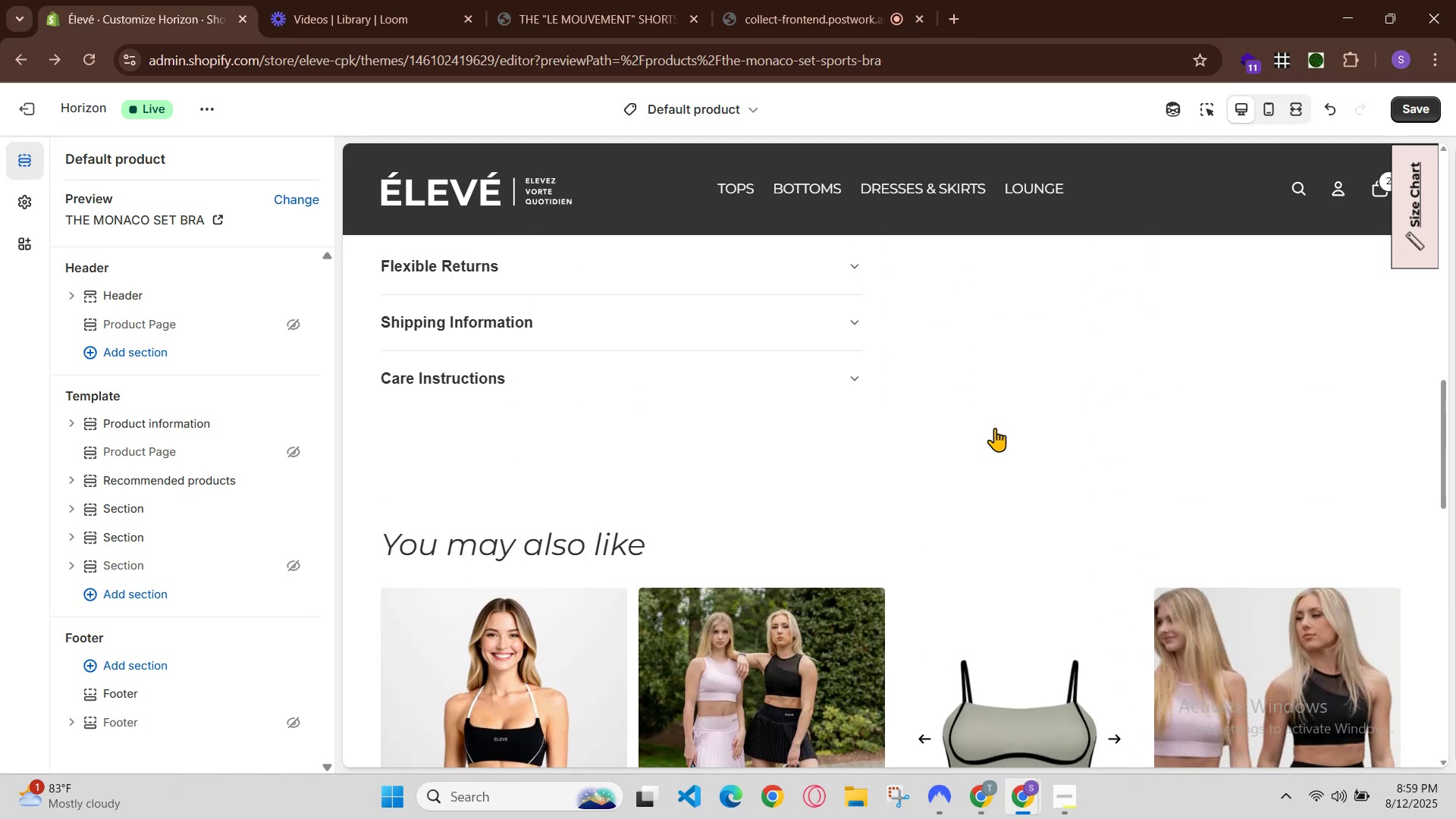 
scroll: coordinate [995, 428], scroll_direction: down, amount: 2.0
 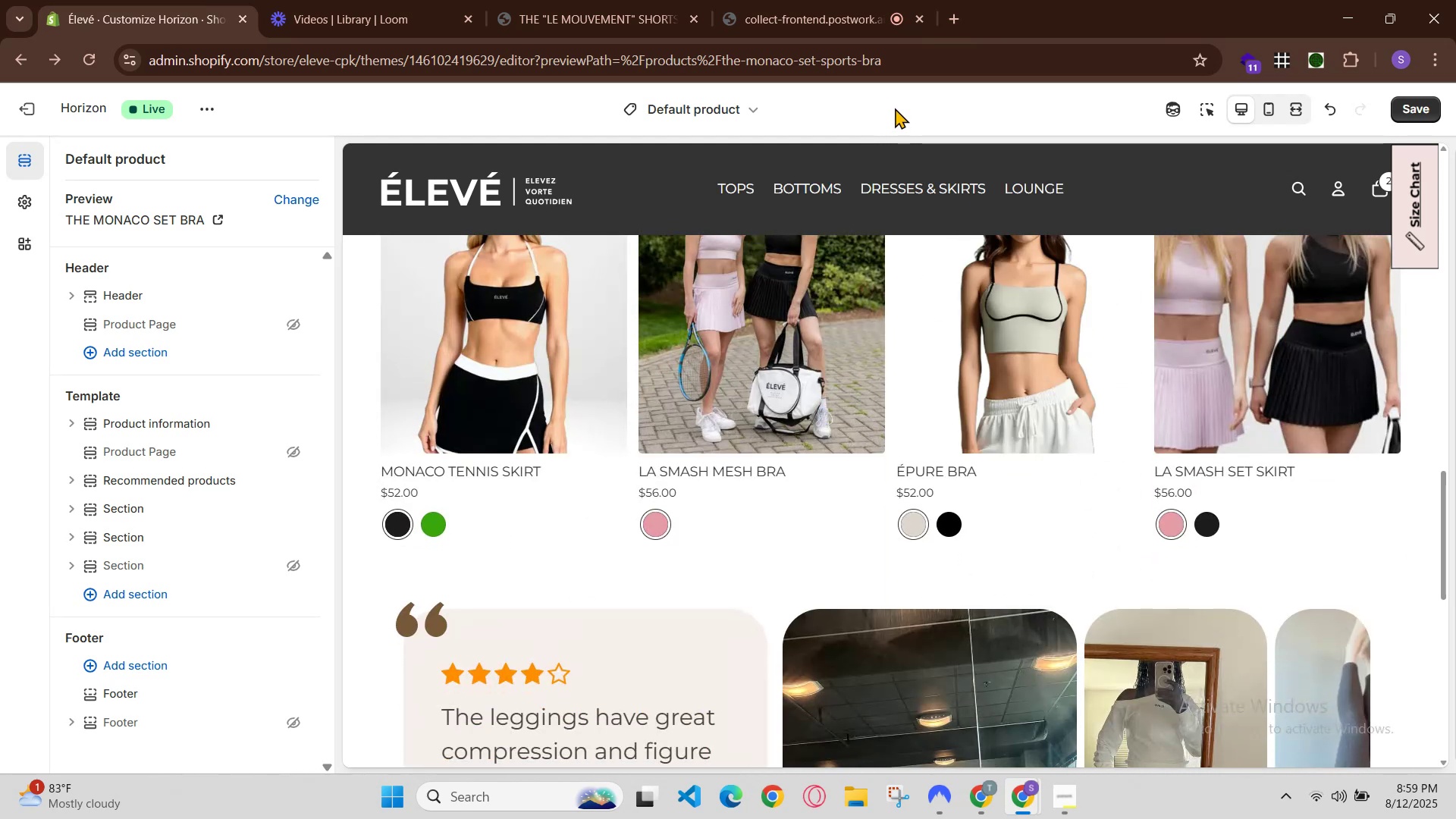 
left_click([954, 30])
 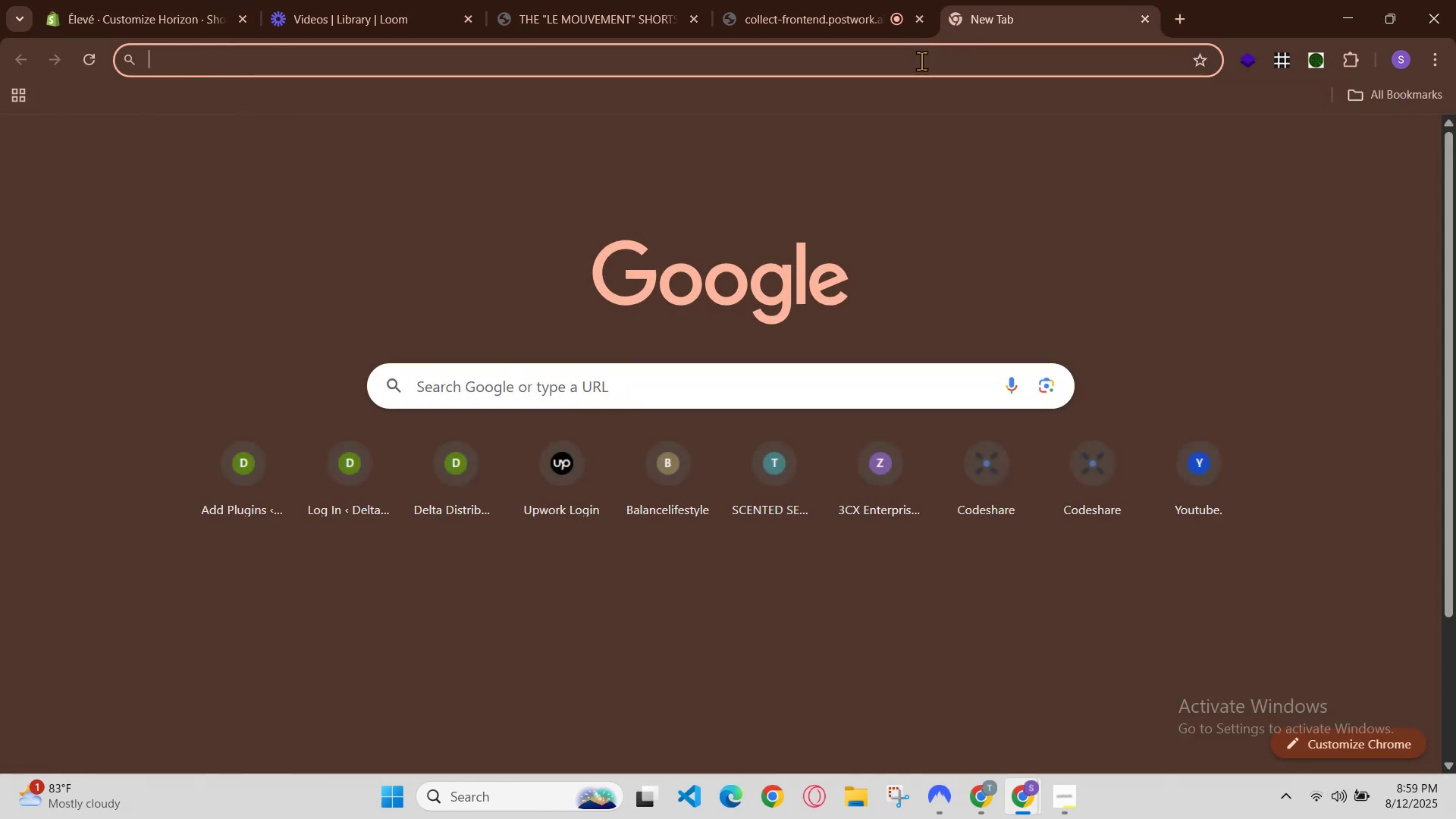 
key(P)
 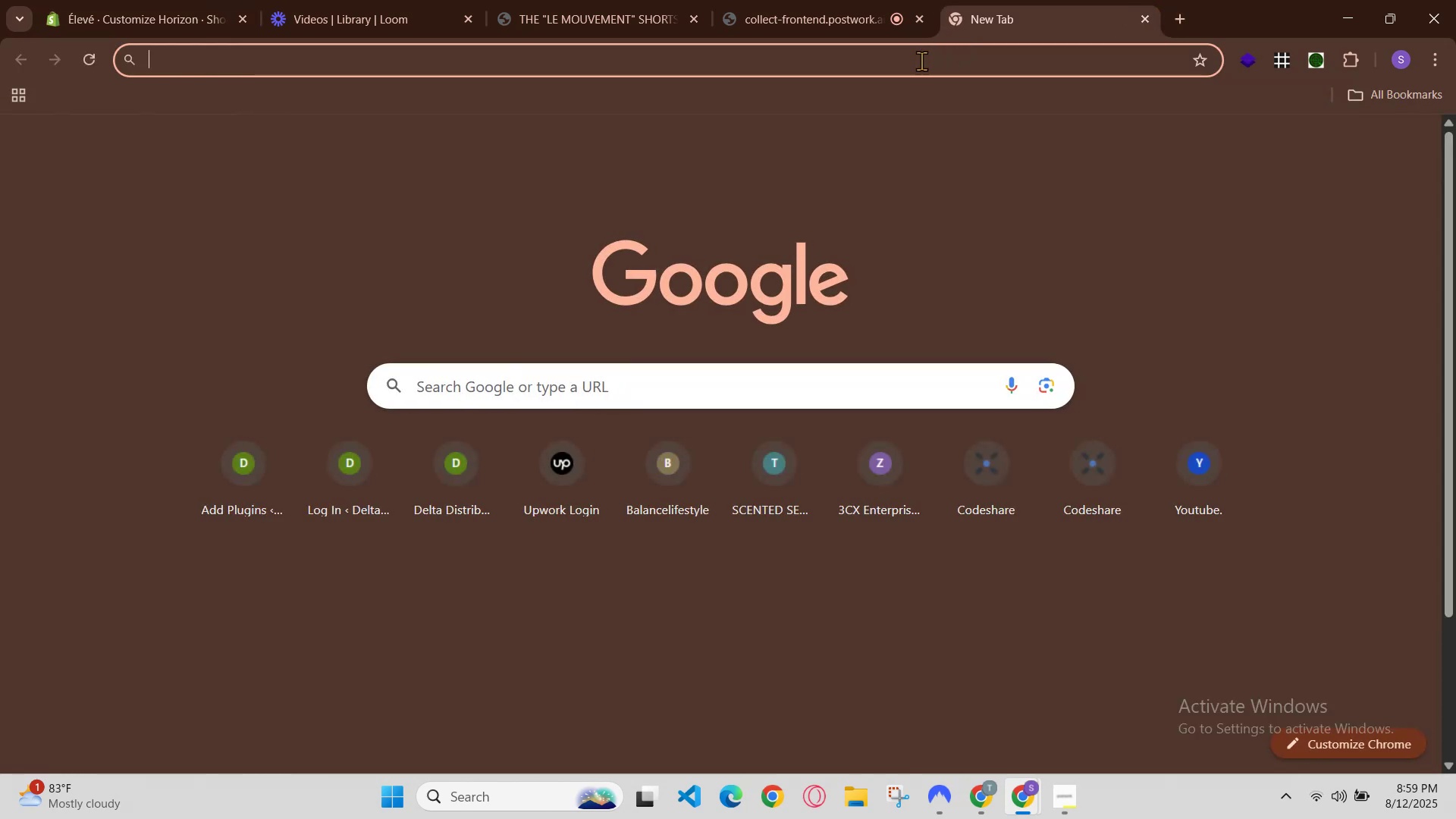 
key(Backspace)
 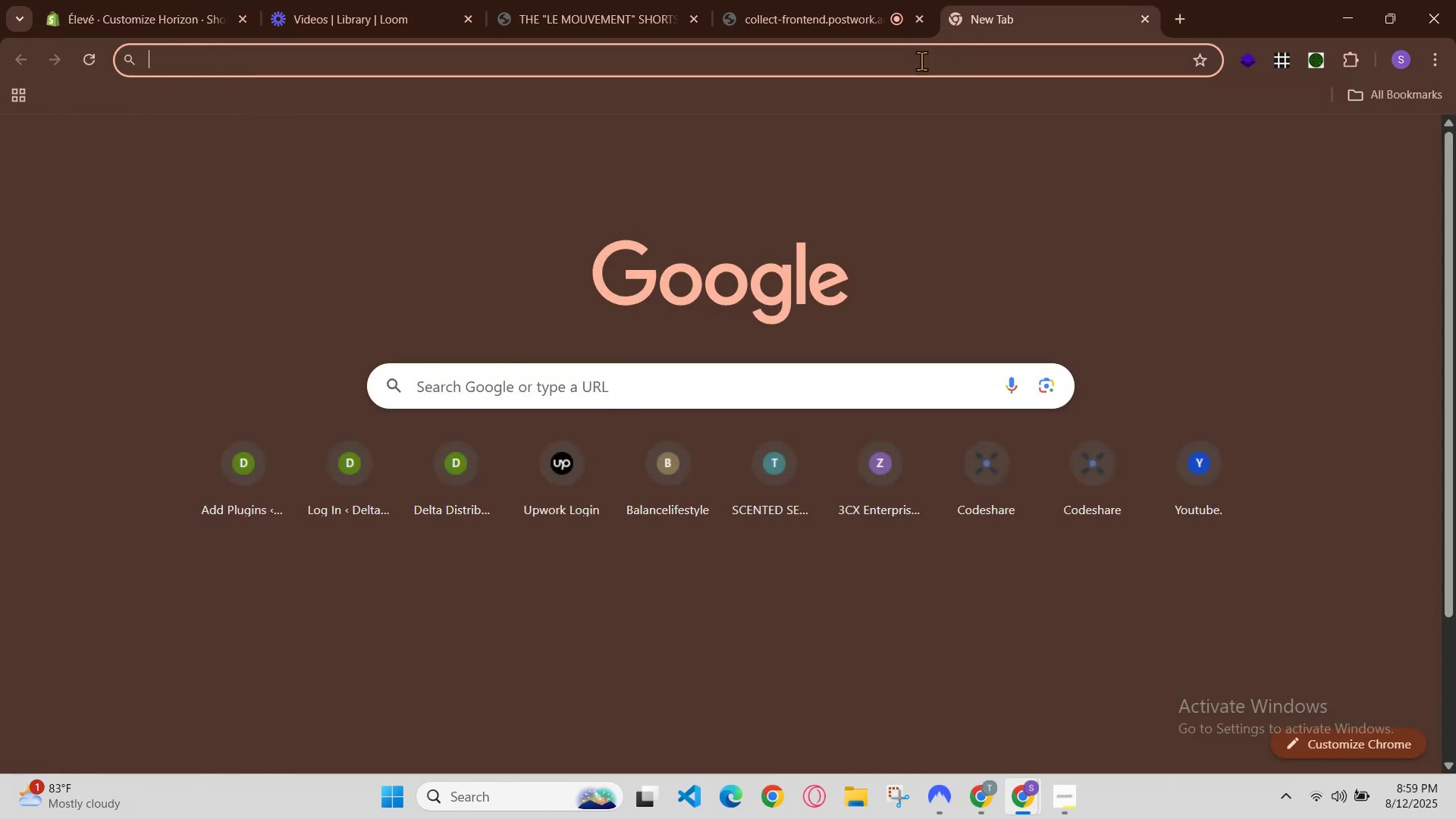 
key(Backspace)
 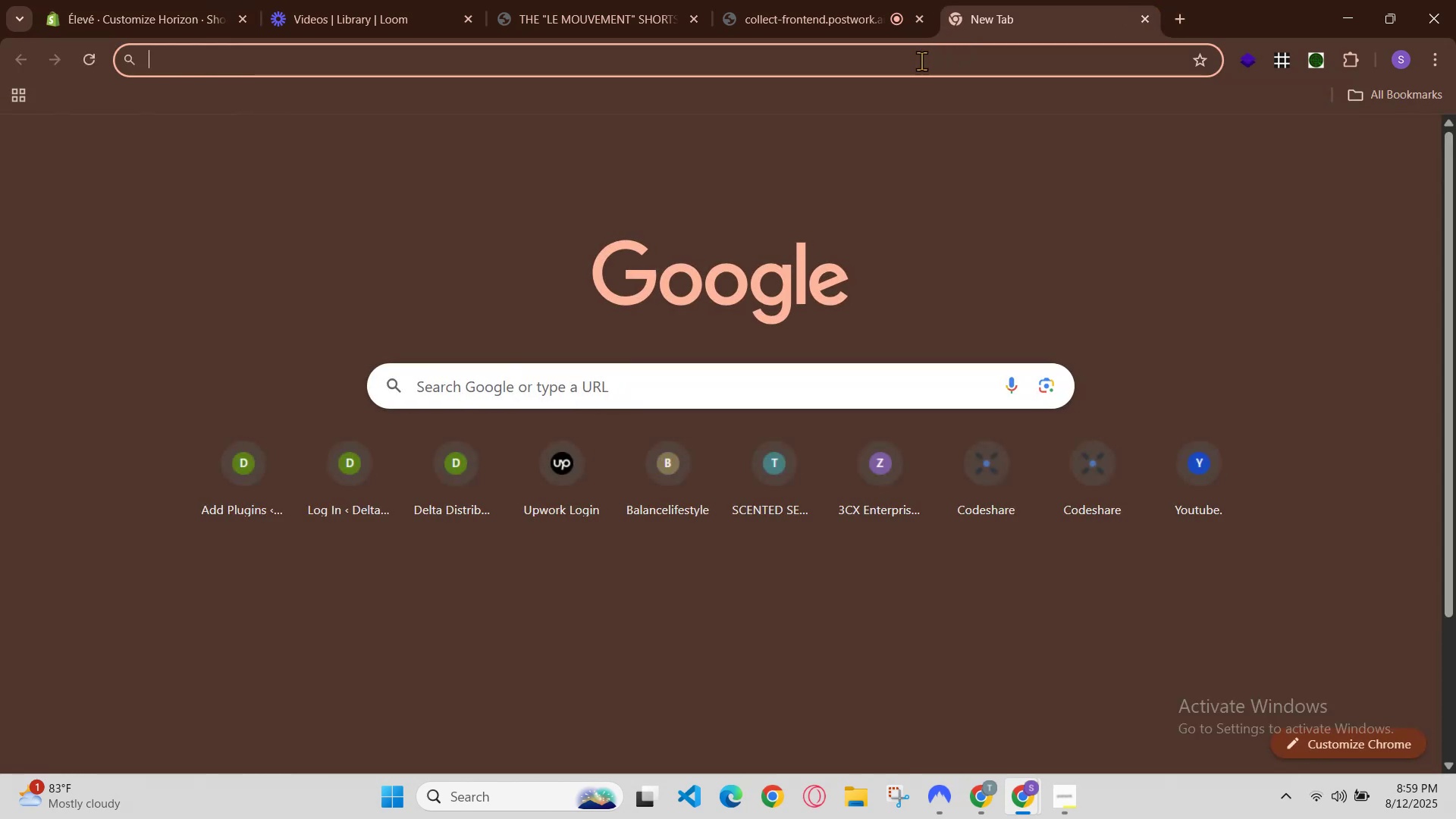 
key(L)
 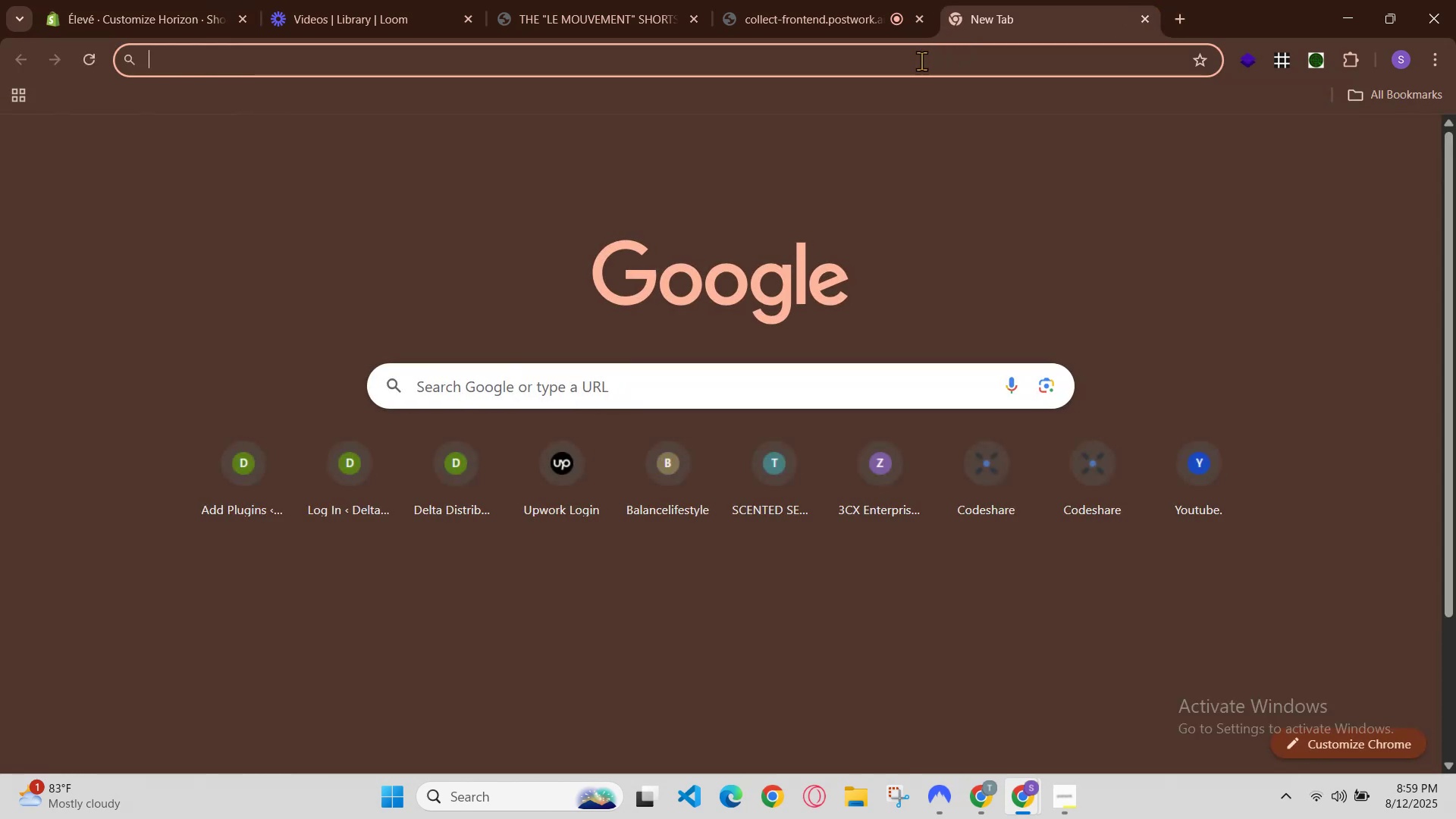 
key(Backspace)
 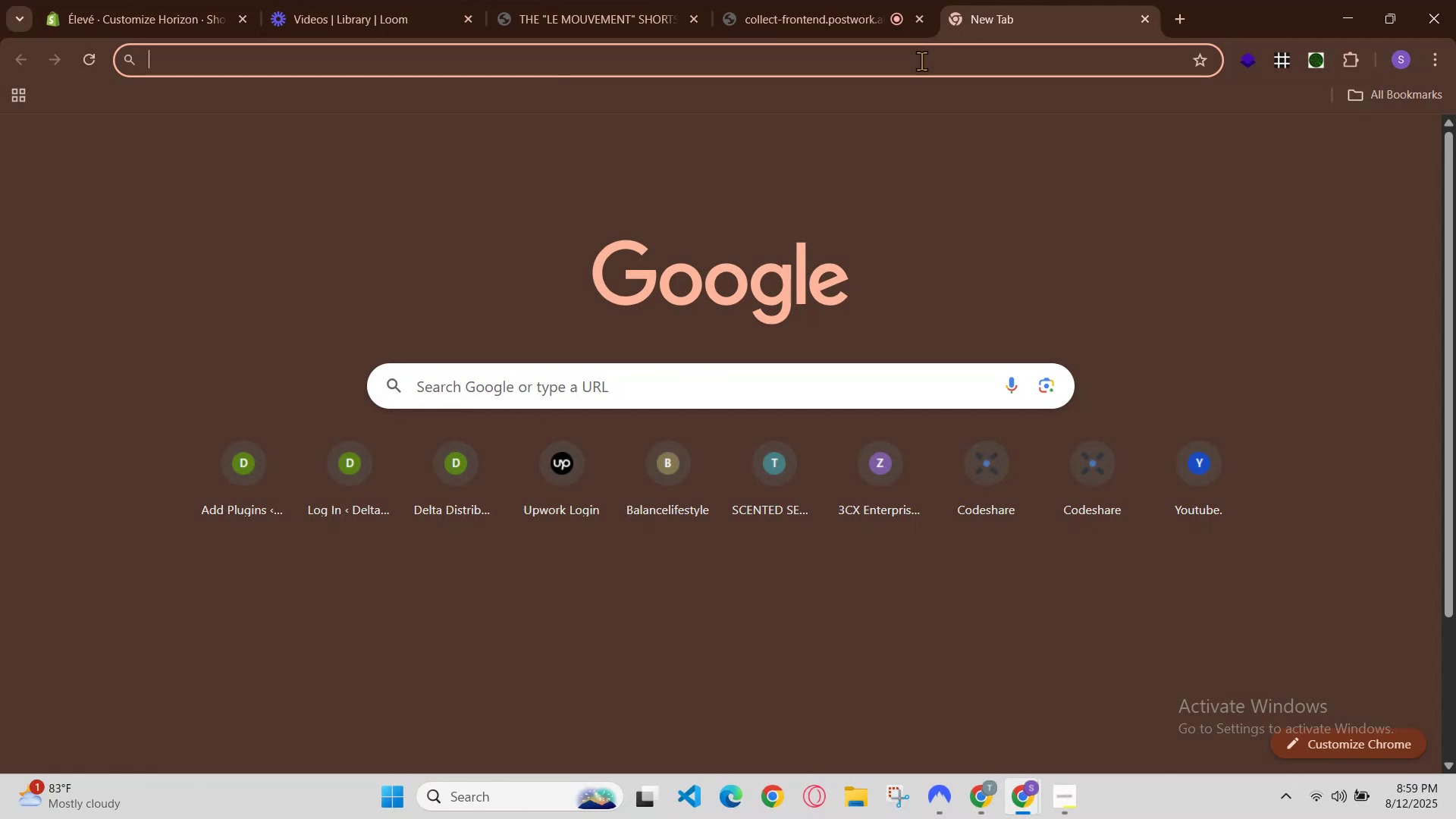 
key(Backspace)
 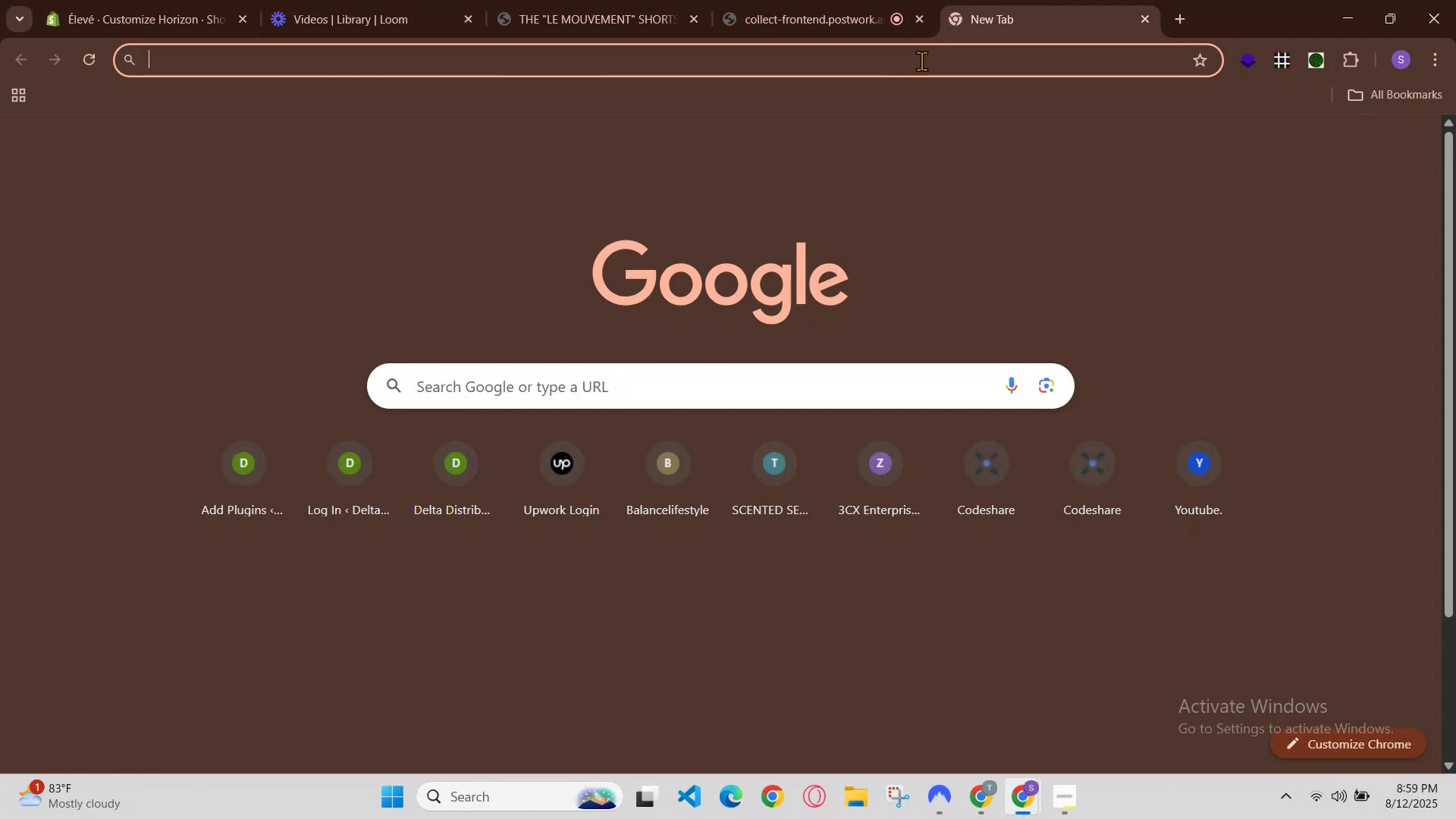 
key(Backspace)
 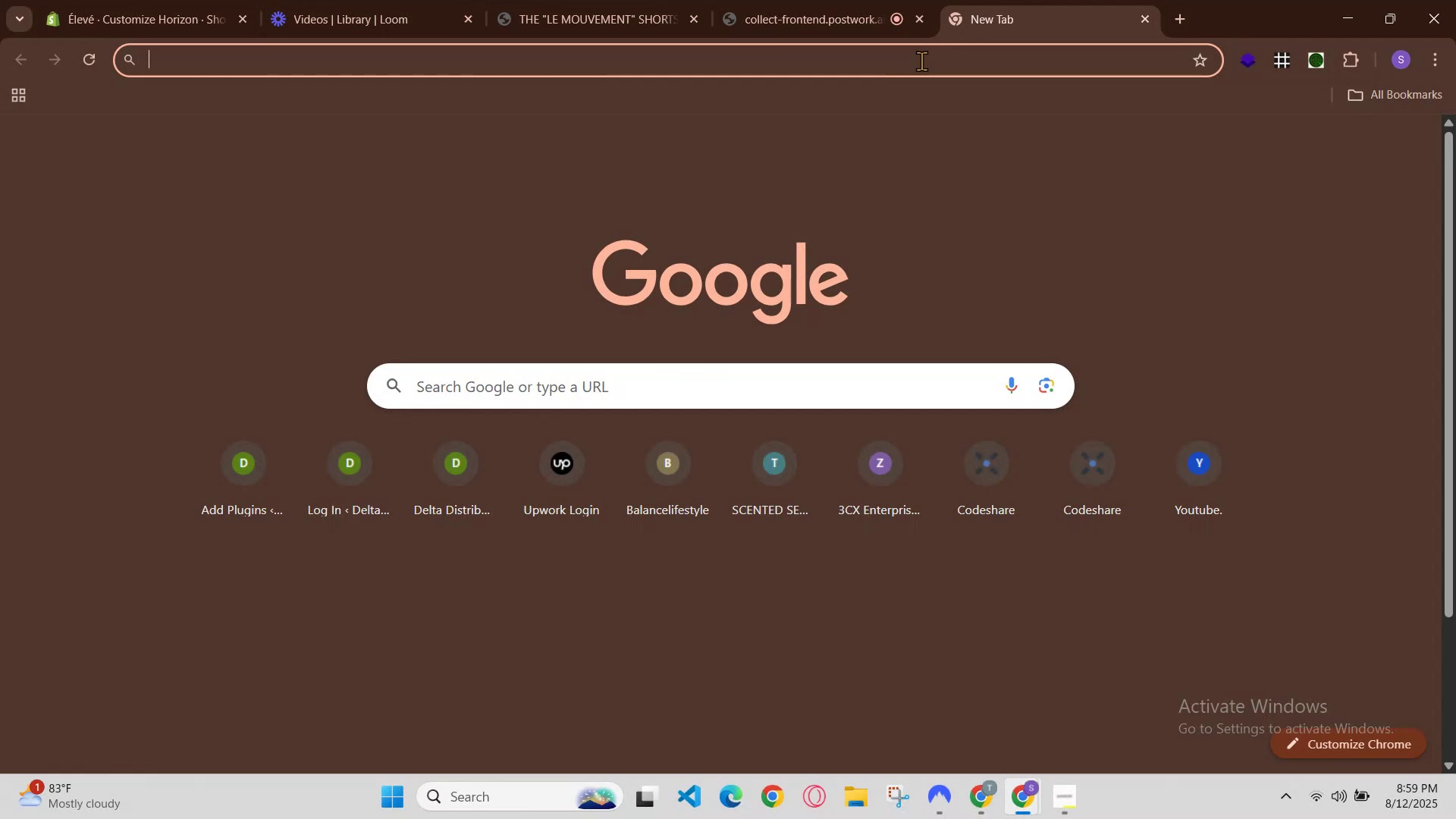 
left_click([588, 0])
 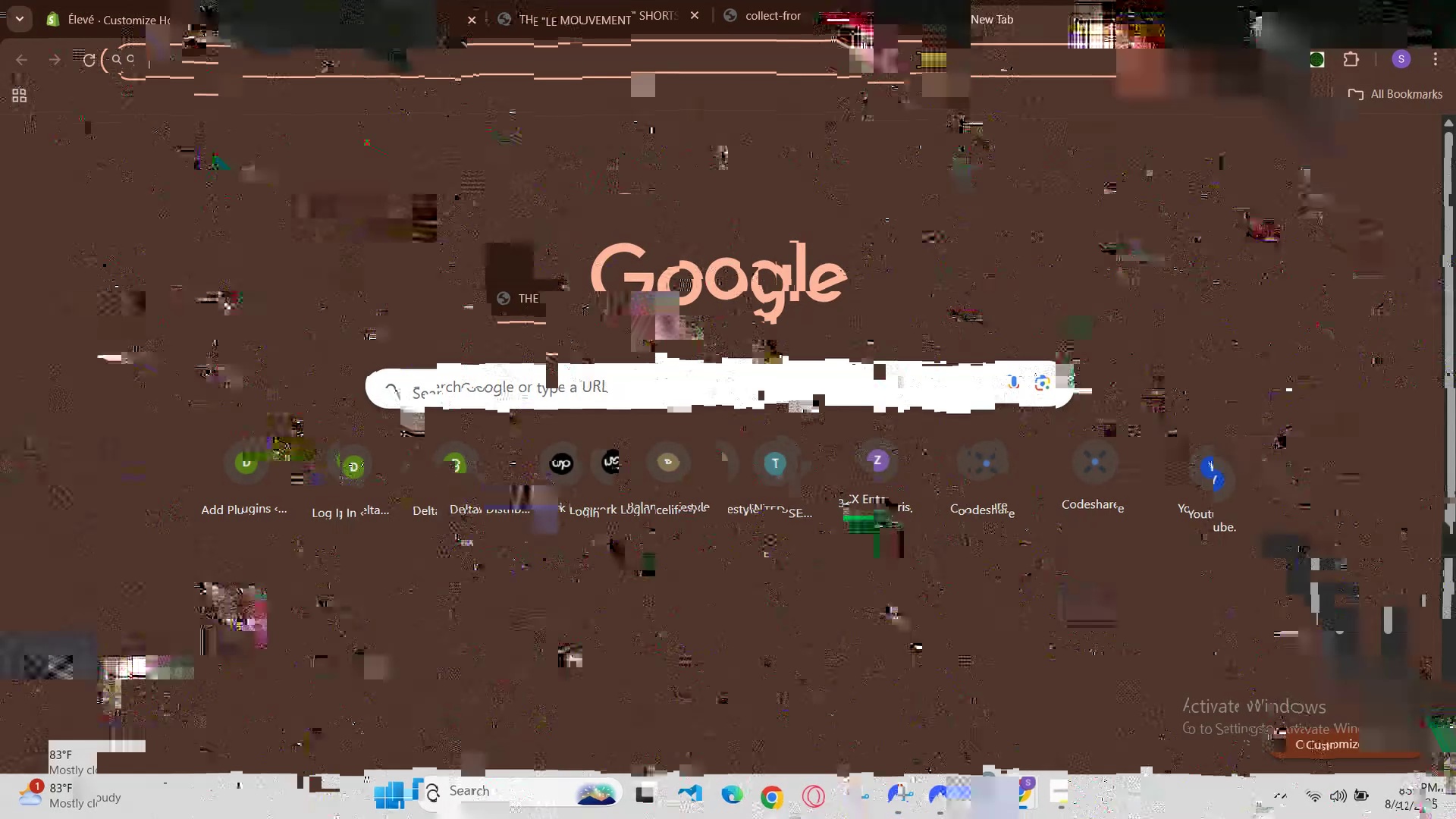 
scroll: coordinate [838, 691], scroll_direction: down, amount: 1.0
 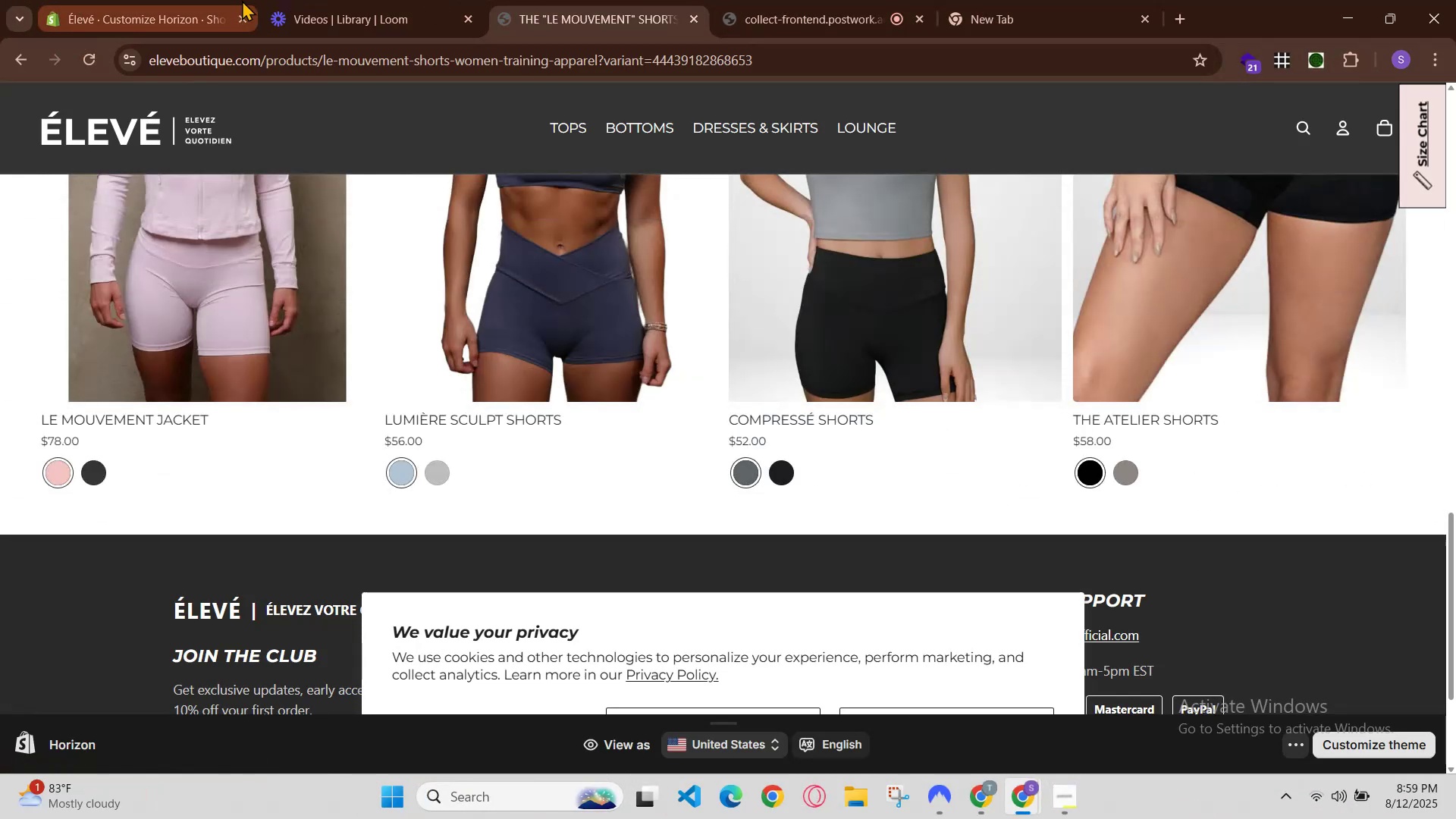 
left_click([310, 0])
 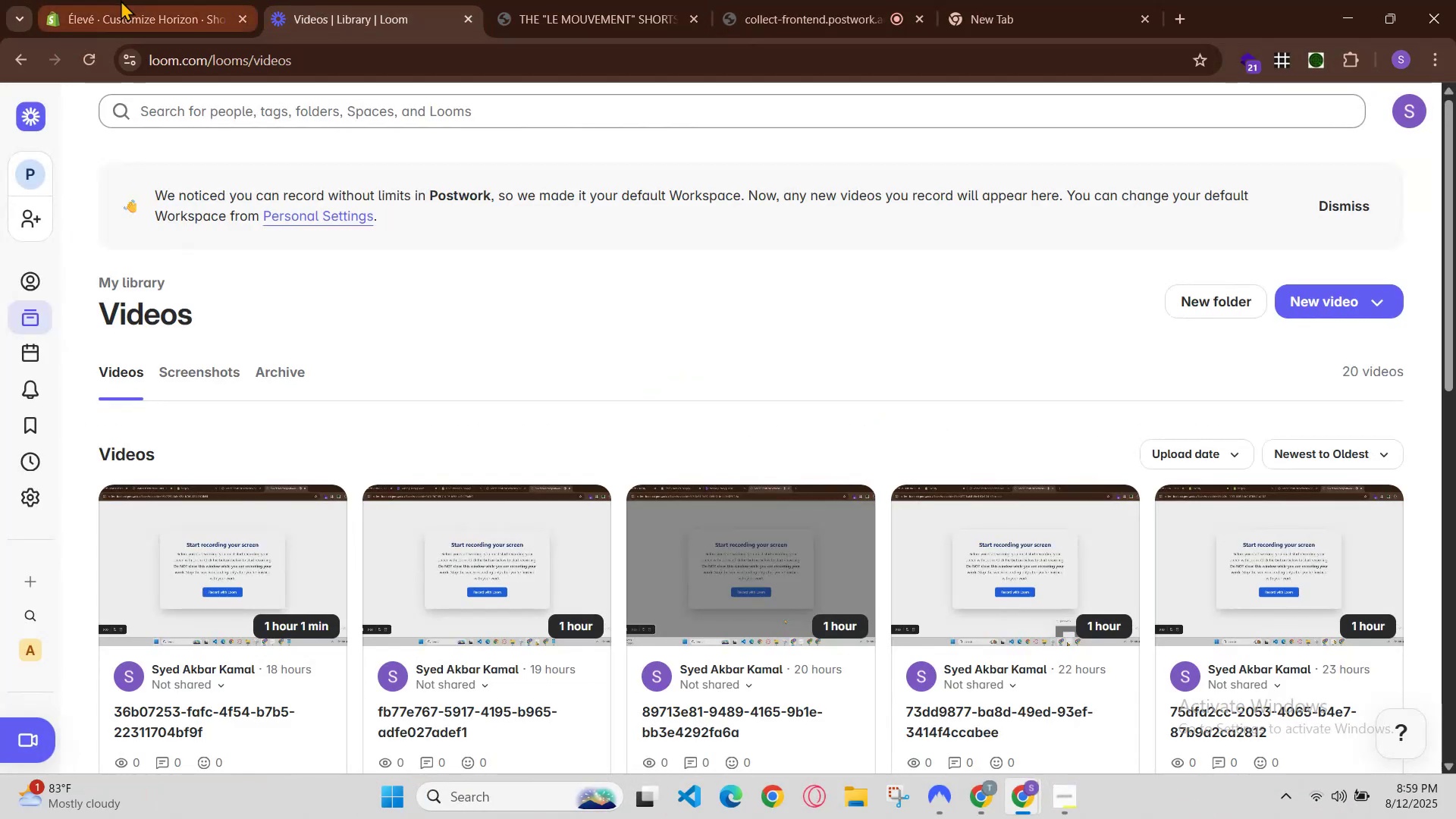 
left_click([121, 0])
 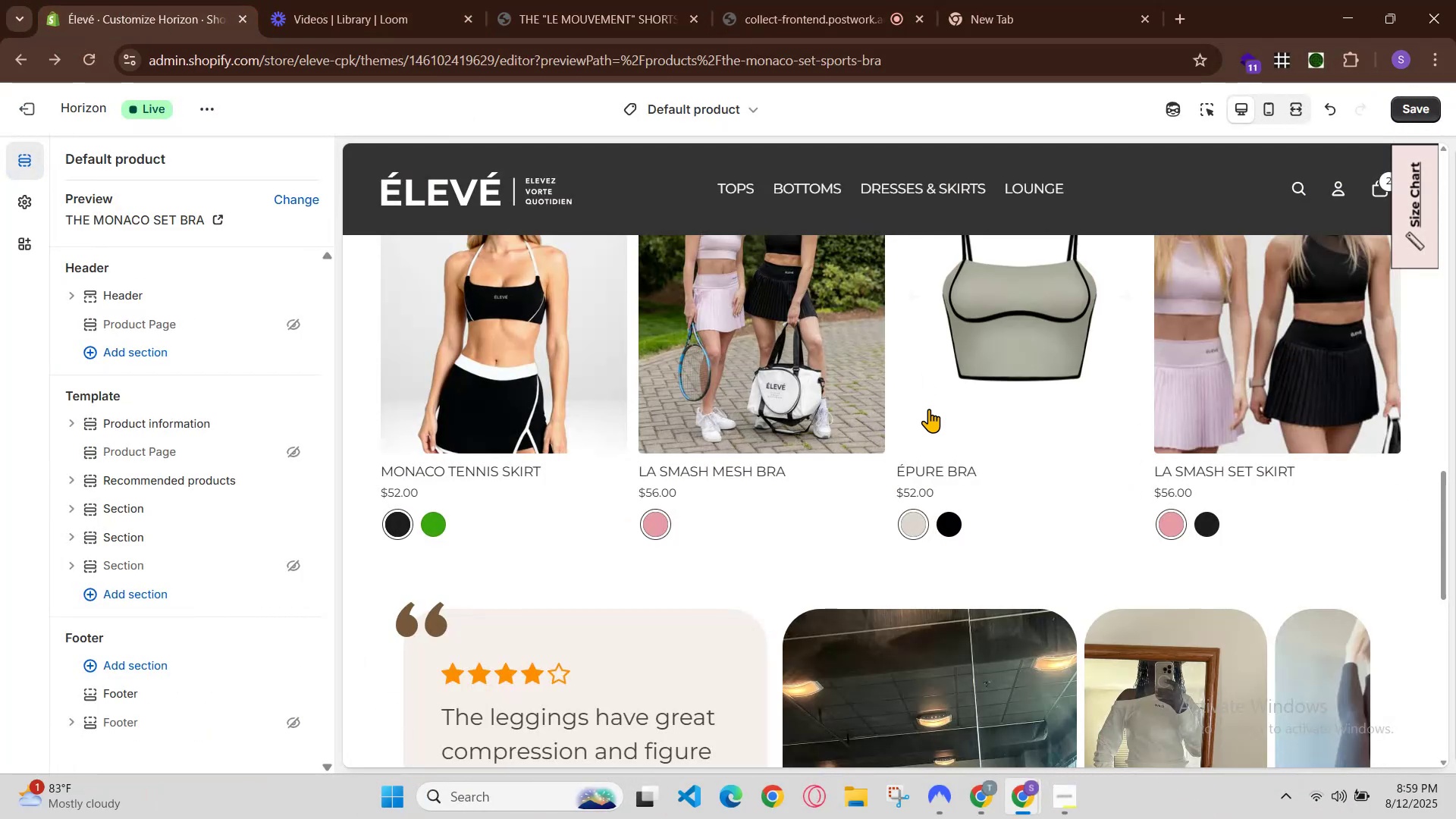 
scroll: coordinate [938, 461], scroll_direction: down, amount: 1.0
 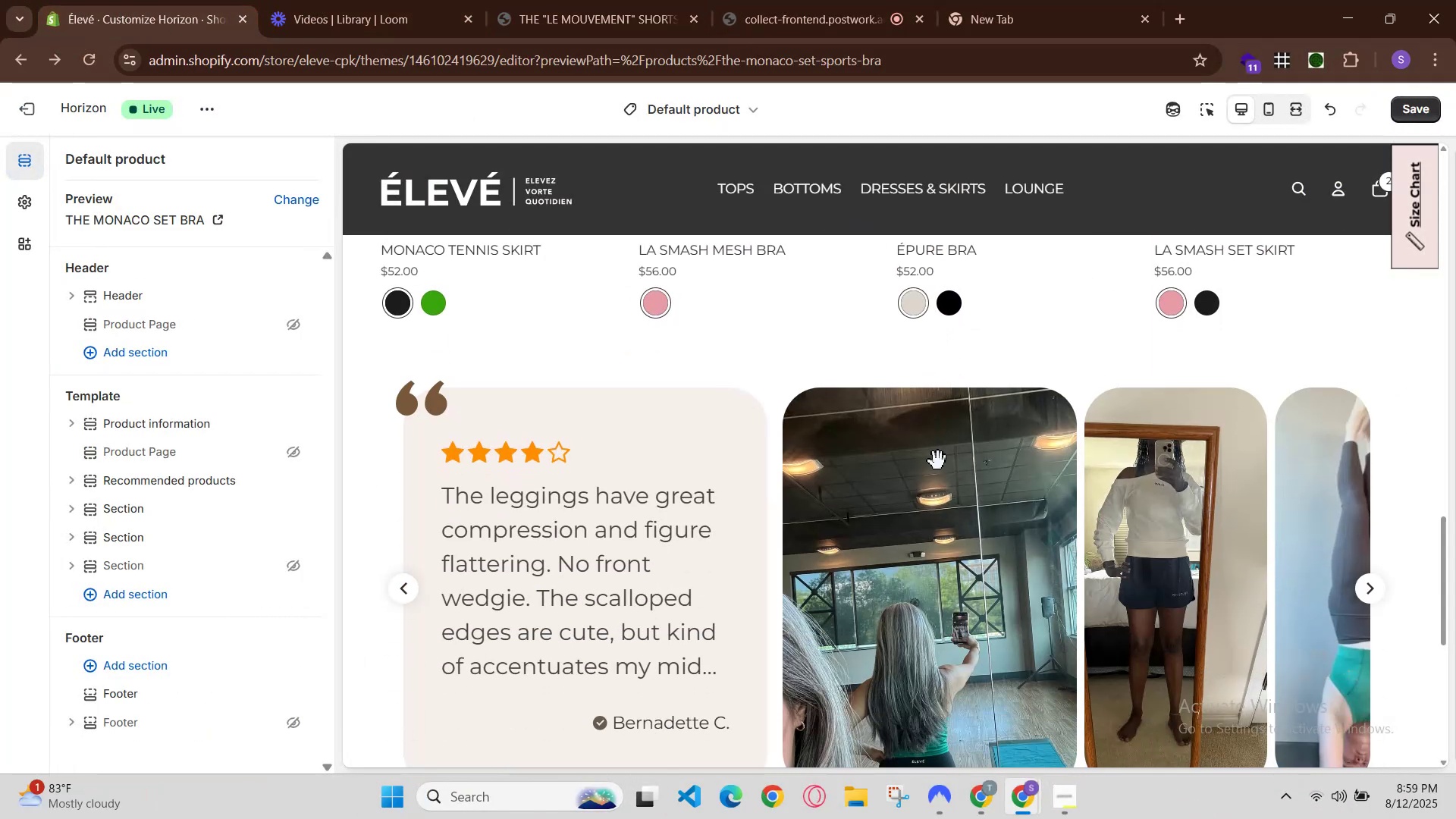 
scroll: coordinate [938, 461], scroll_direction: up, amount: 1.0
 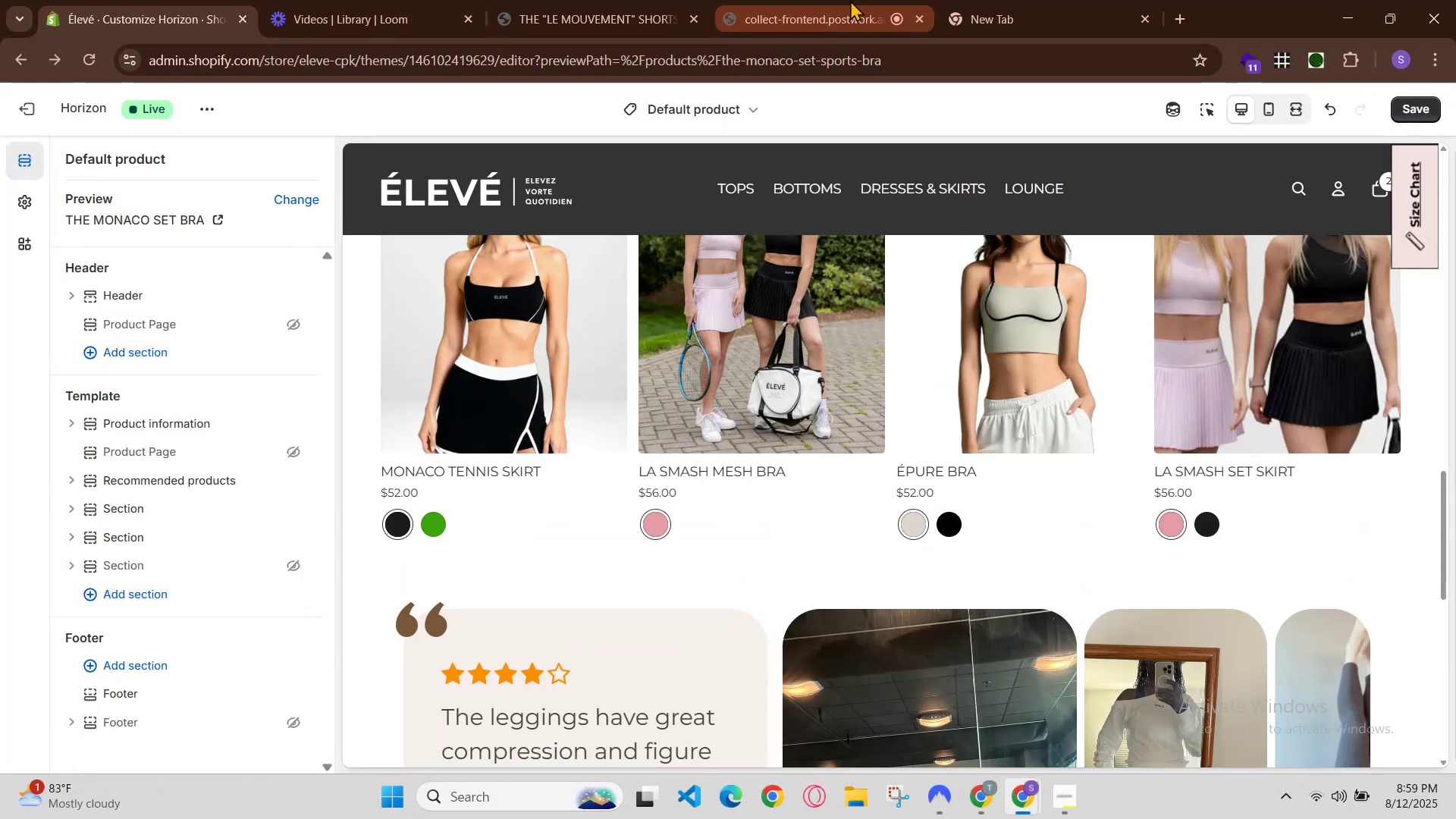 
left_click([1022, 0])
 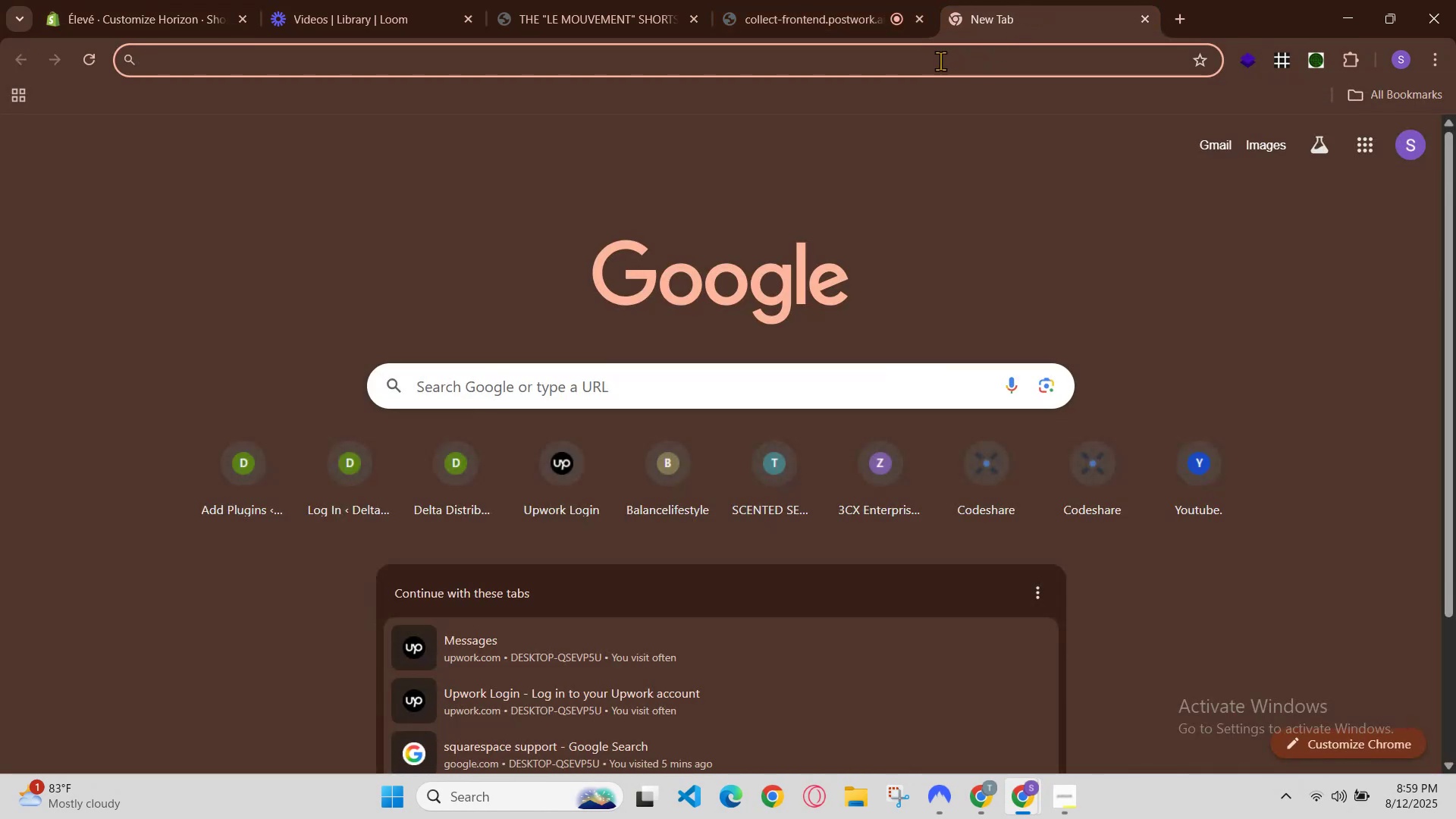 
wait(5.11)
 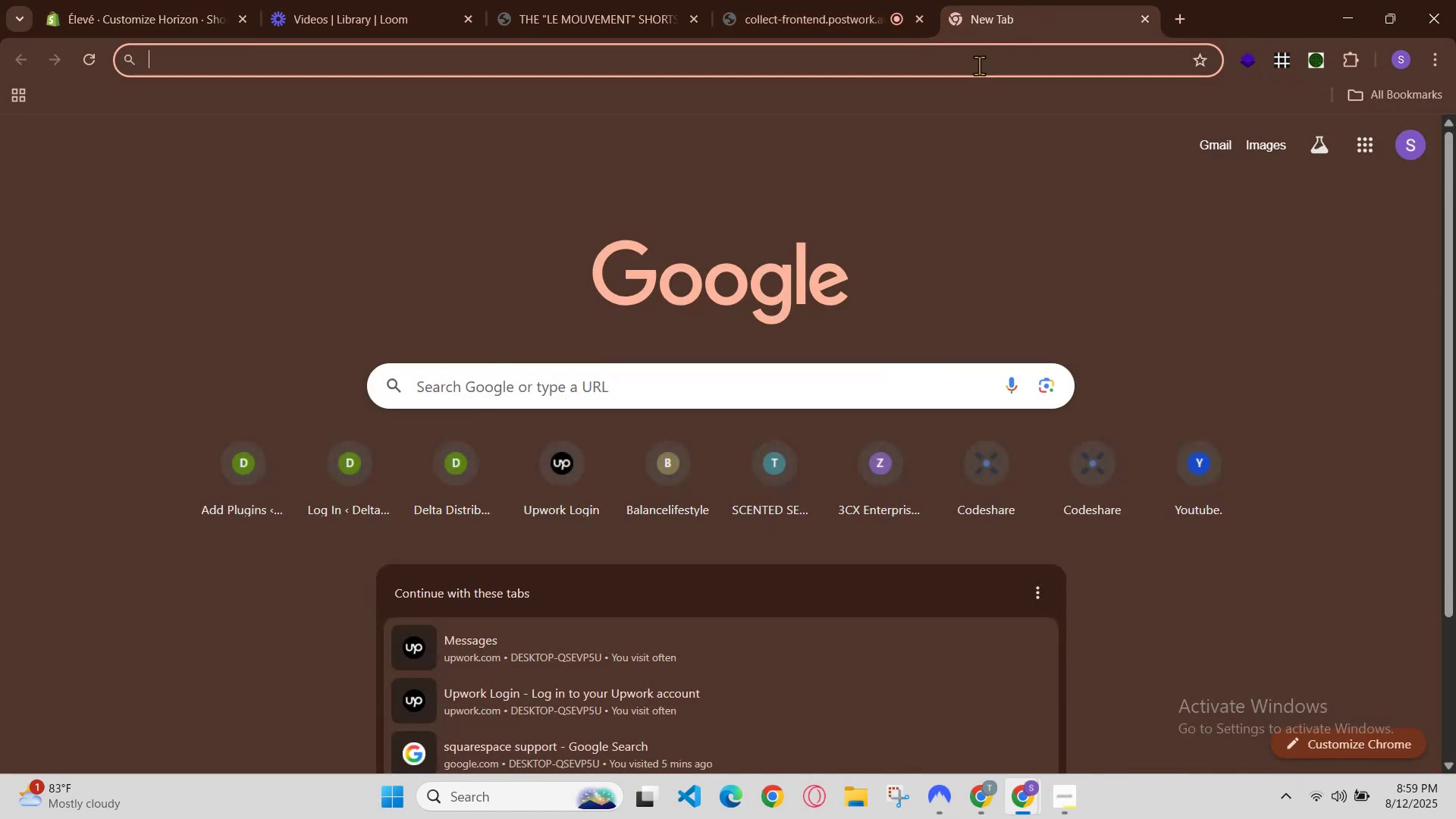 
type(sho)
 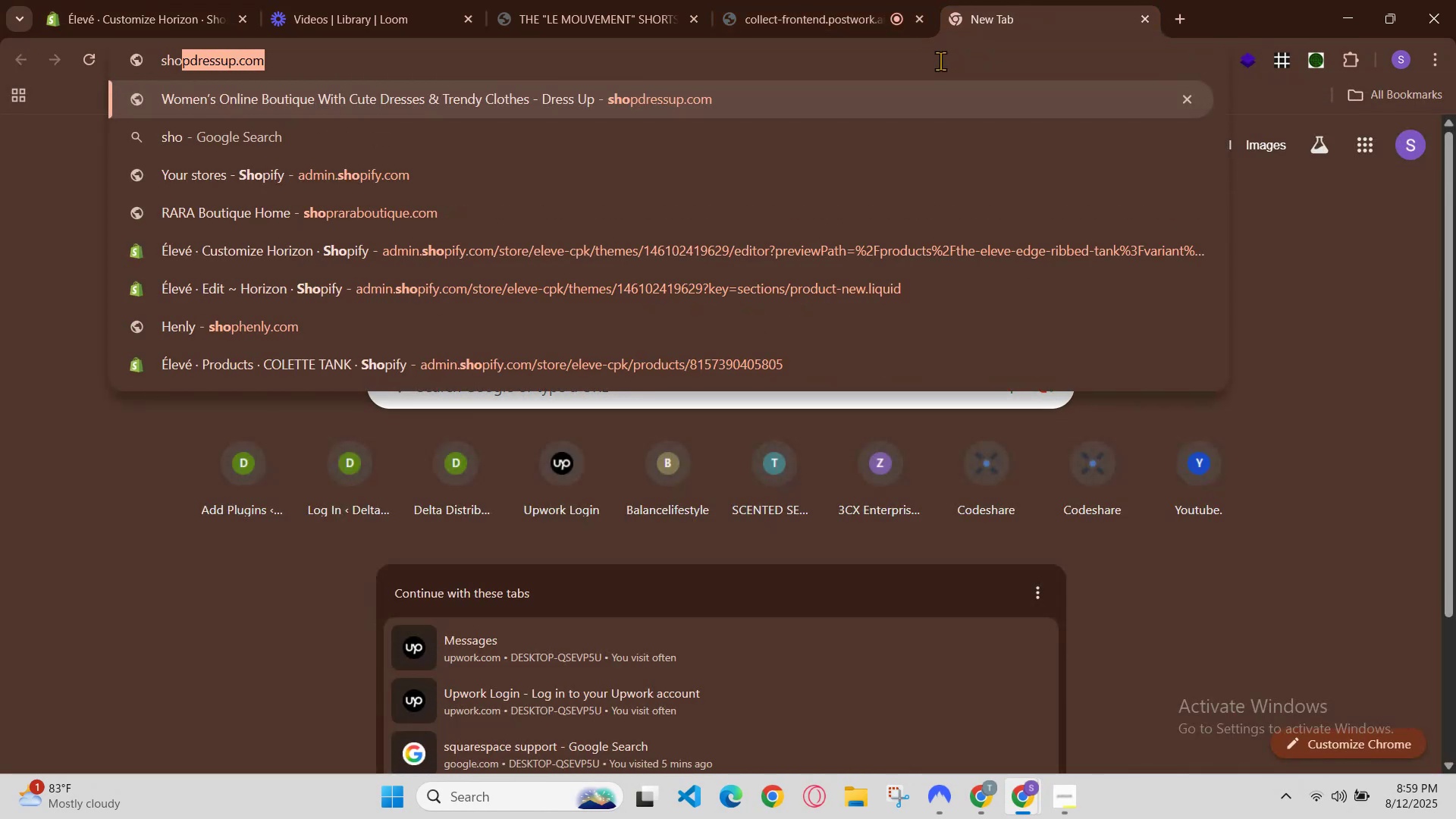 
key(Enter)
 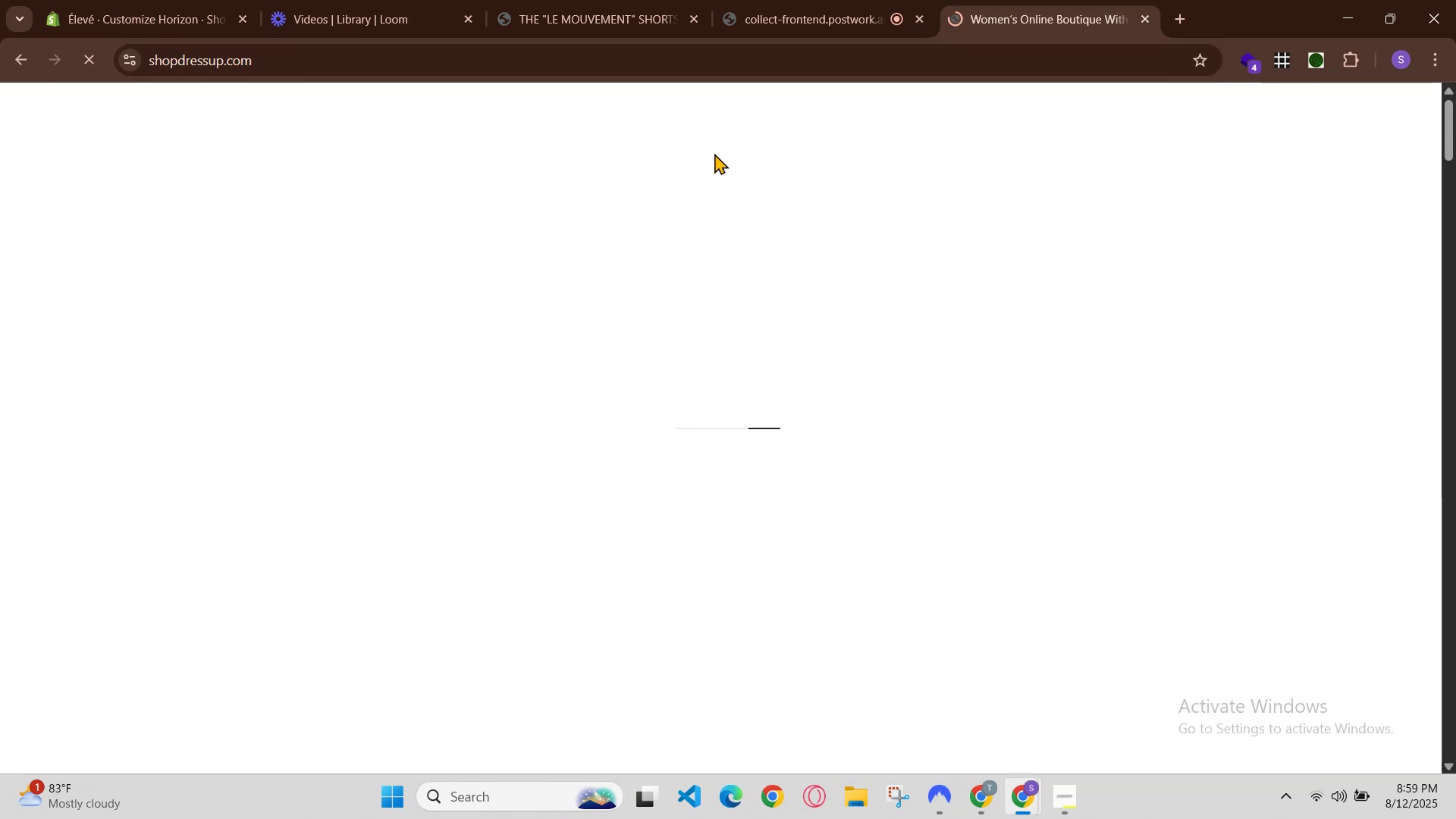 
scroll: coordinate [689, 246], scroll_direction: down, amount: 3.0
 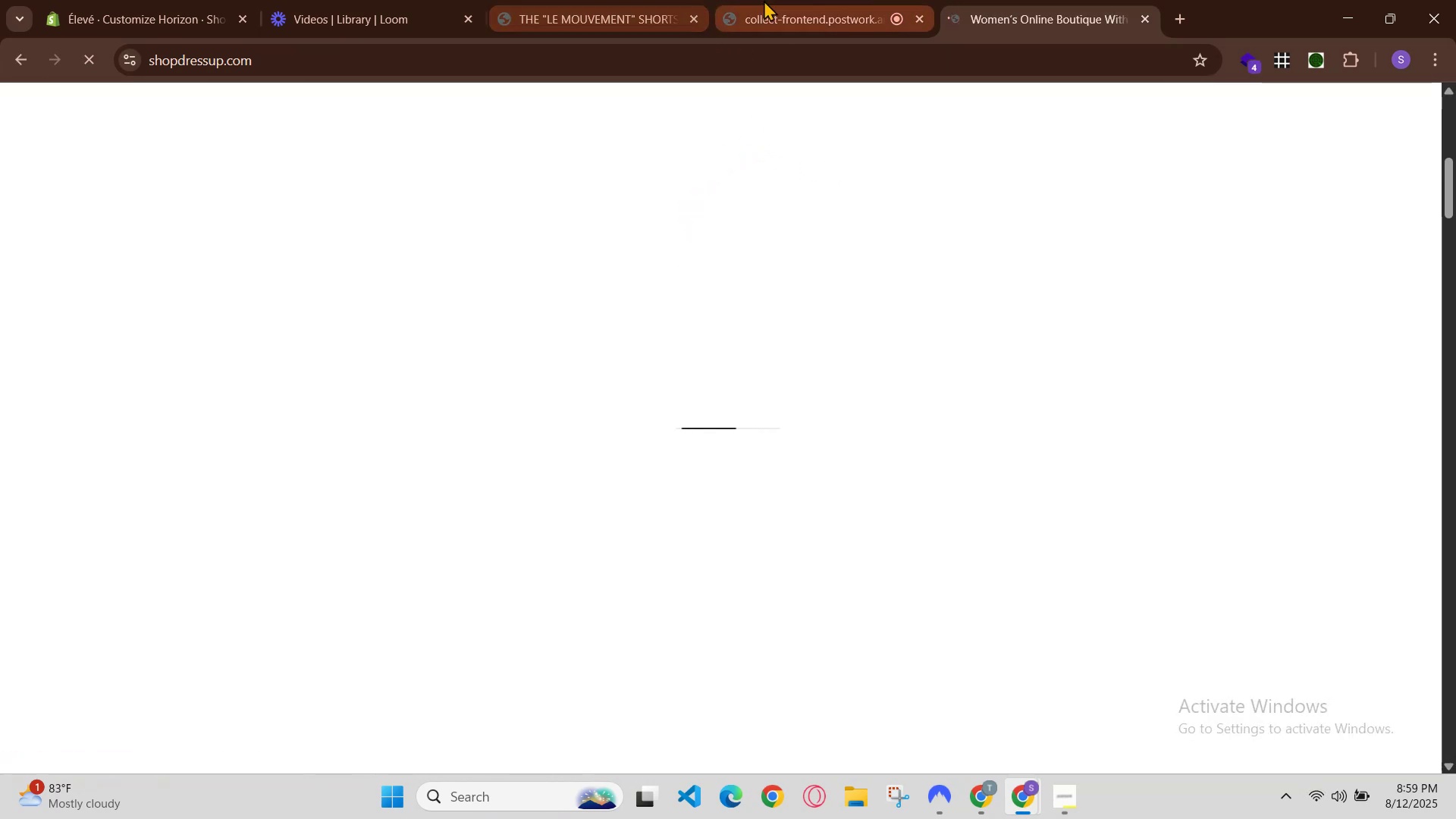 
left_click([778, 0])
 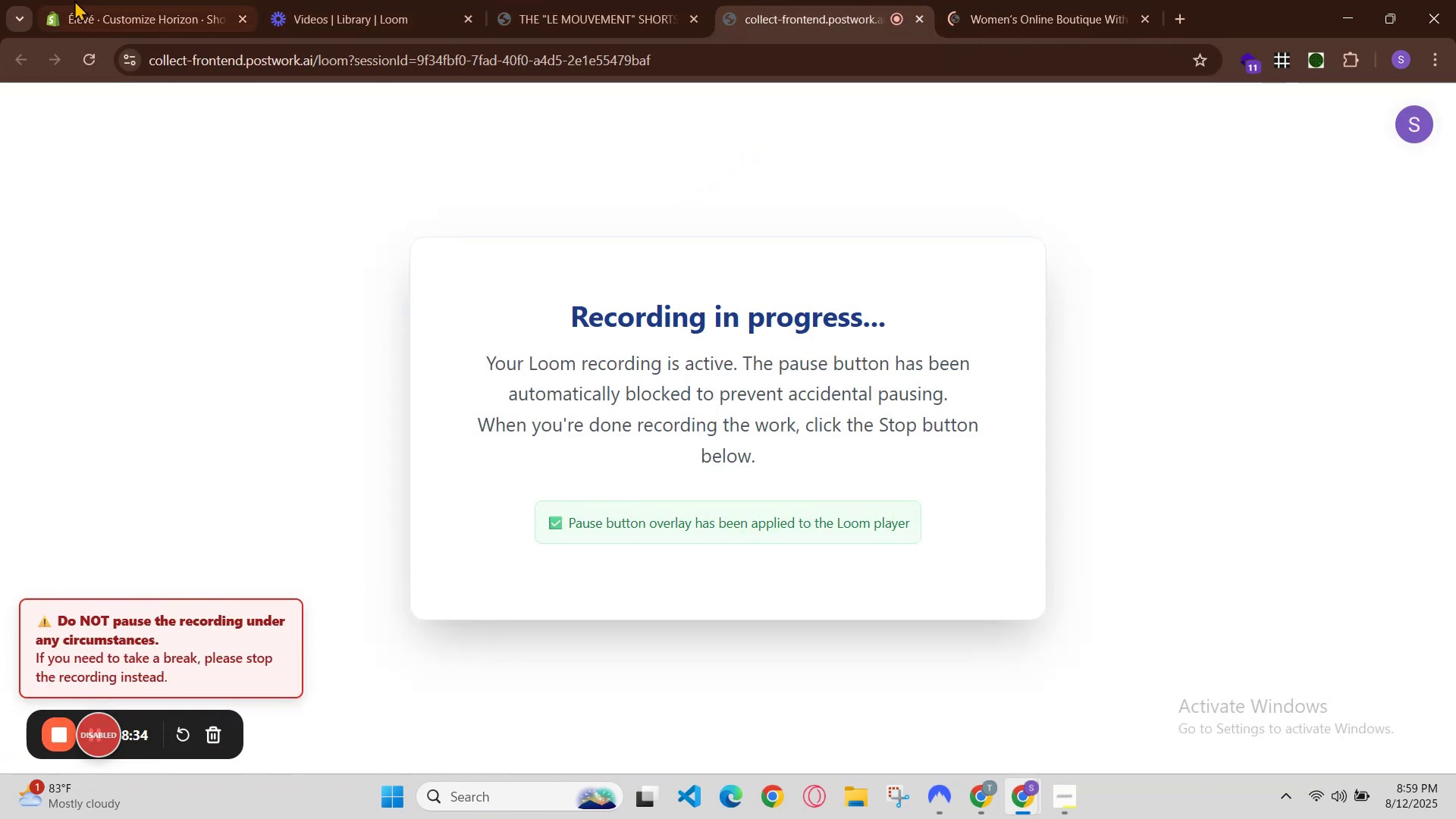 
left_click([202, 0])
 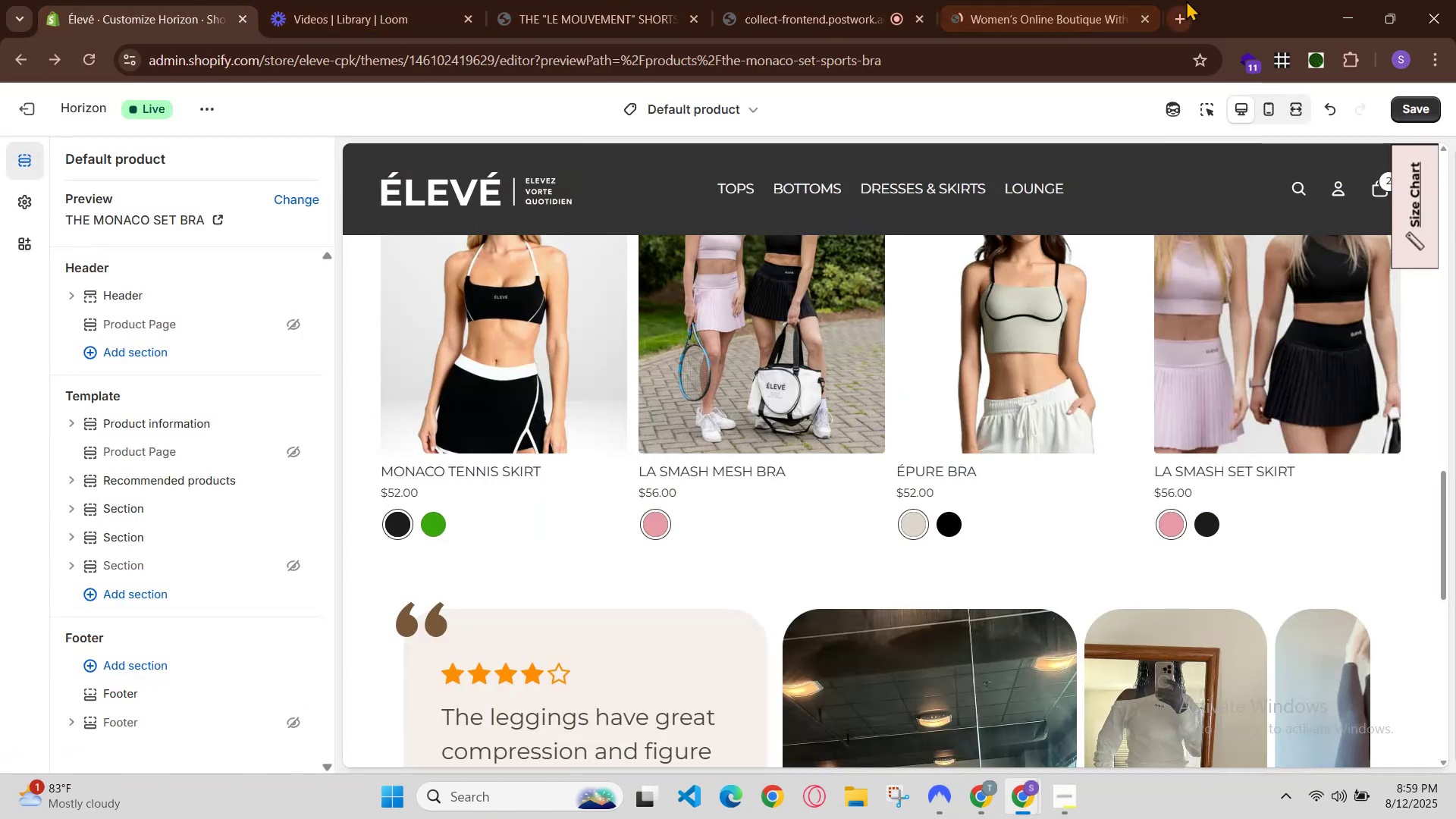 
left_click([1115, 0])
 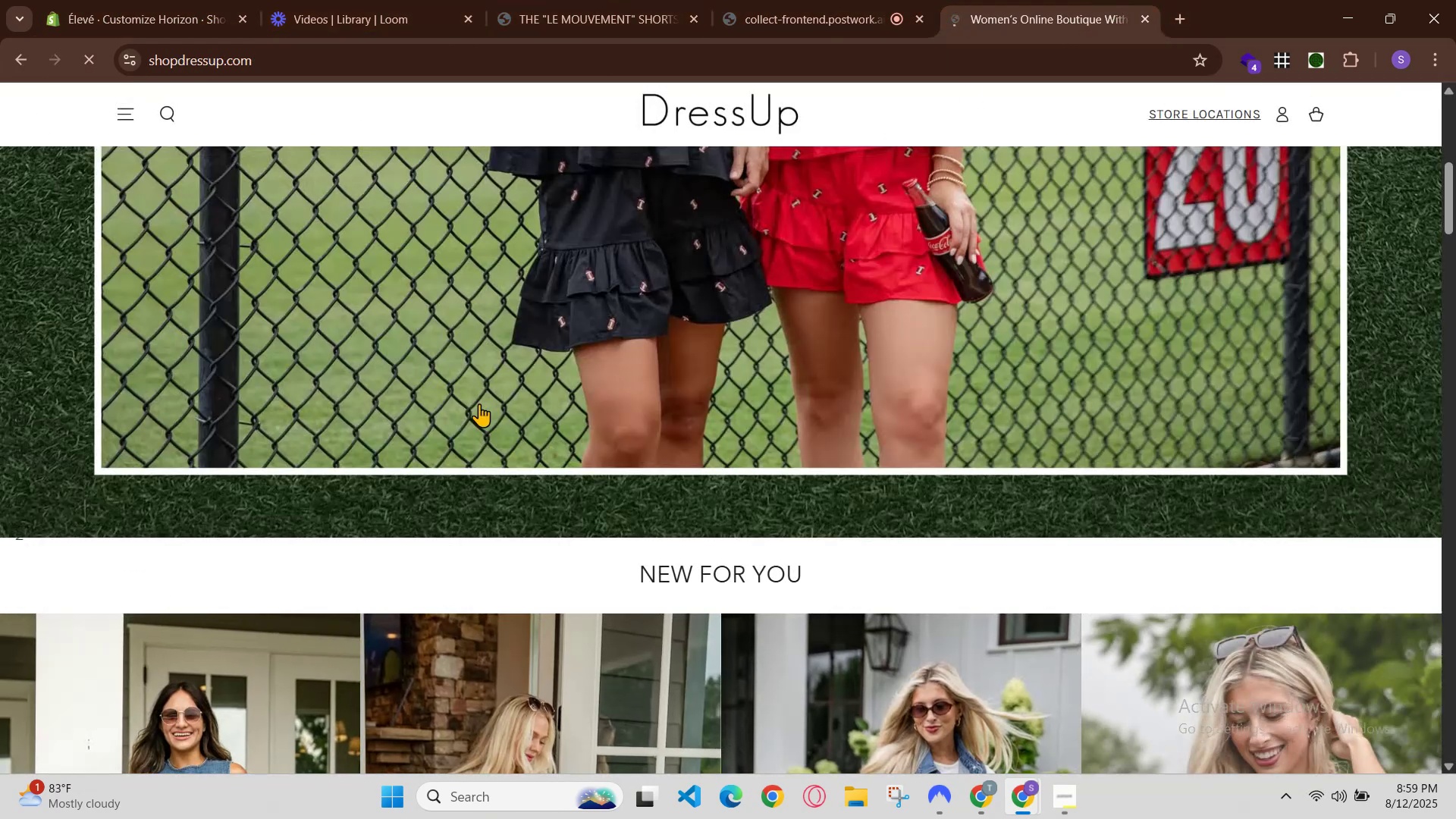 
scroll: coordinate [535, 565], scroll_direction: down, amount: 3.0
 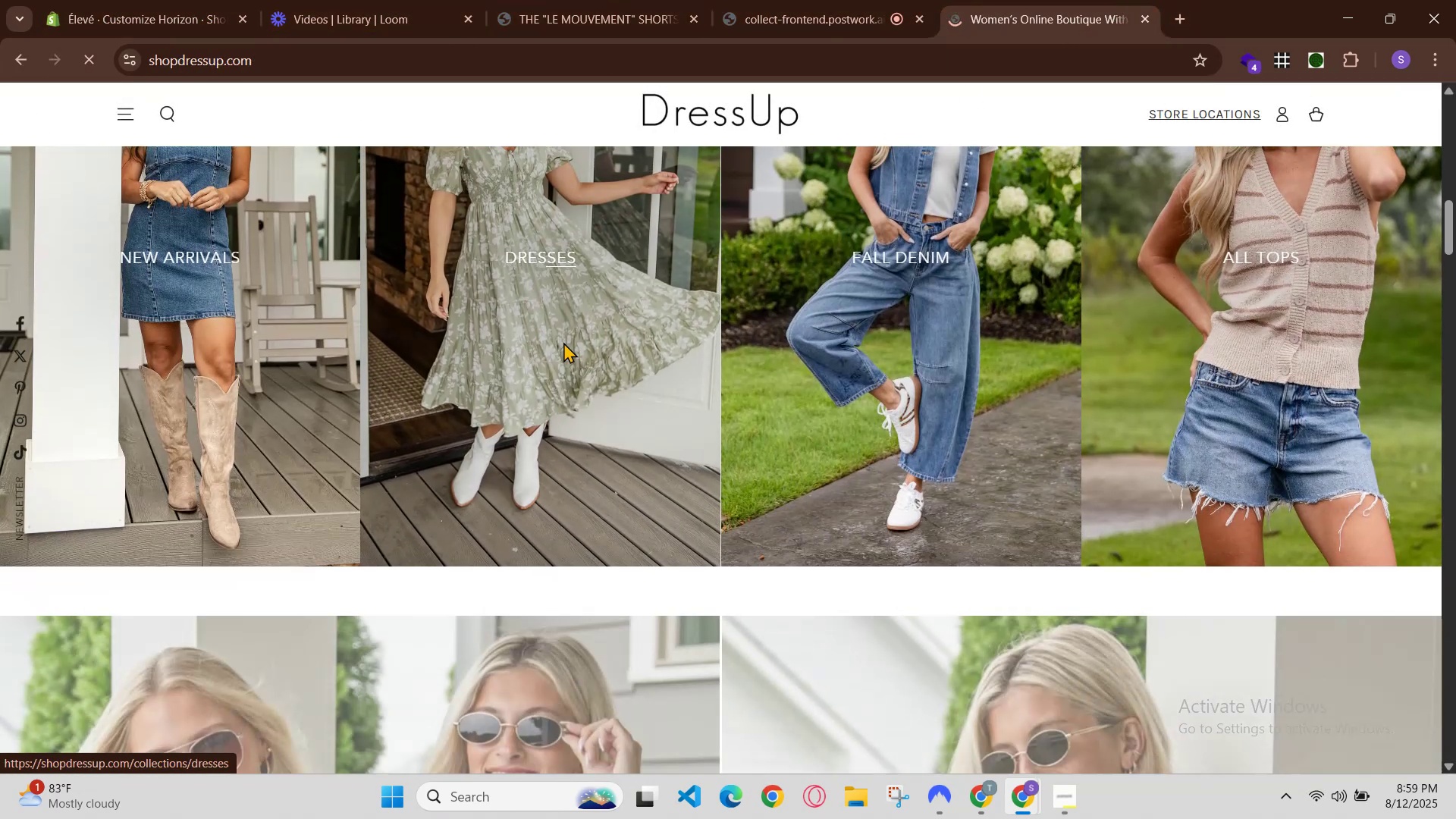 
left_click([575, 268])
 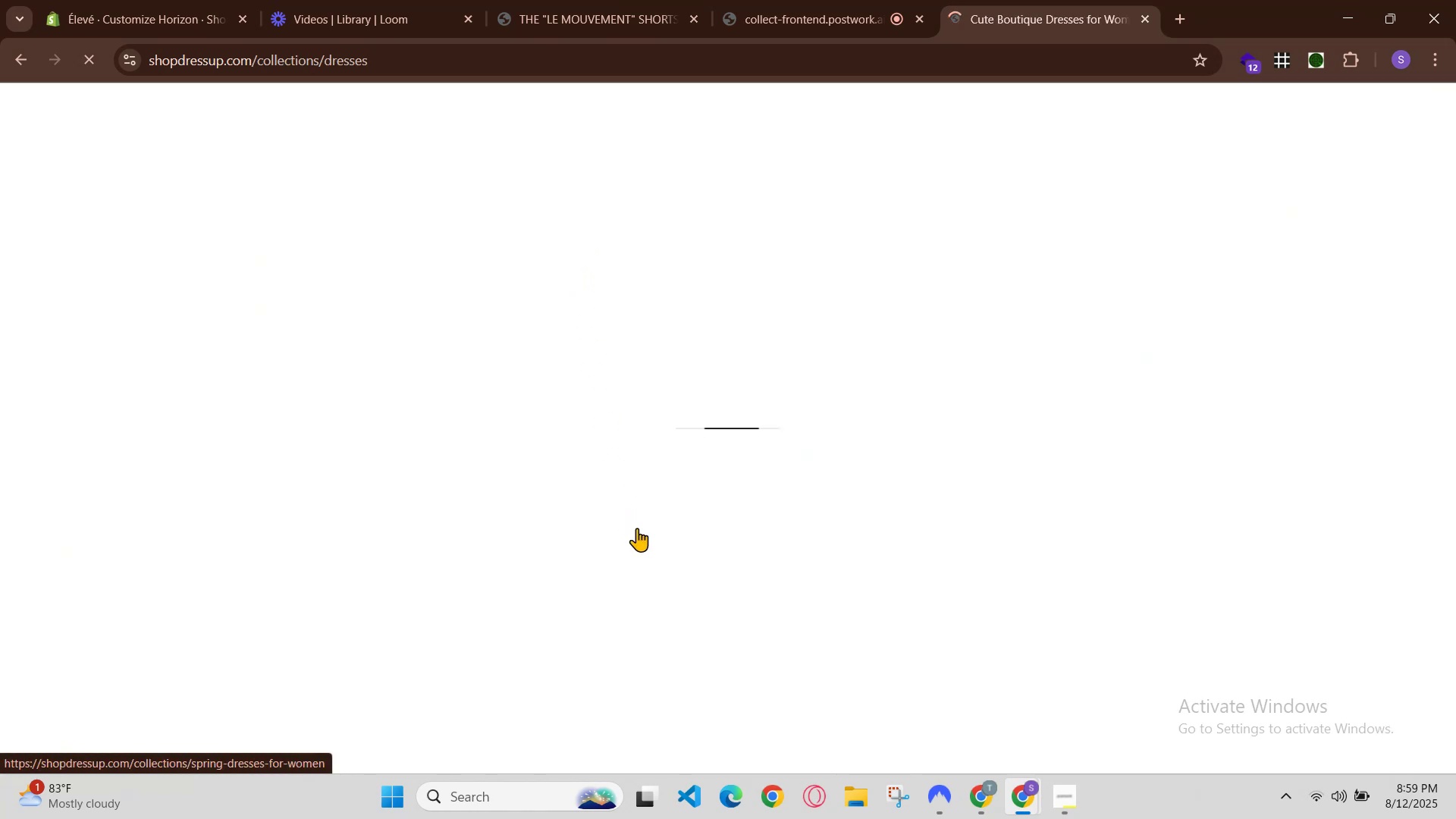 
scroll: coordinate [632, 696], scroll_direction: down, amount: 4.0
 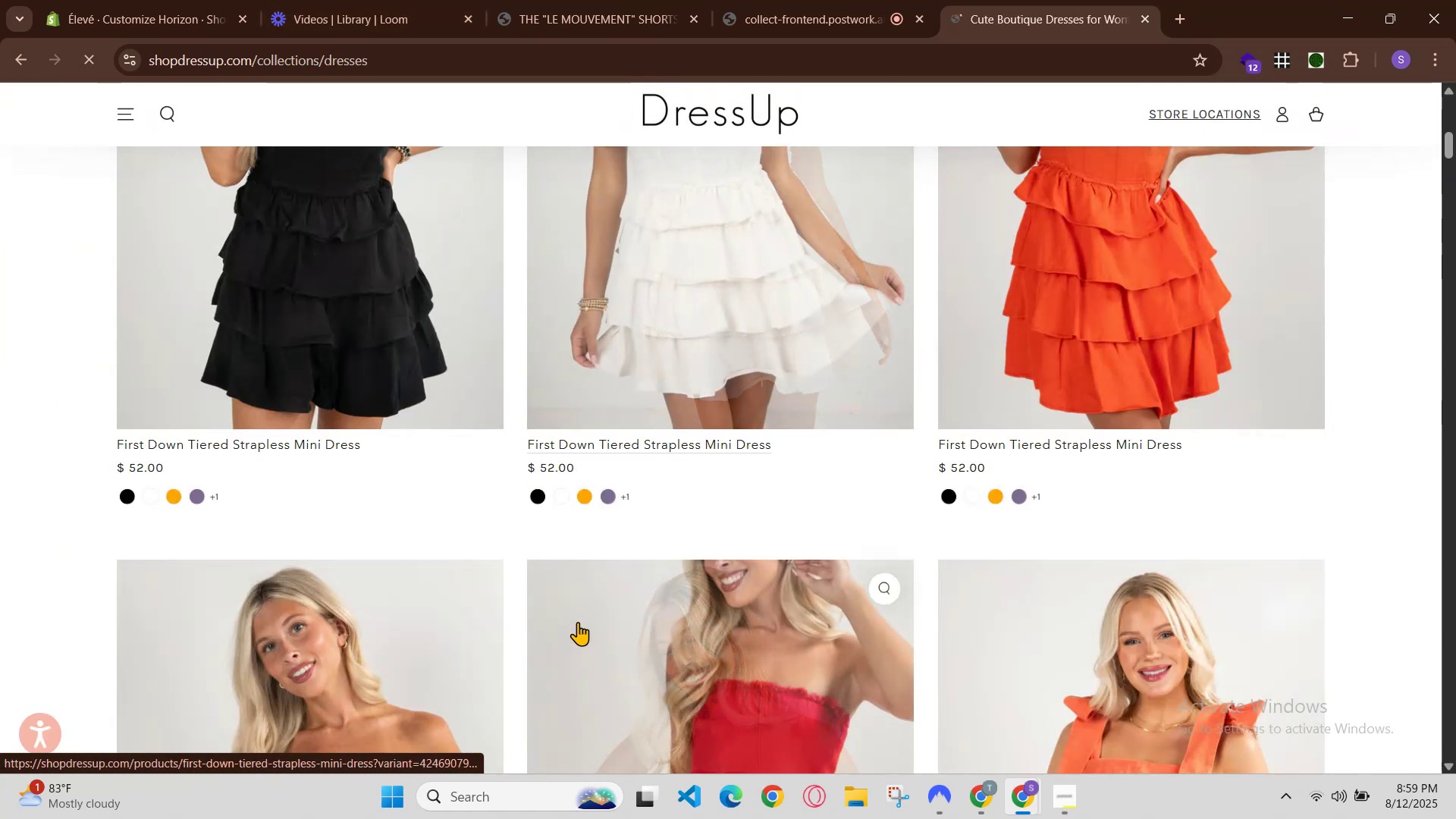 
left_click([152, 284])
 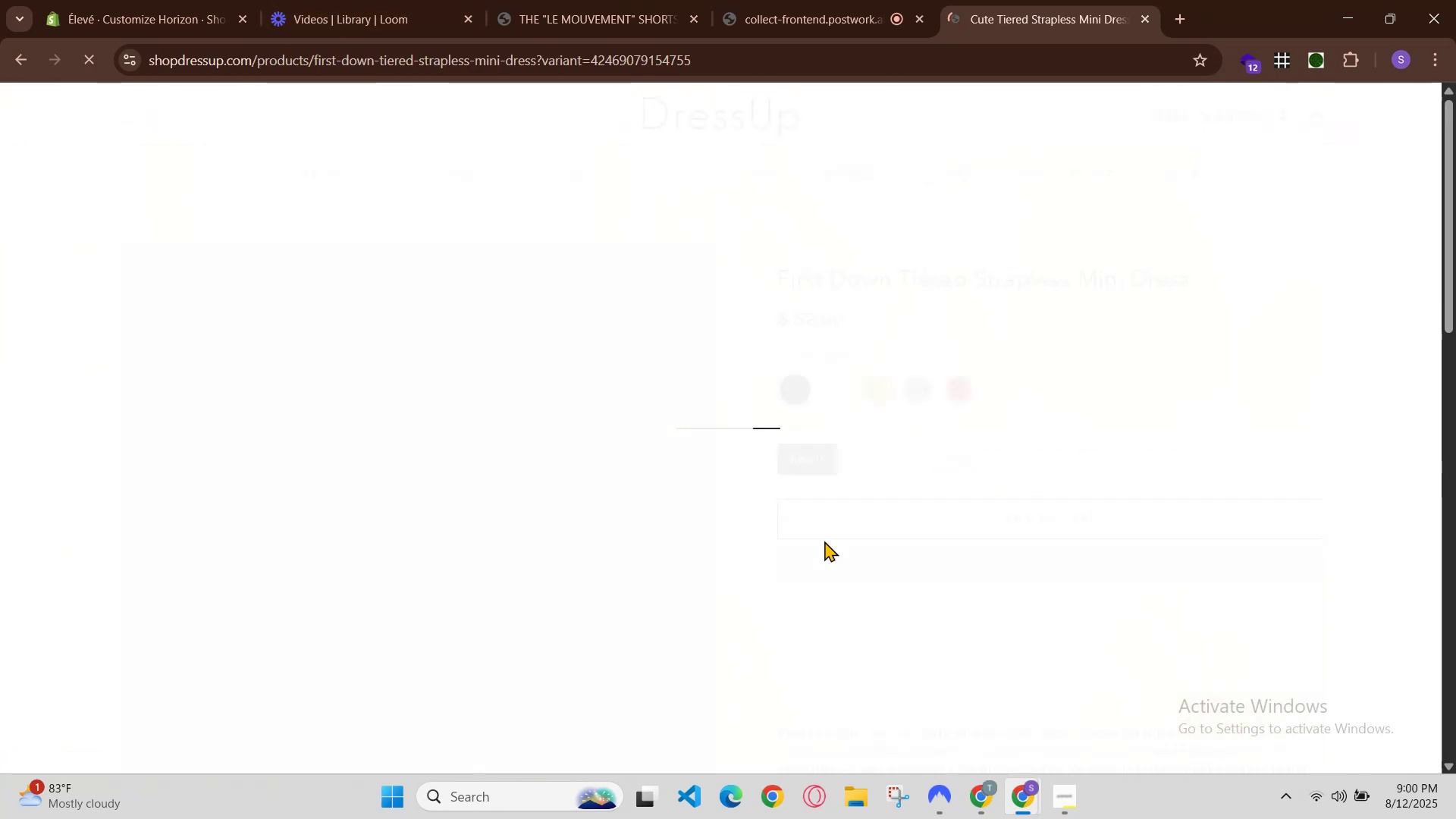 
scroll: coordinate [833, 547], scroll_direction: down, amount: 9.0
 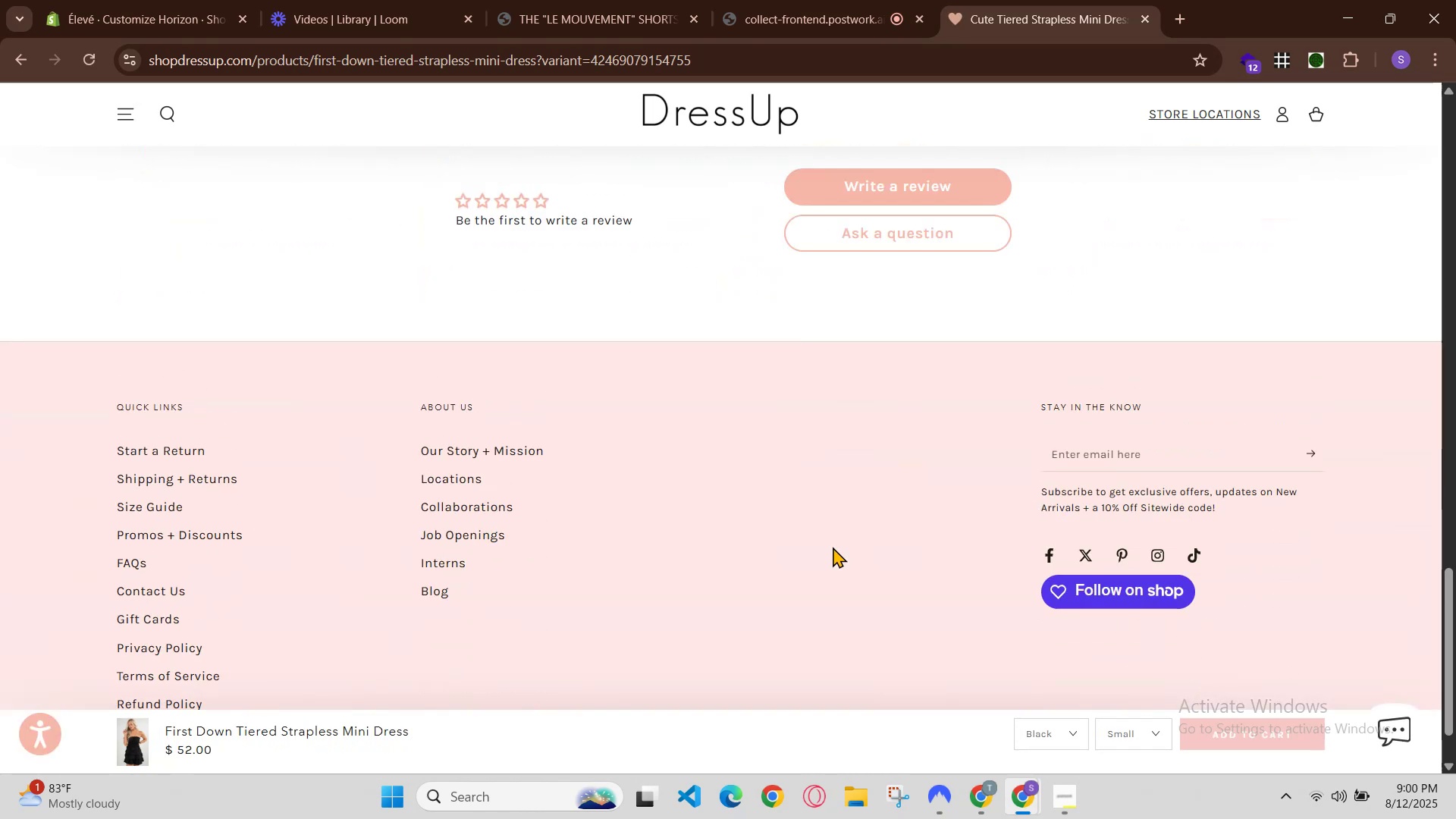 
scroll: coordinate [833, 547], scroll_direction: up, amount: 2.0
 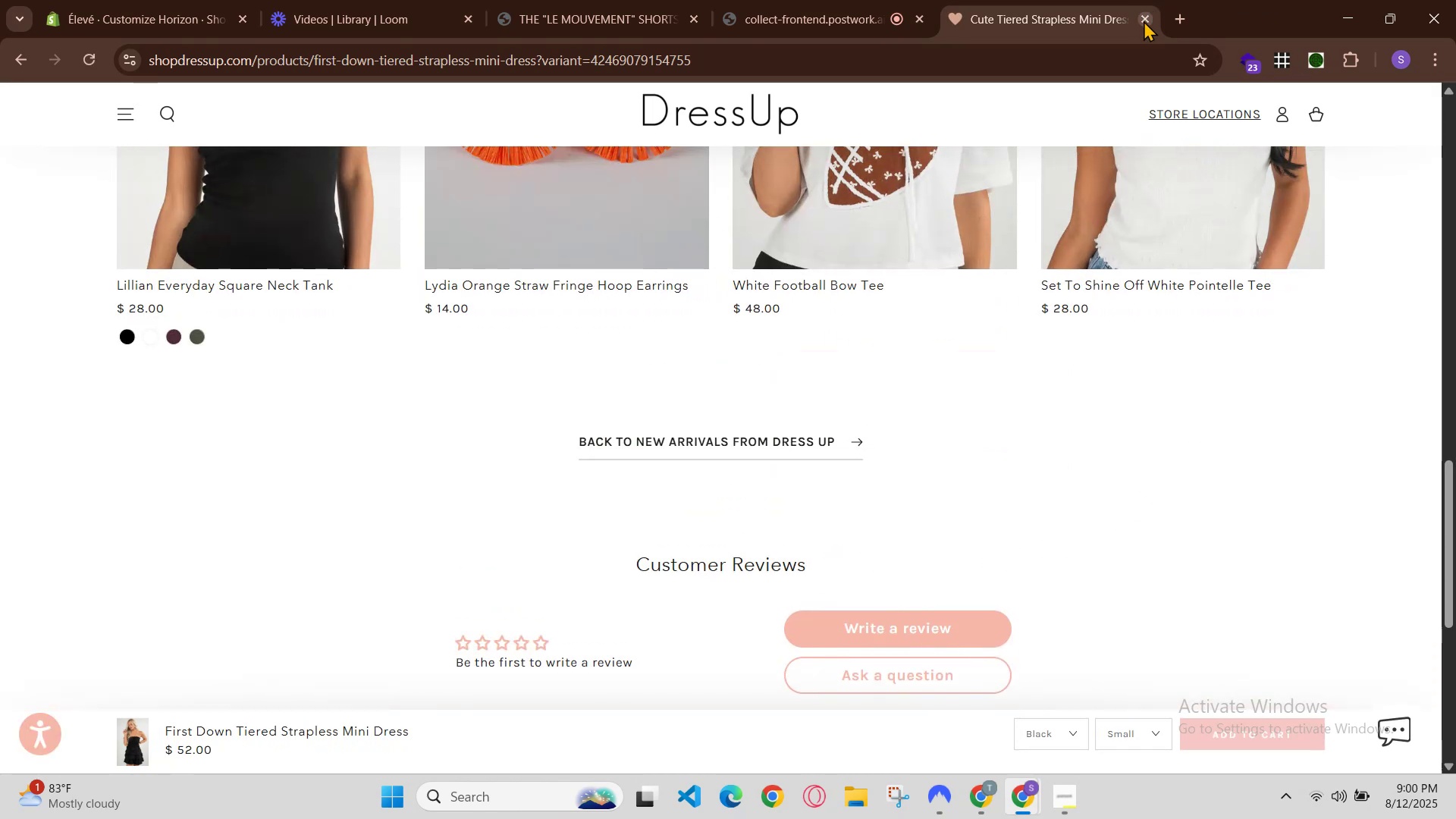 
left_click([1144, 20])
 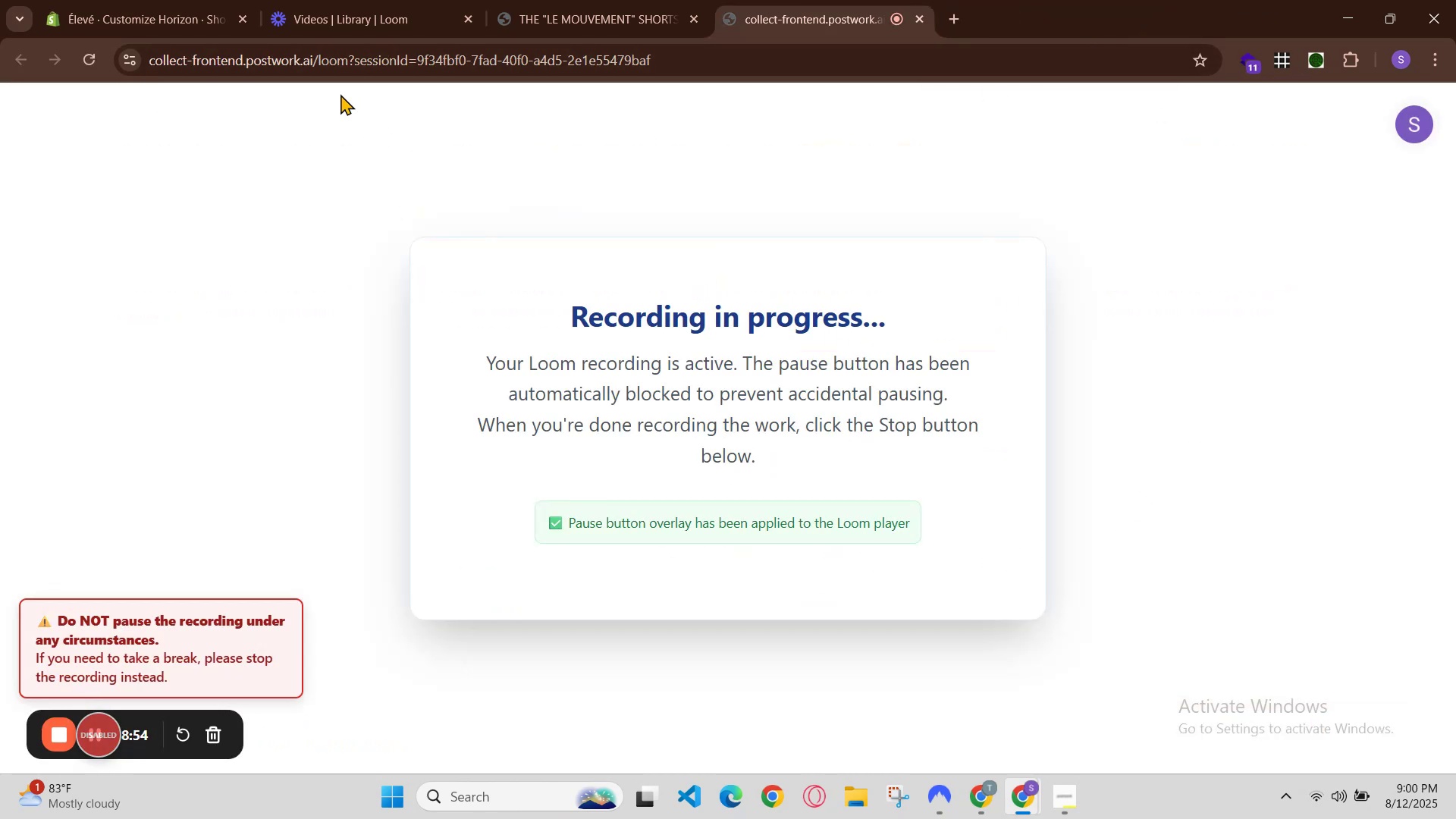 
left_click([222, 0])
 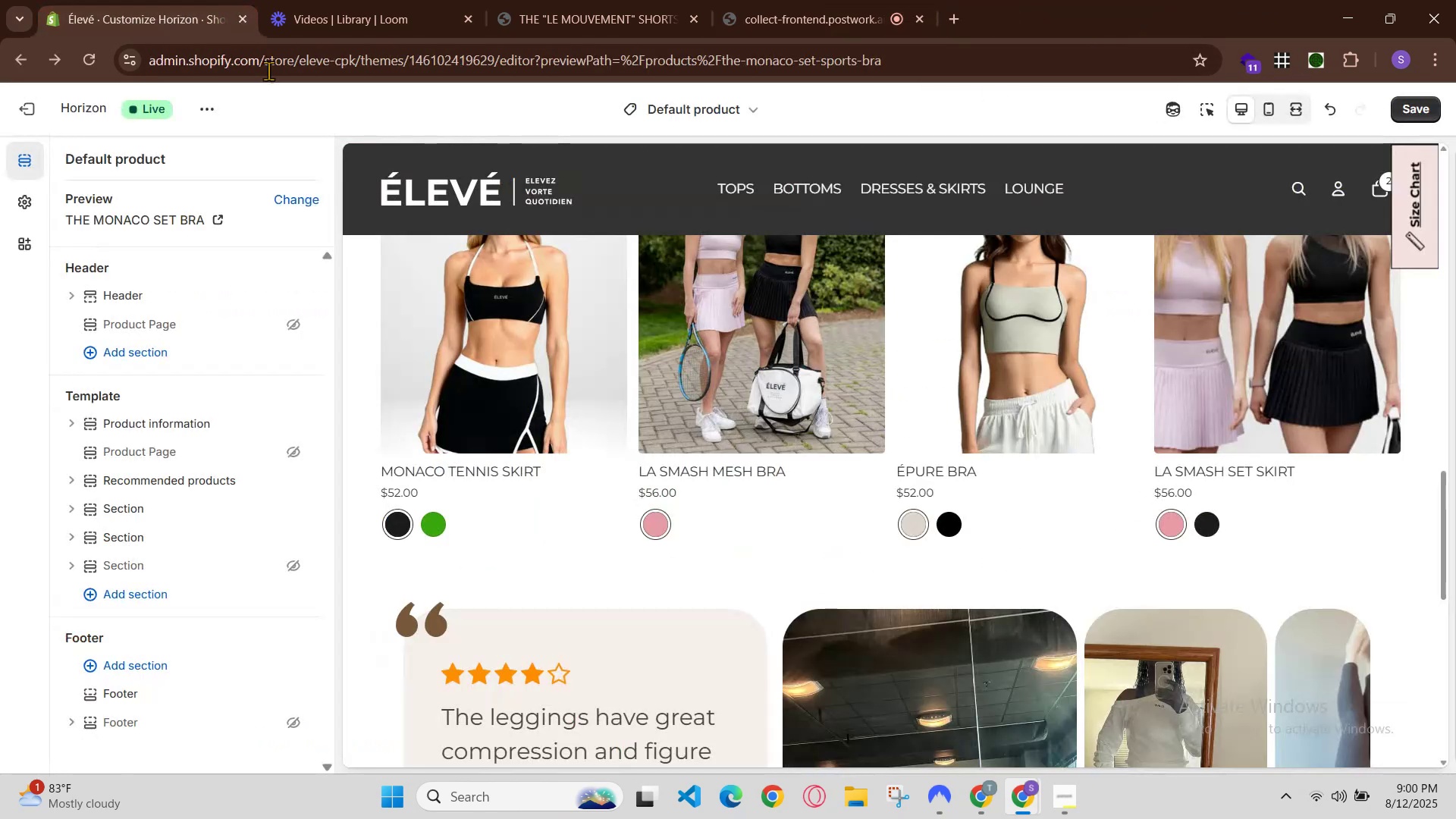 
scroll: coordinate [657, 474], scroll_direction: down, amount: 2.0
 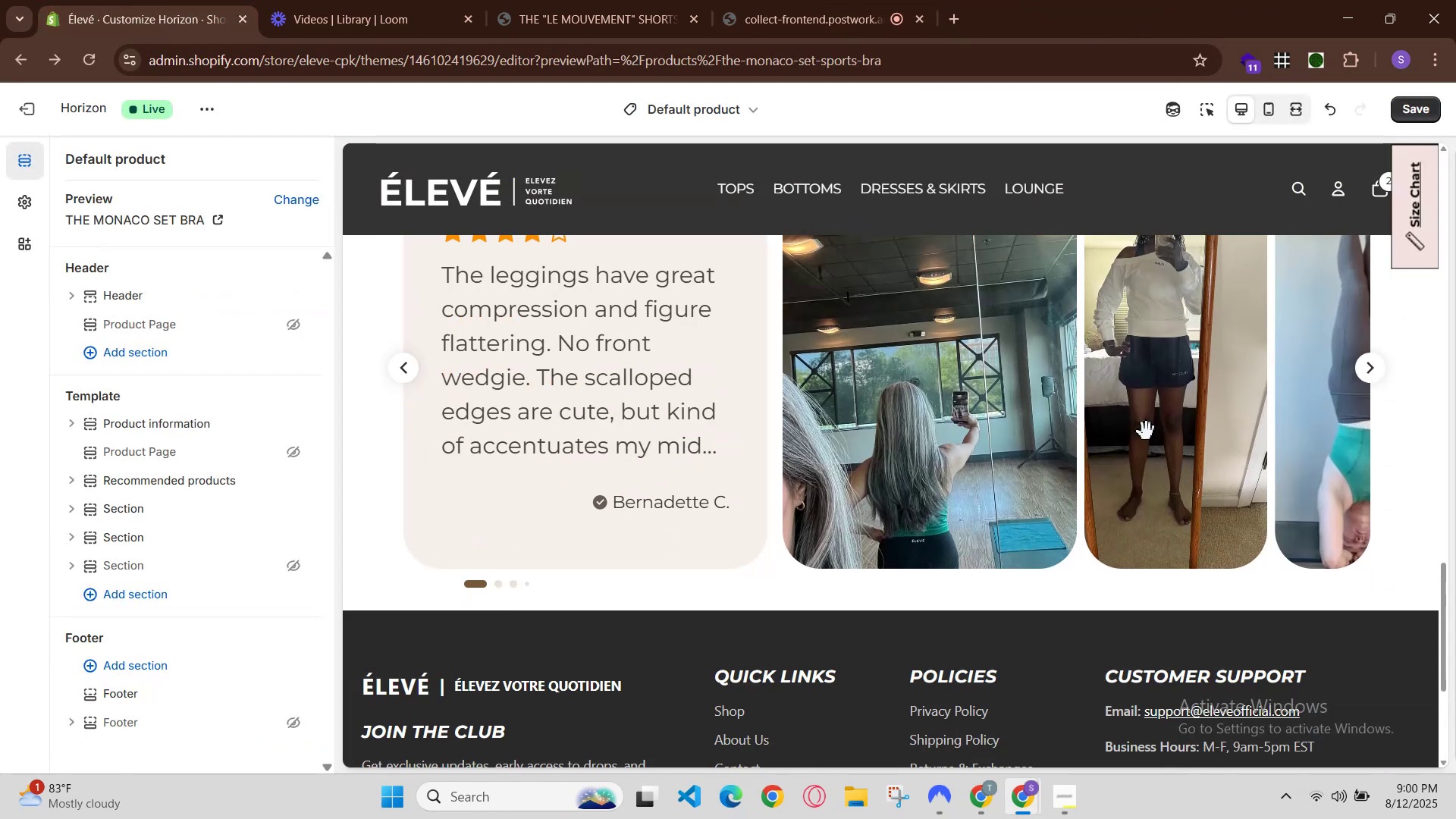 
scroll: coordinate [1091, 319], scroll_direction: up, amount: 3.0
 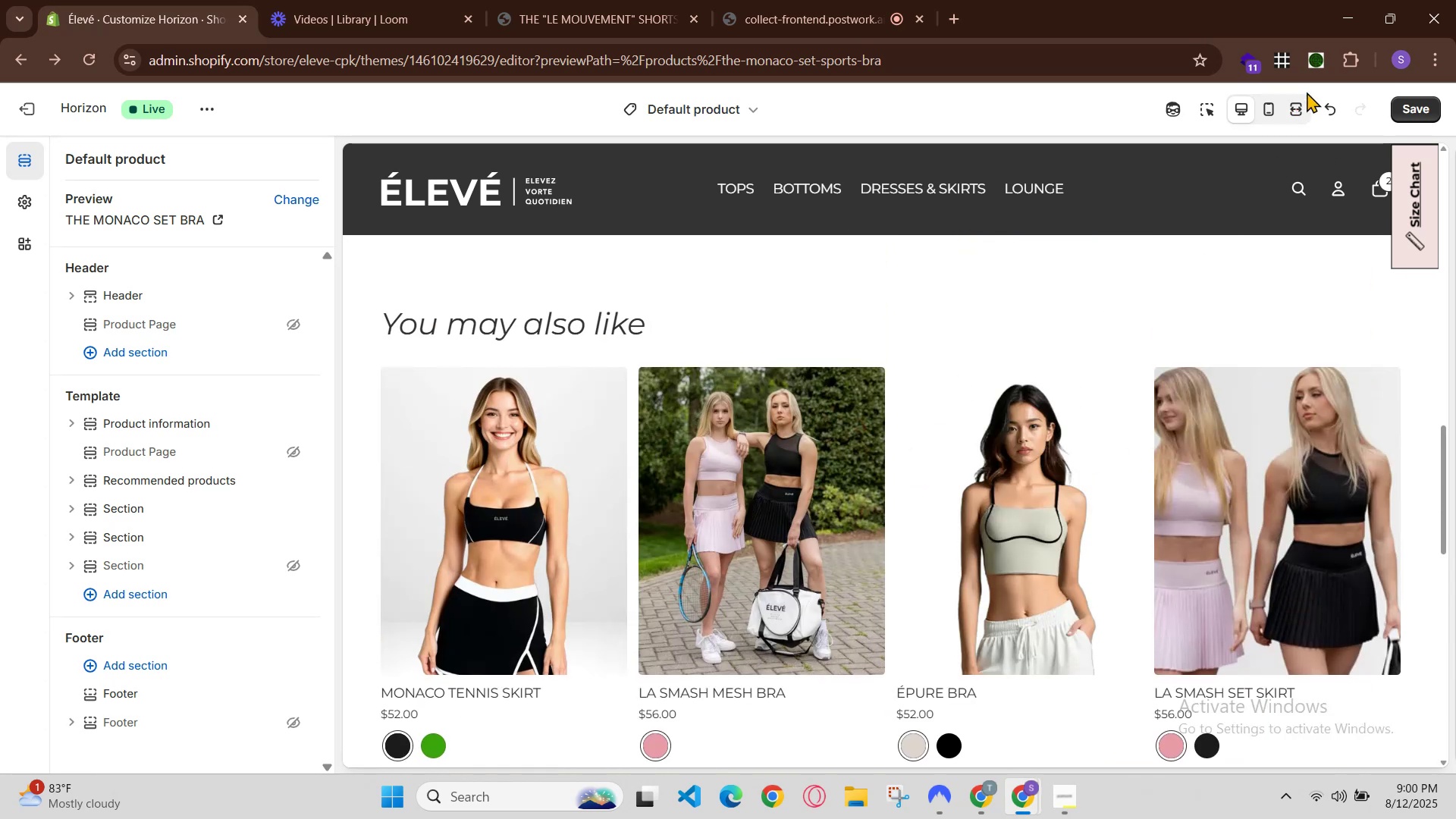 
mouse_move([1370, 116])
 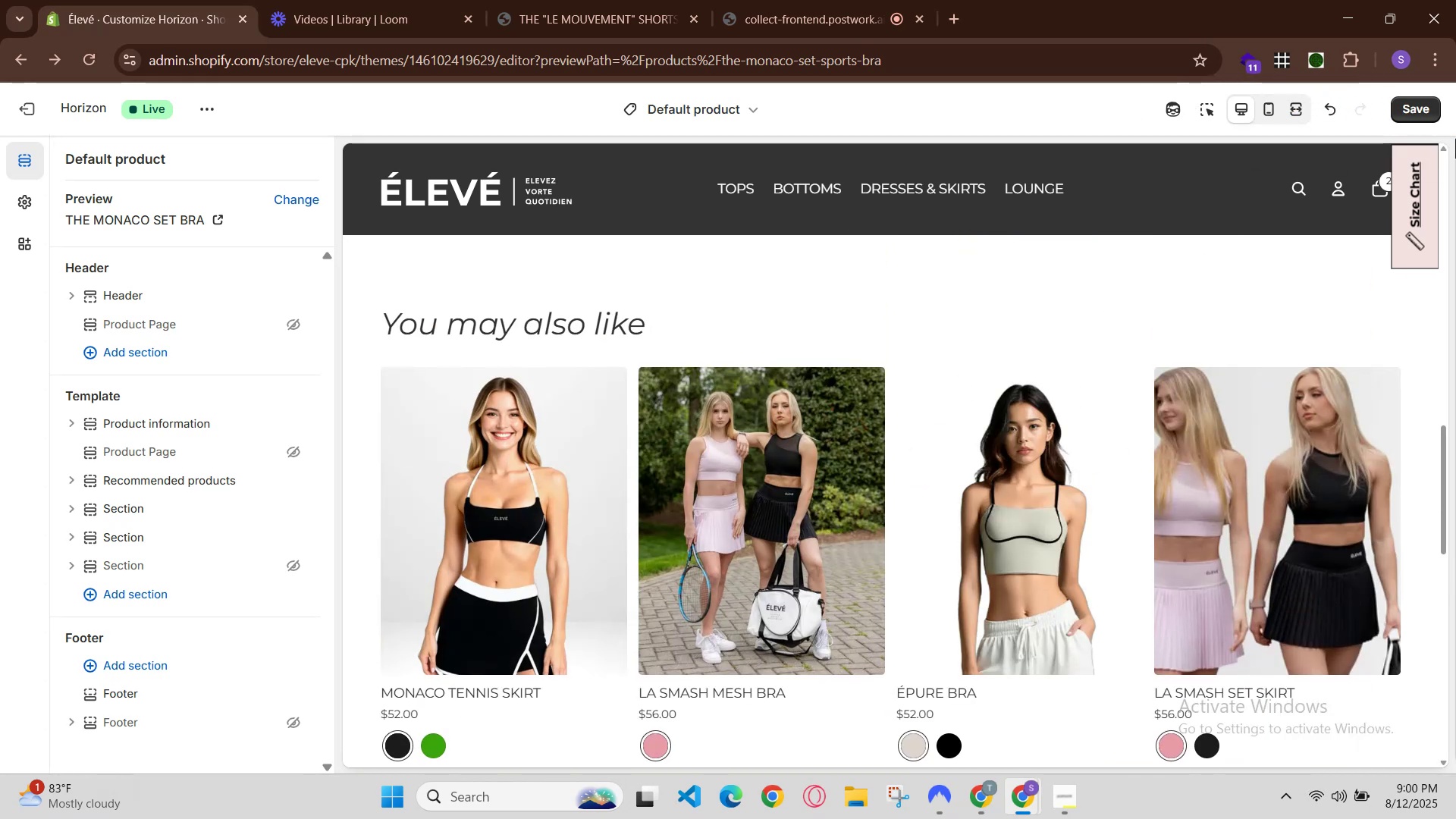 
left_click([1407, 114])
 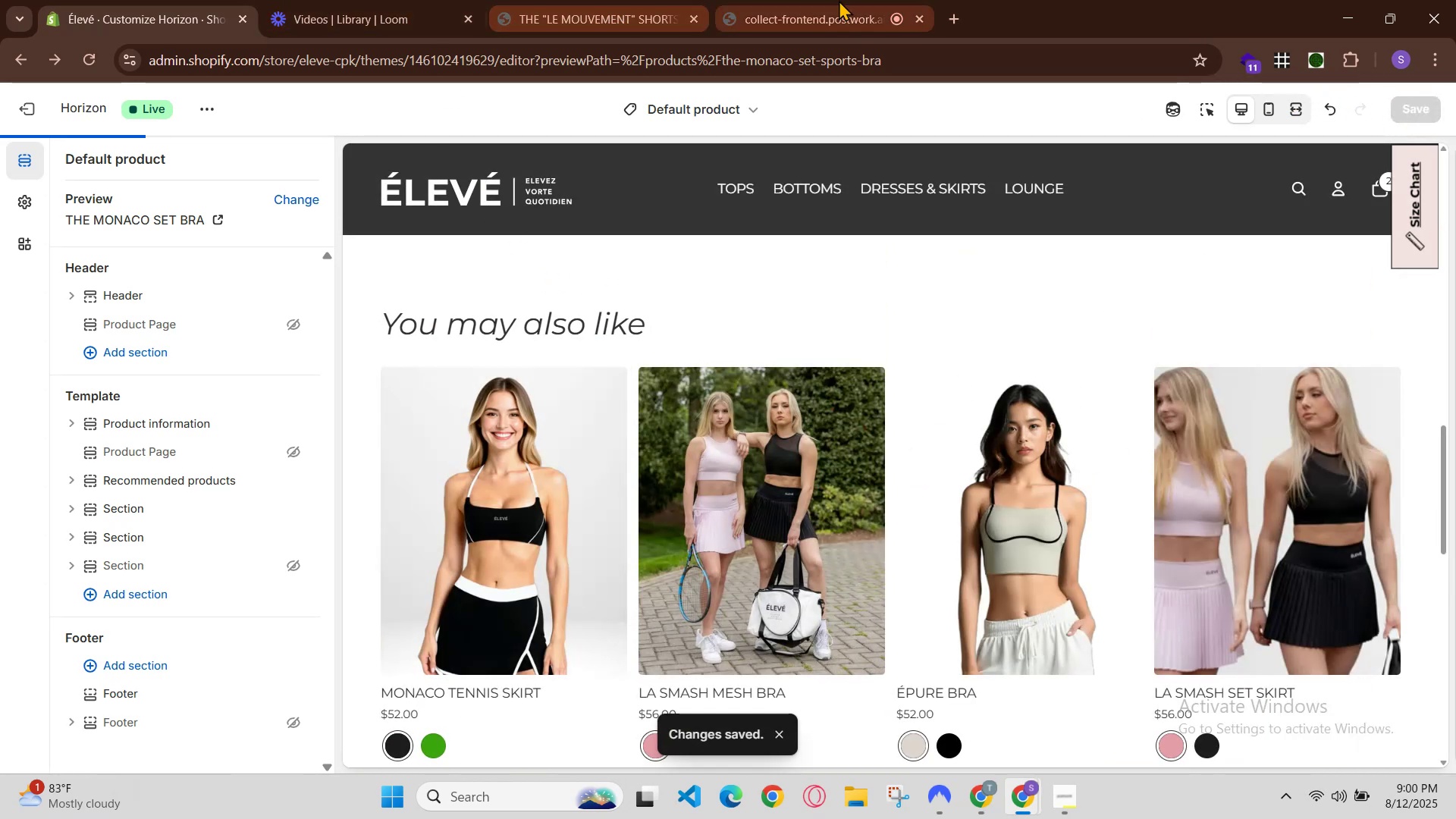 
left_click([621, 0])
 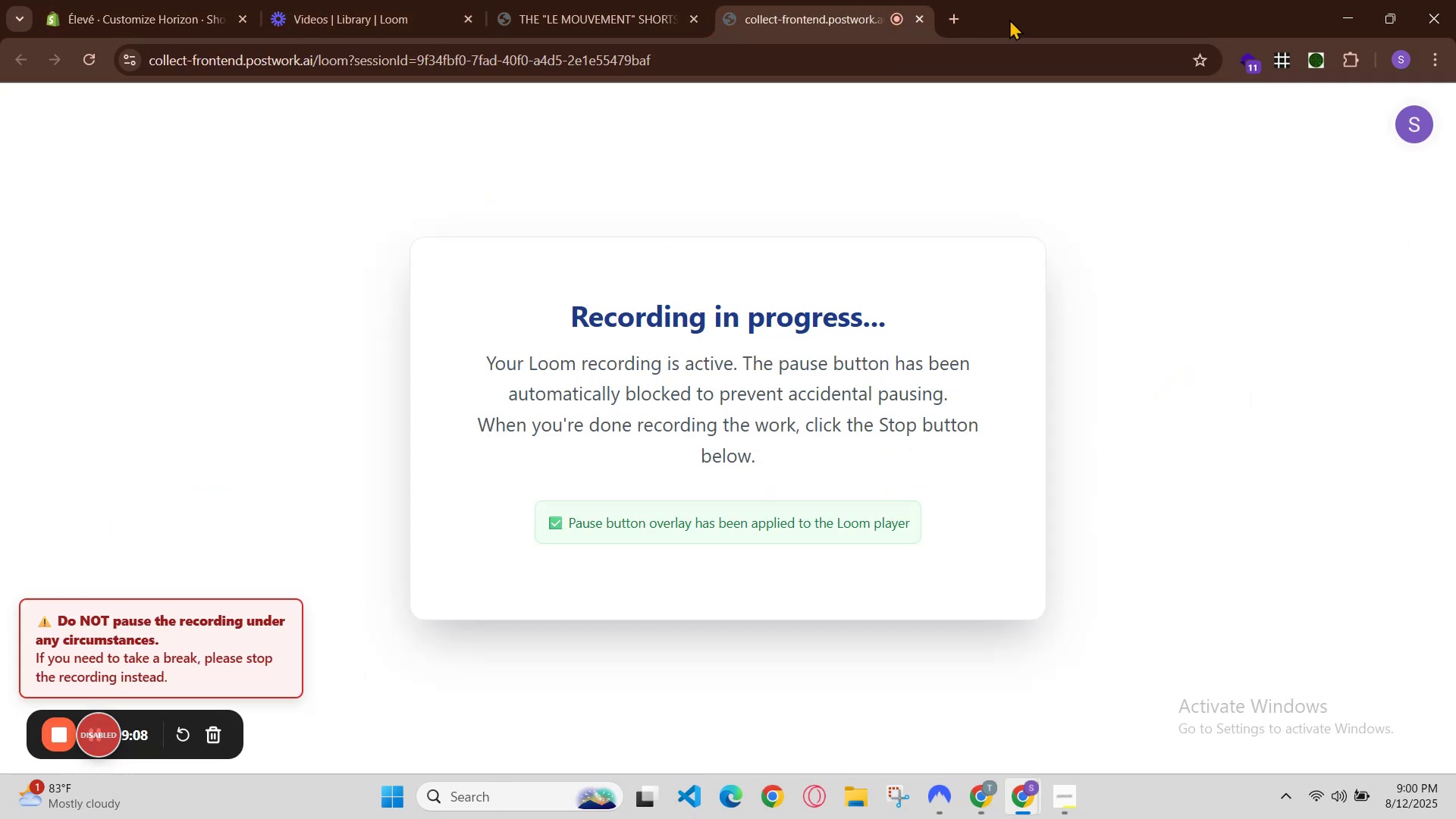 
left_click([959, 14])
 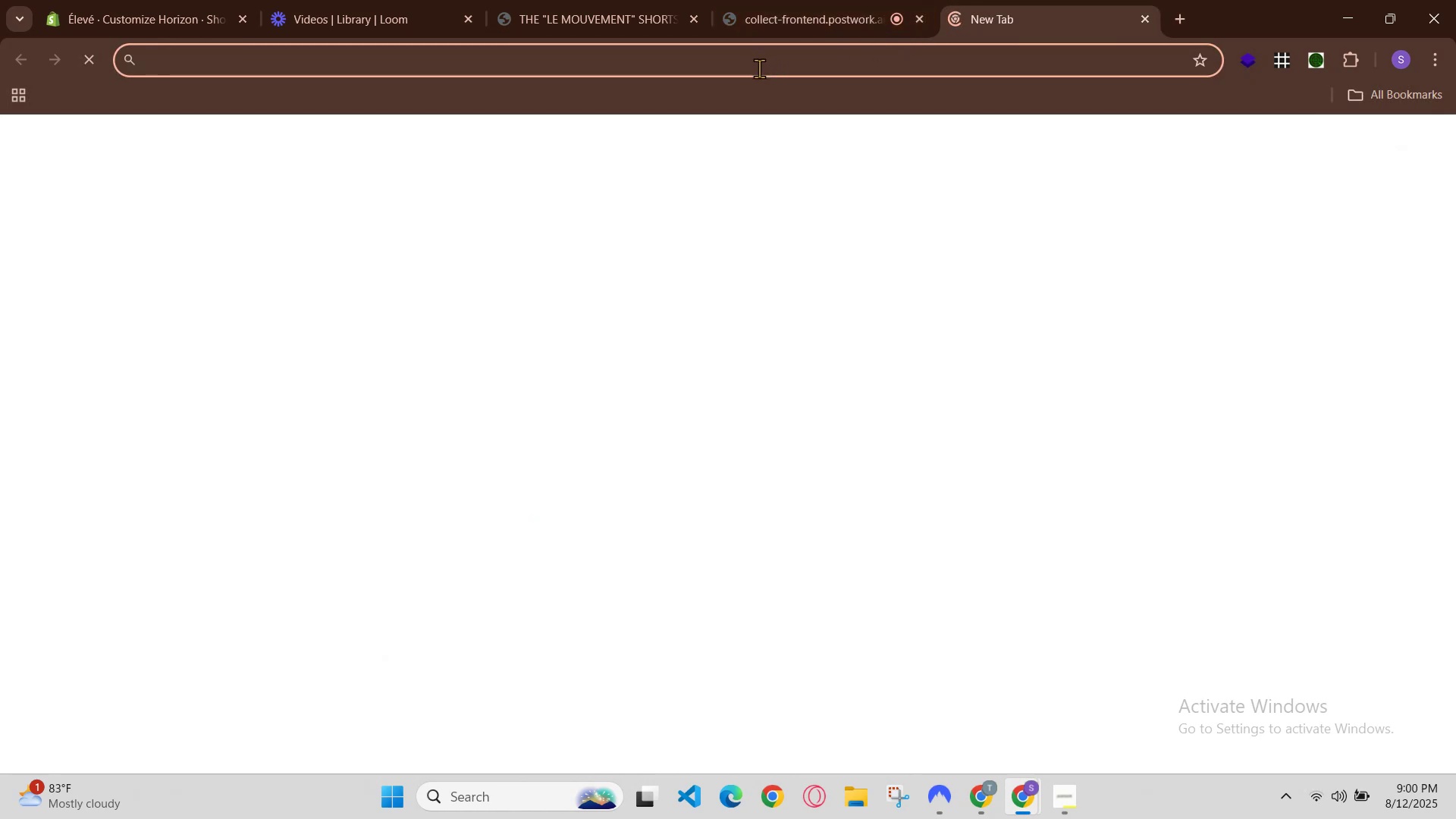 
key(R)
 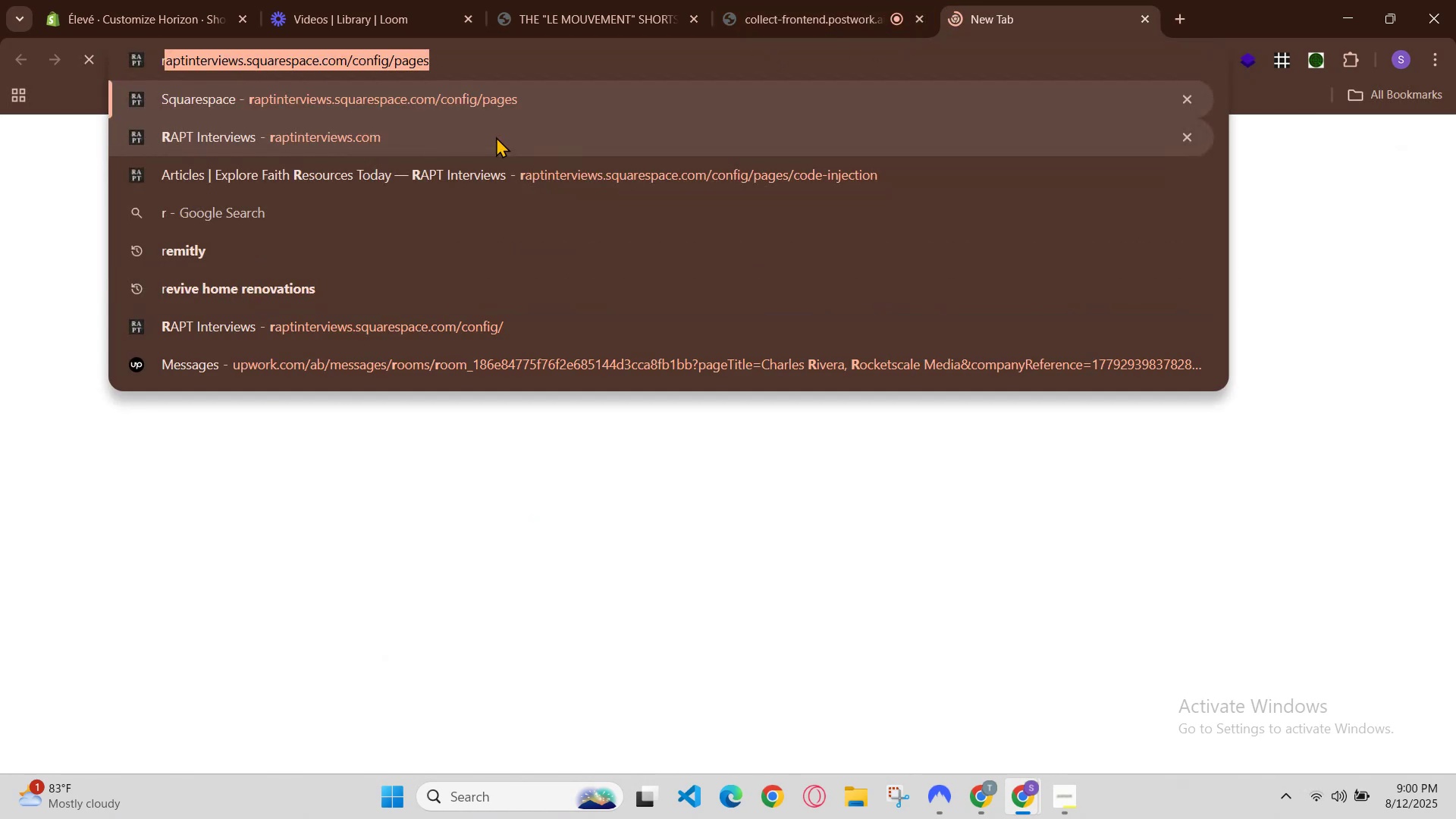 
key(Backspace)
 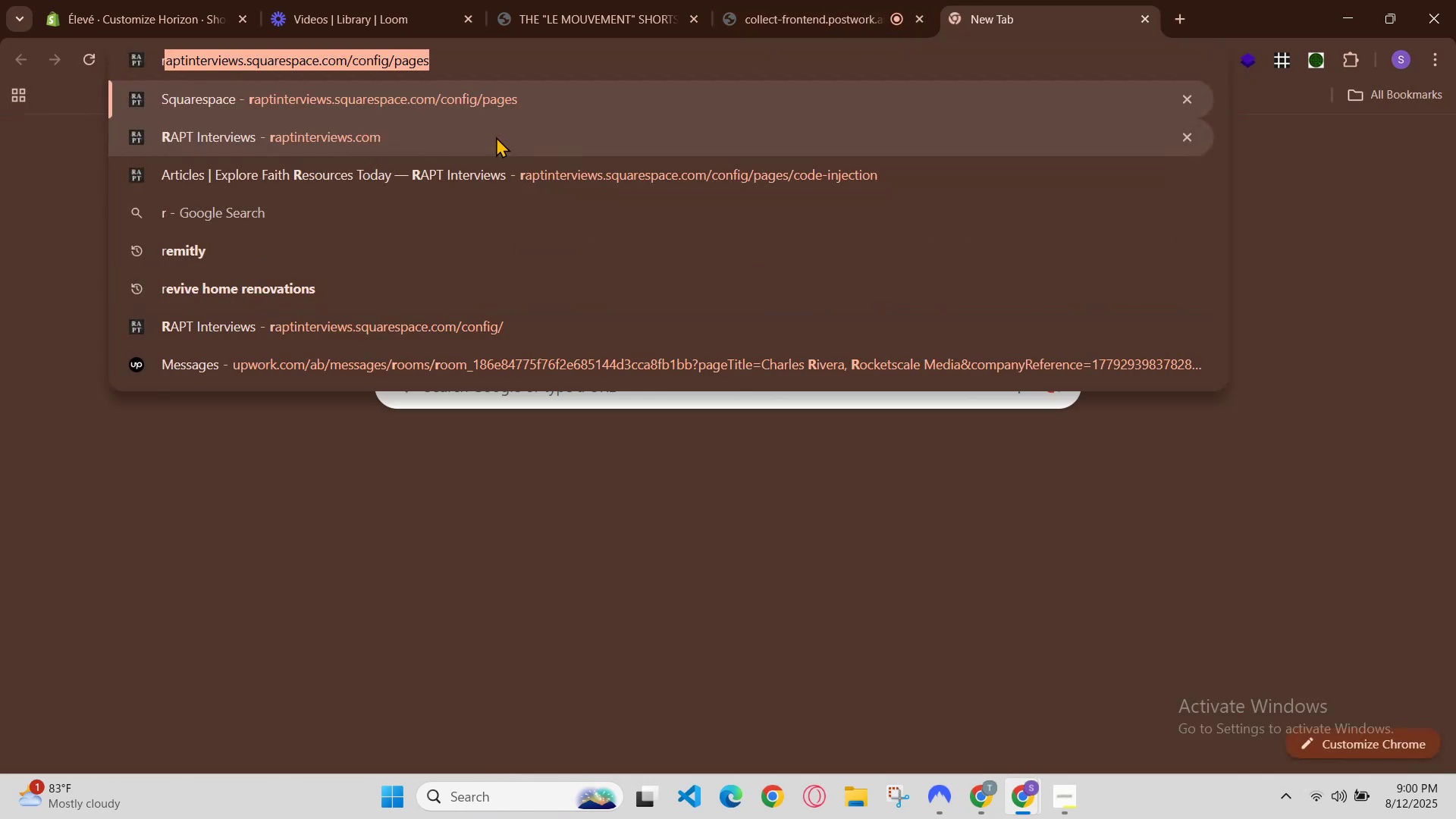 
key(Backspace)
 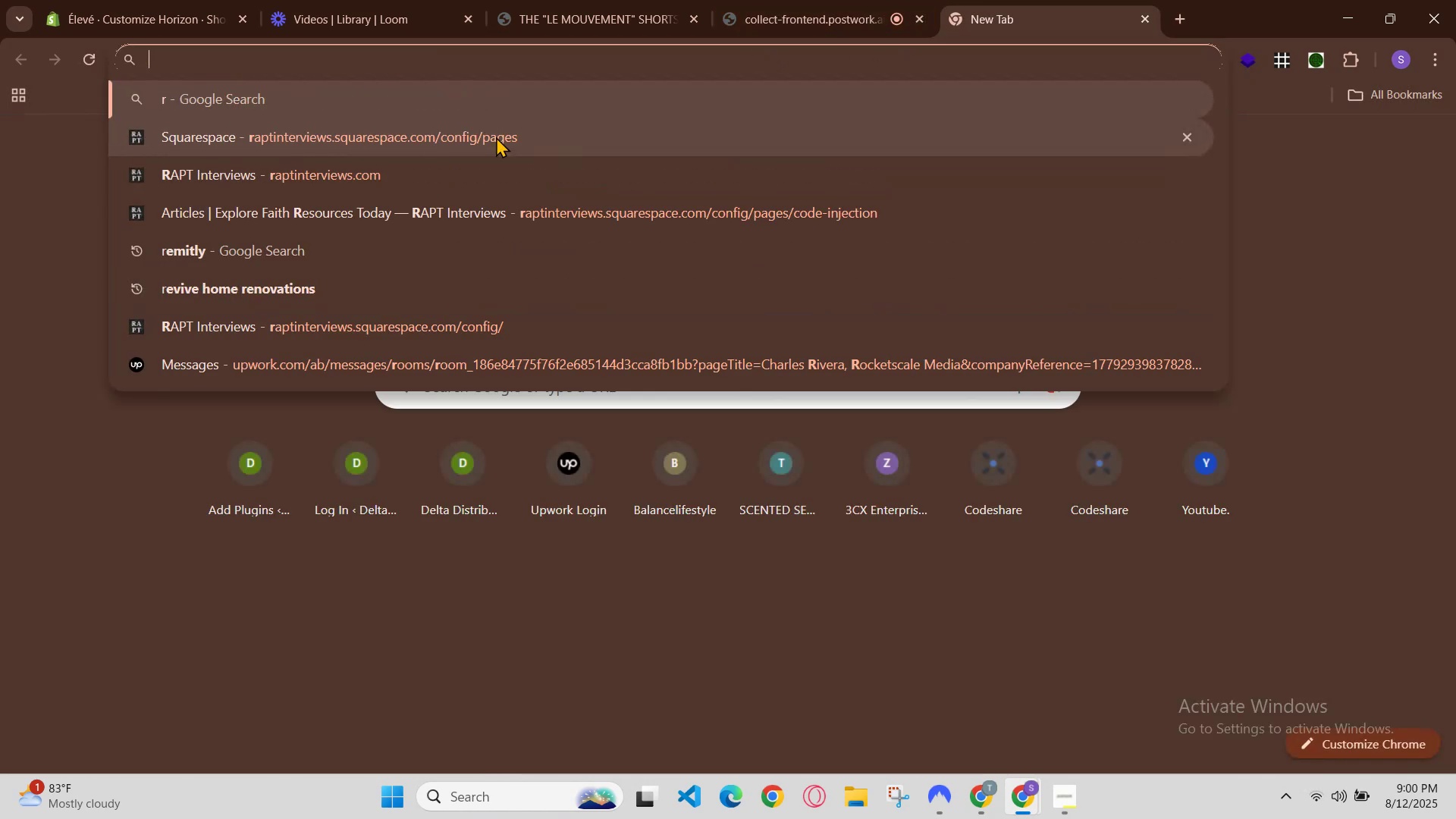 
key(Backspace)
 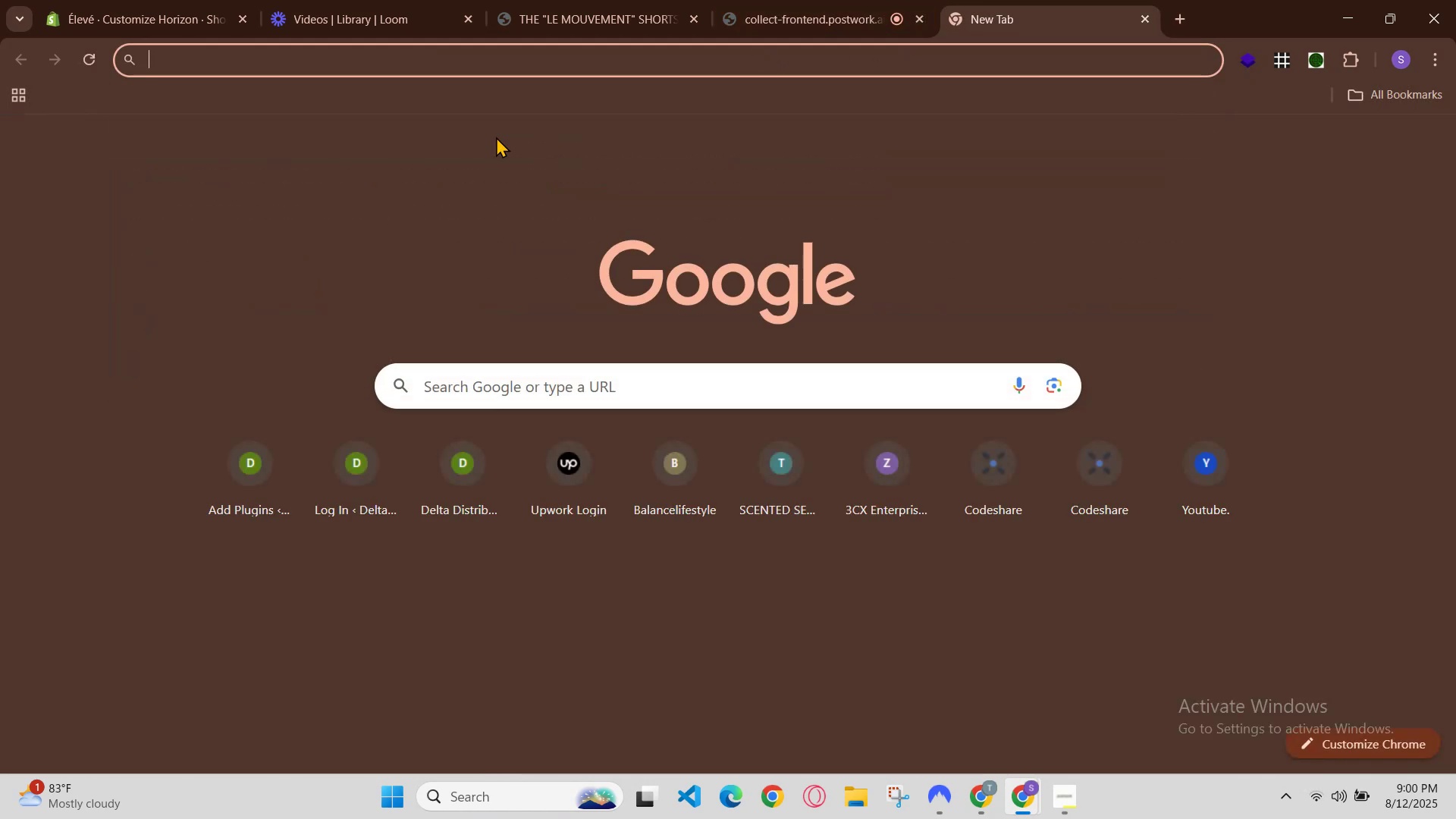 
key(Backspace)
 